 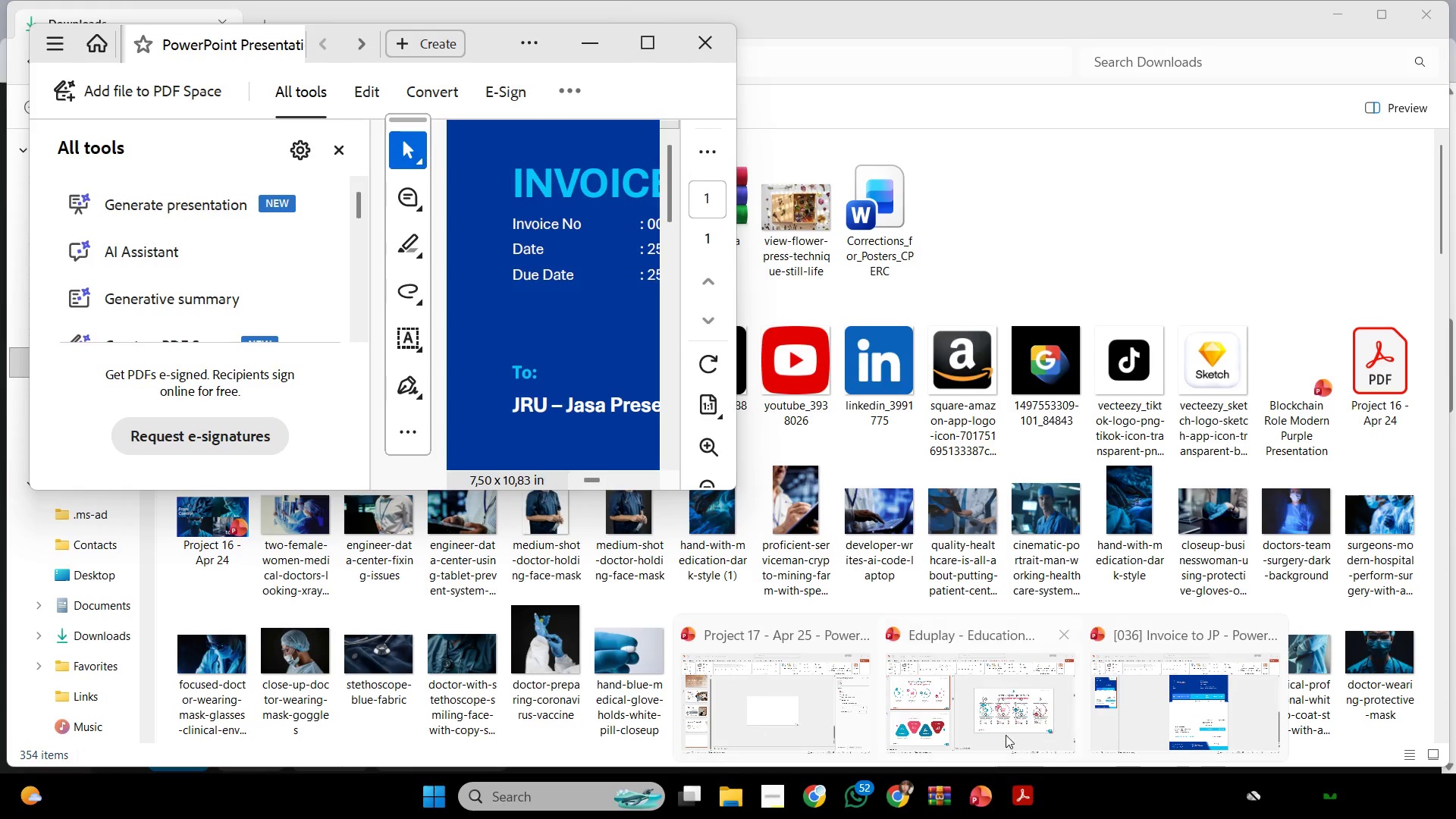 
left_click([1272, 640])
 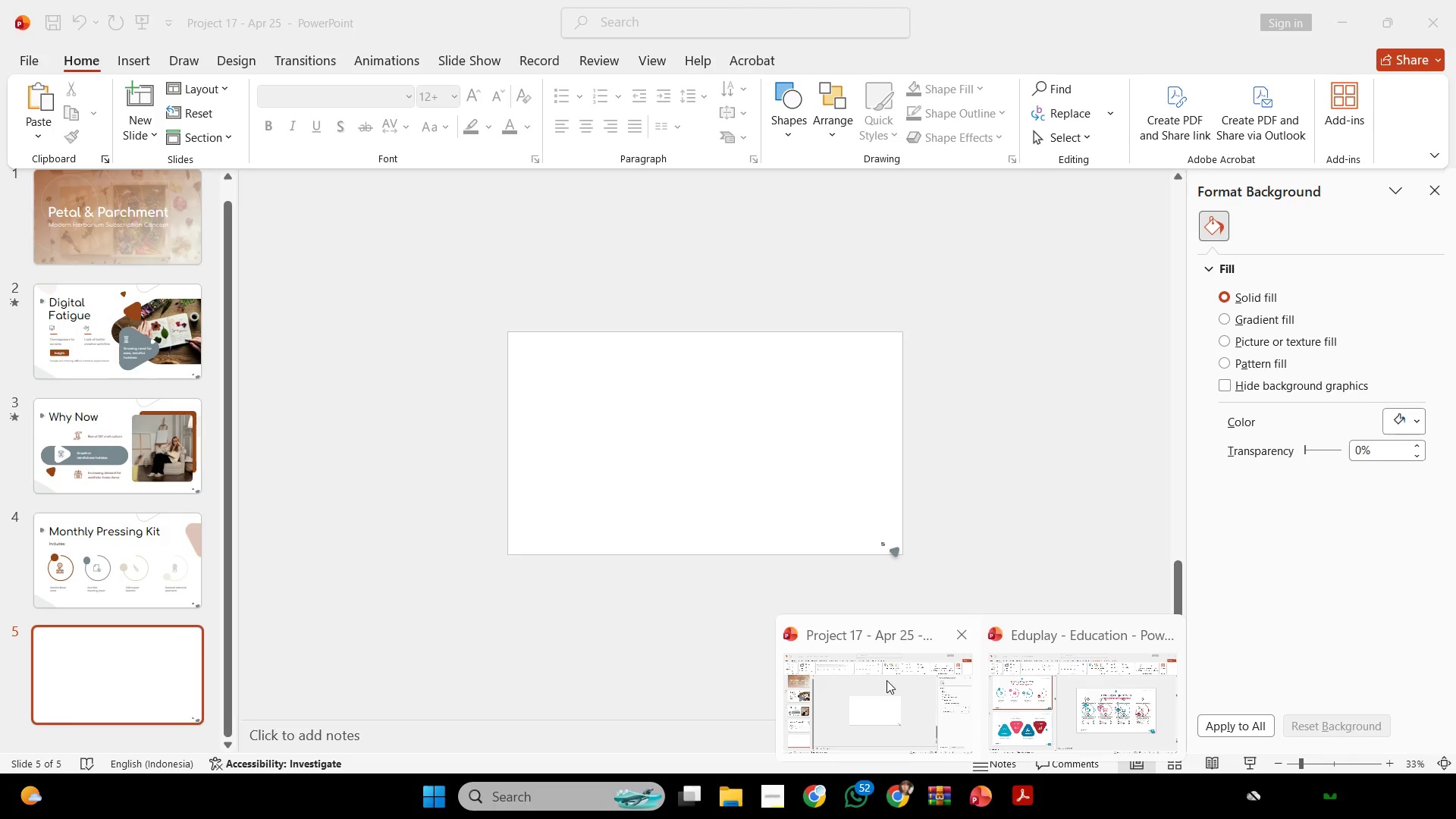 
left_click([886, 680])
 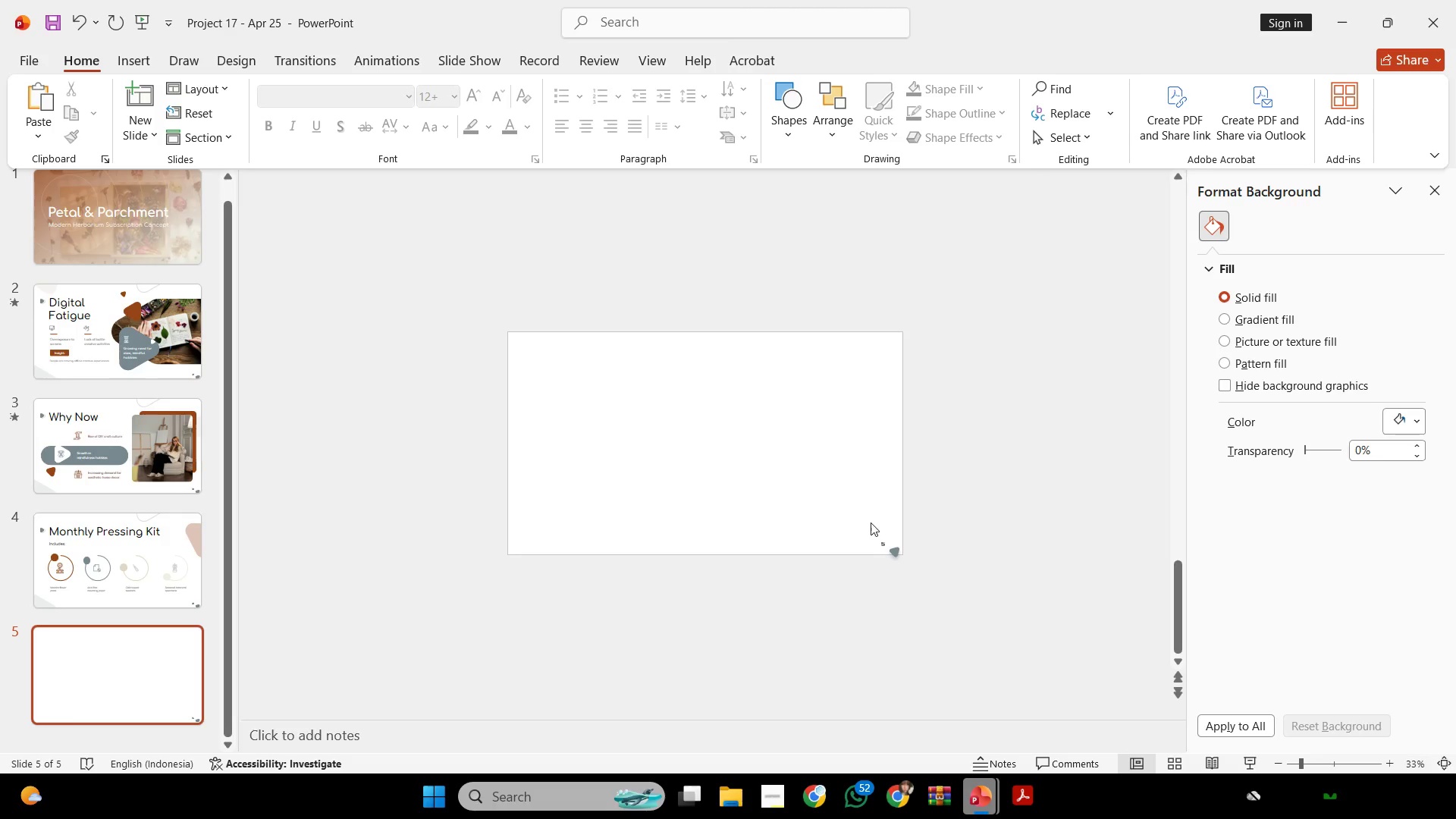 
left_click([871, 522])
 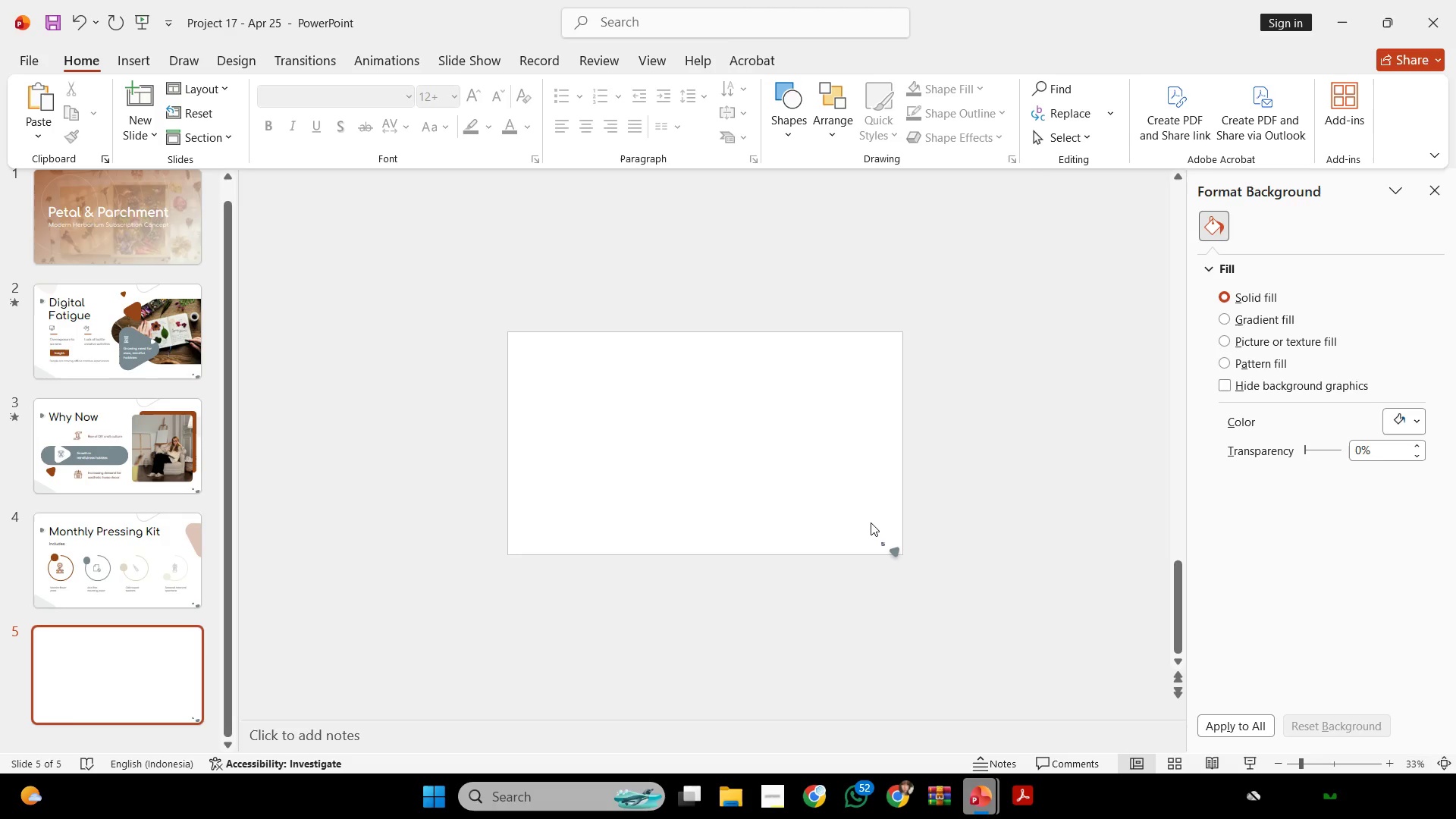 
wait(20.77)
 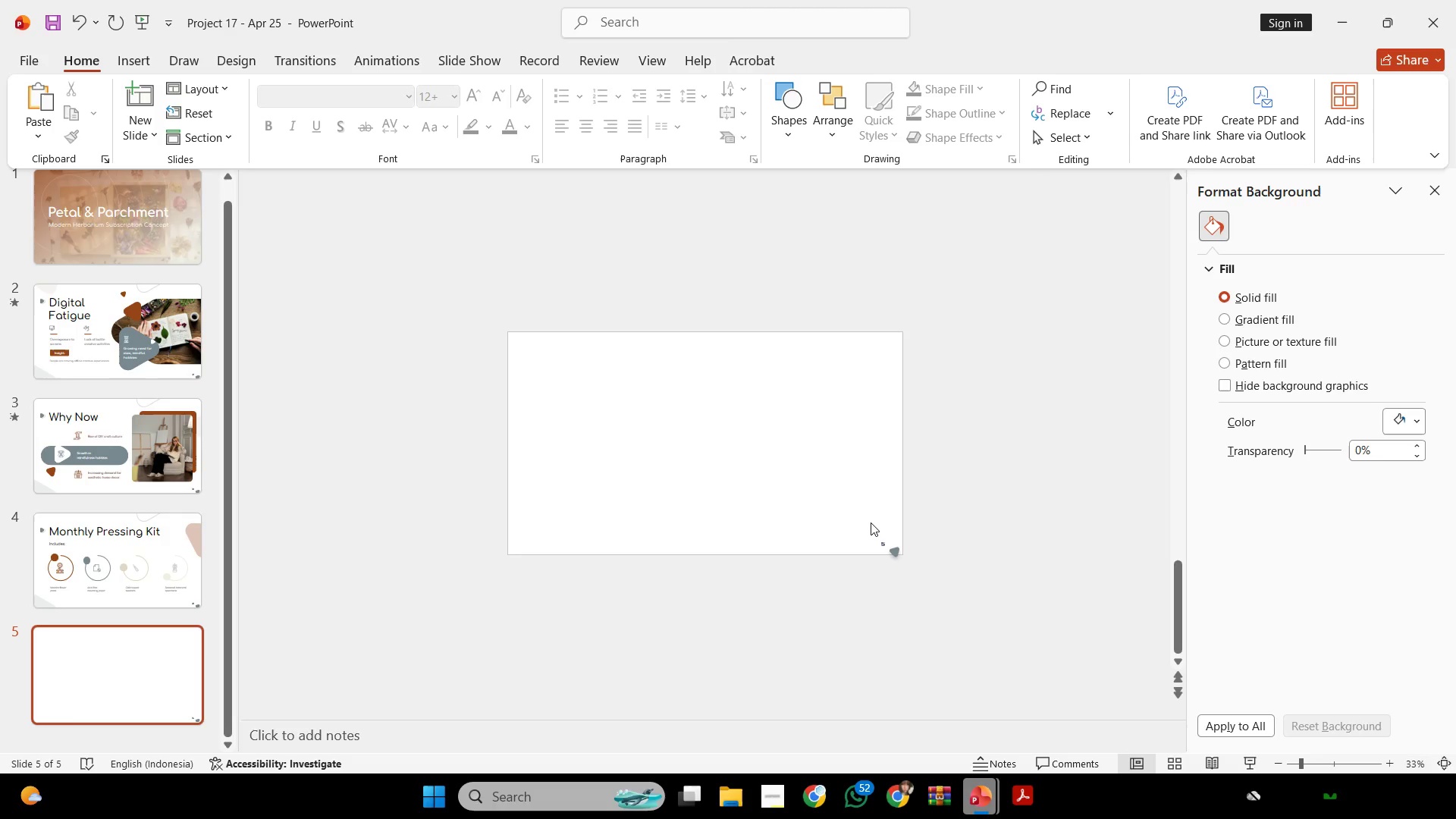 
left_click([811, 433])
 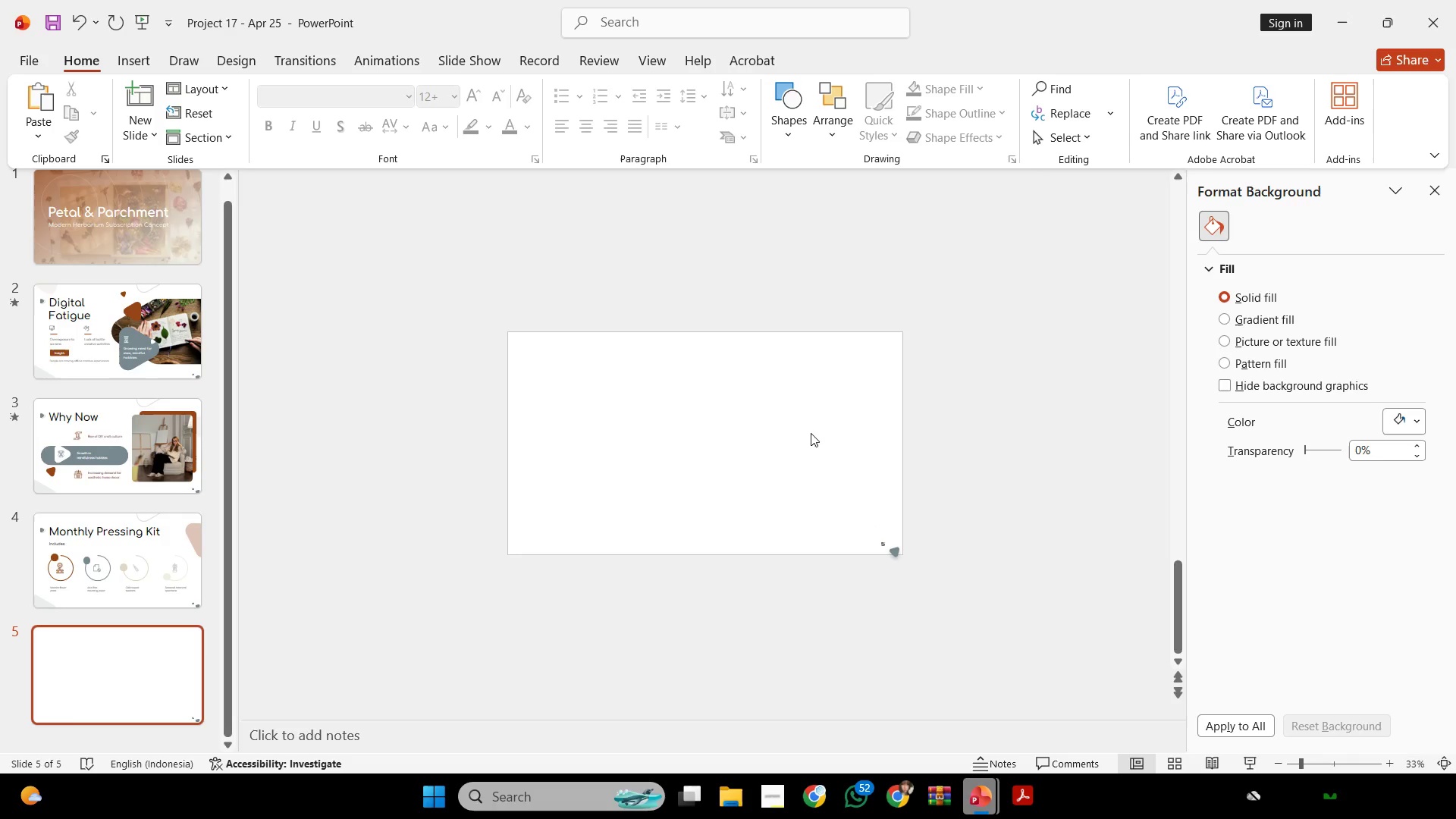 
scroll: coordinate [811, 433], scroll_direction: up, amount: 1.0
 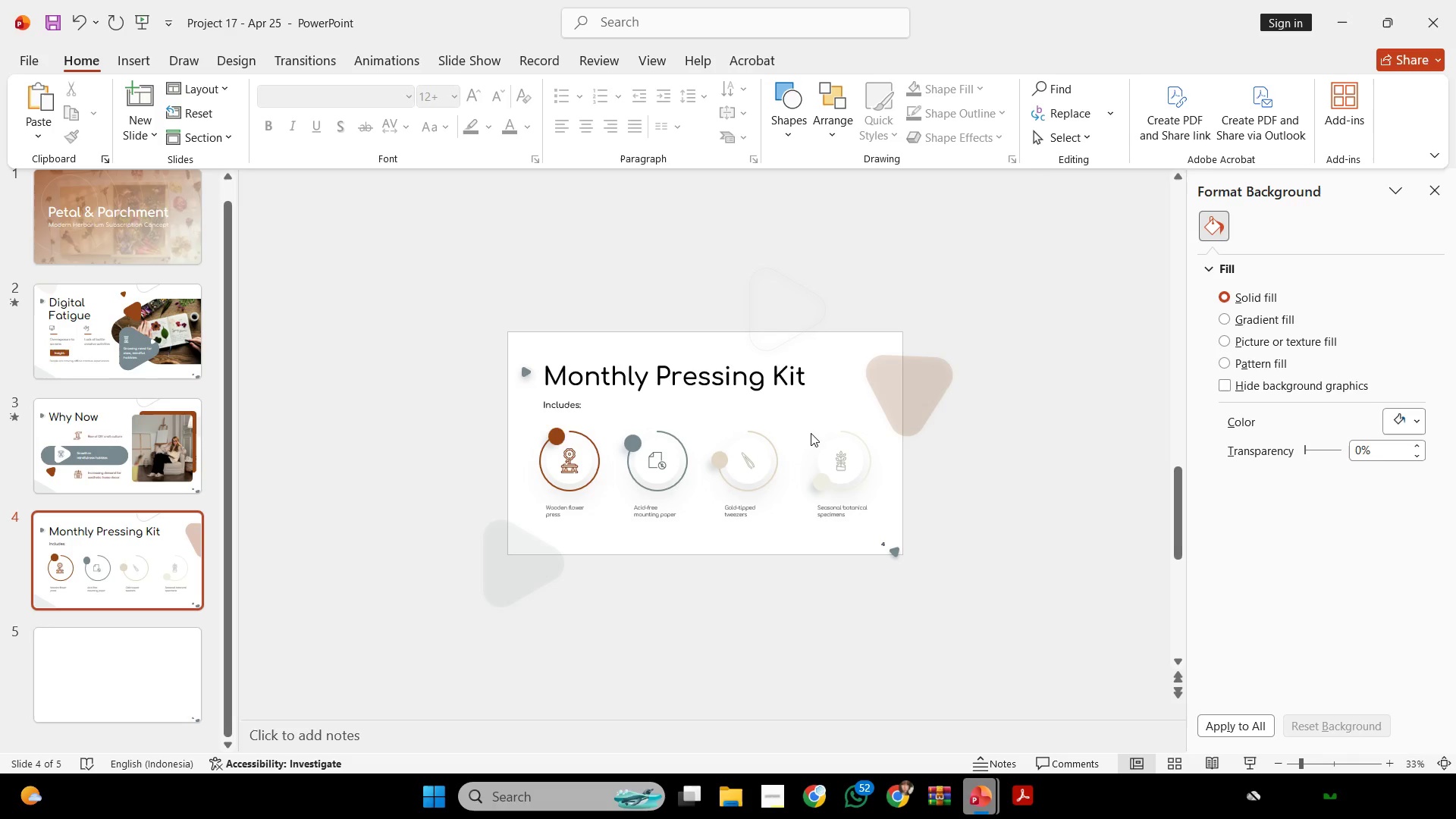 
scroll: coordinate [811, 433], scroll_direction: down, amount: 1.0
 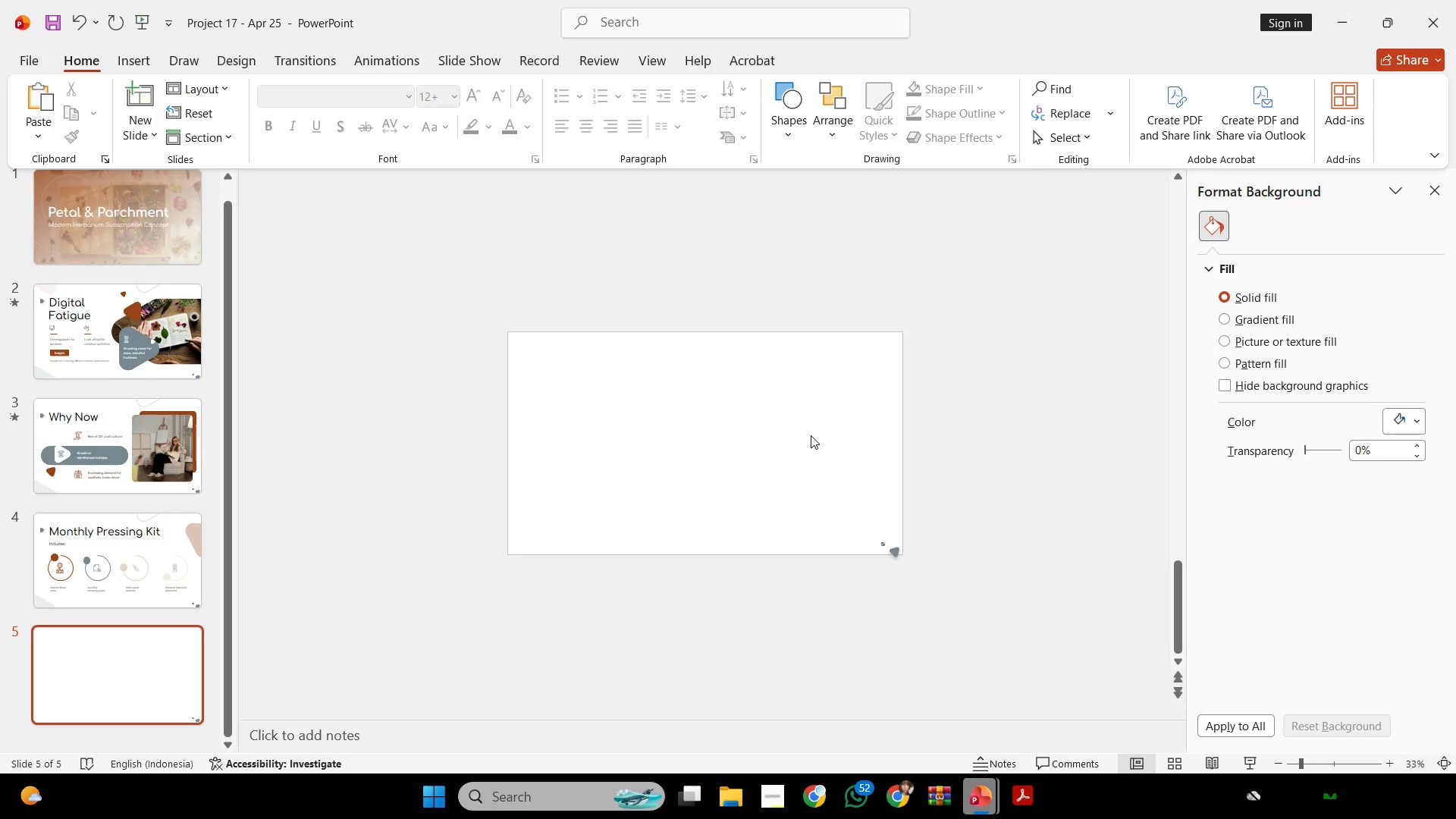 
wait(5.02)
 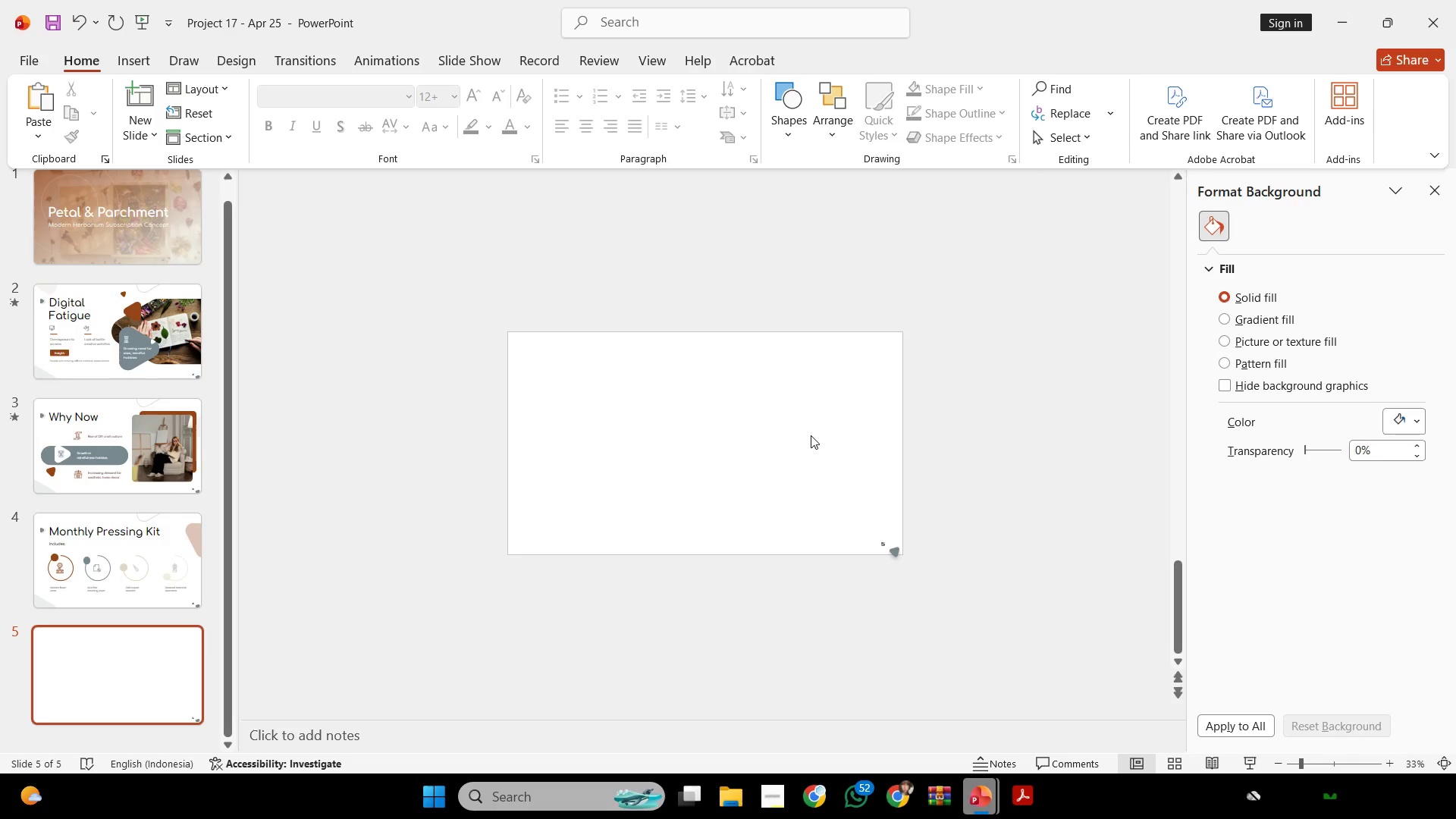 
left_click([823, 807])
 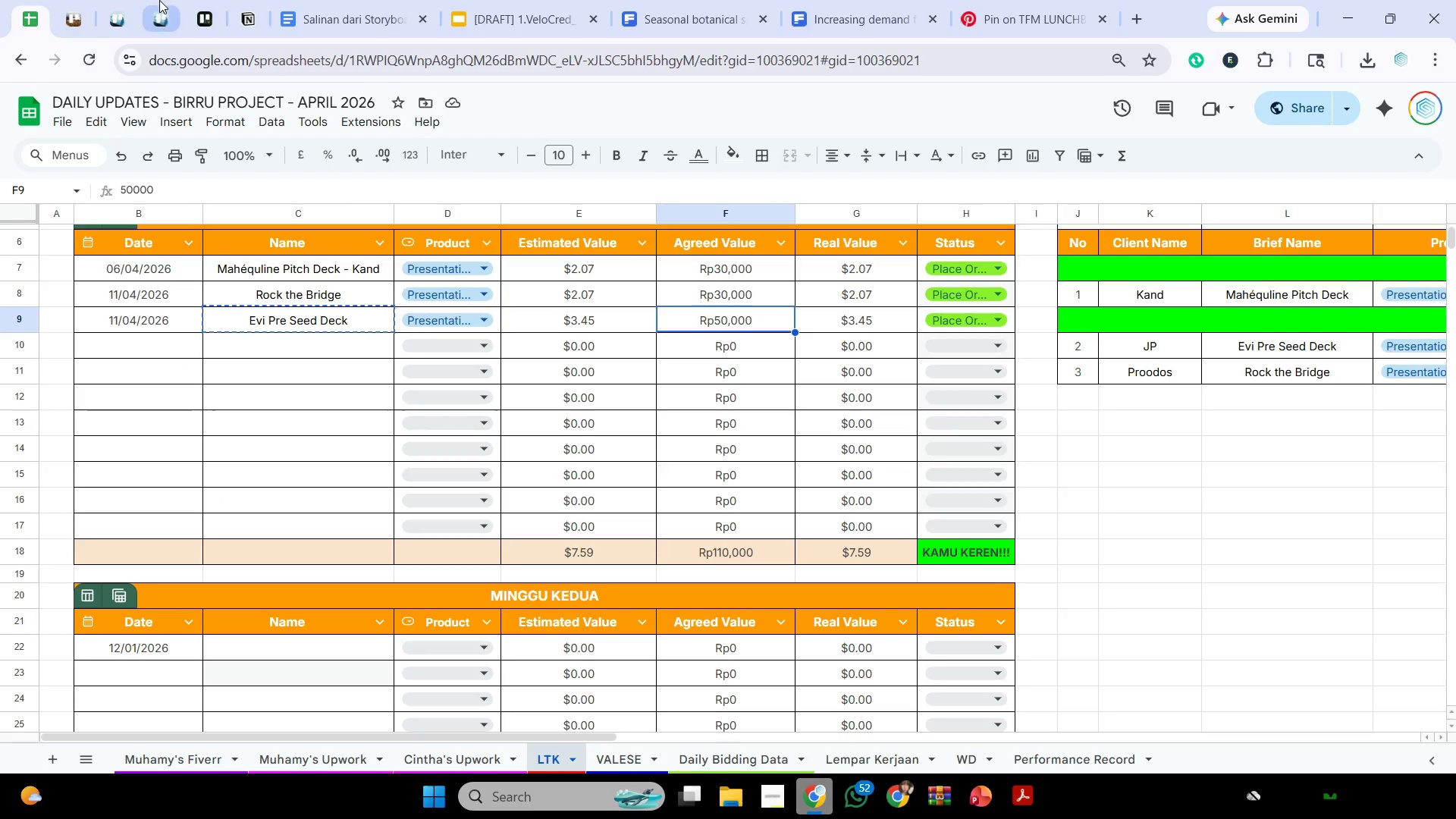 
left_click([161, 0])
 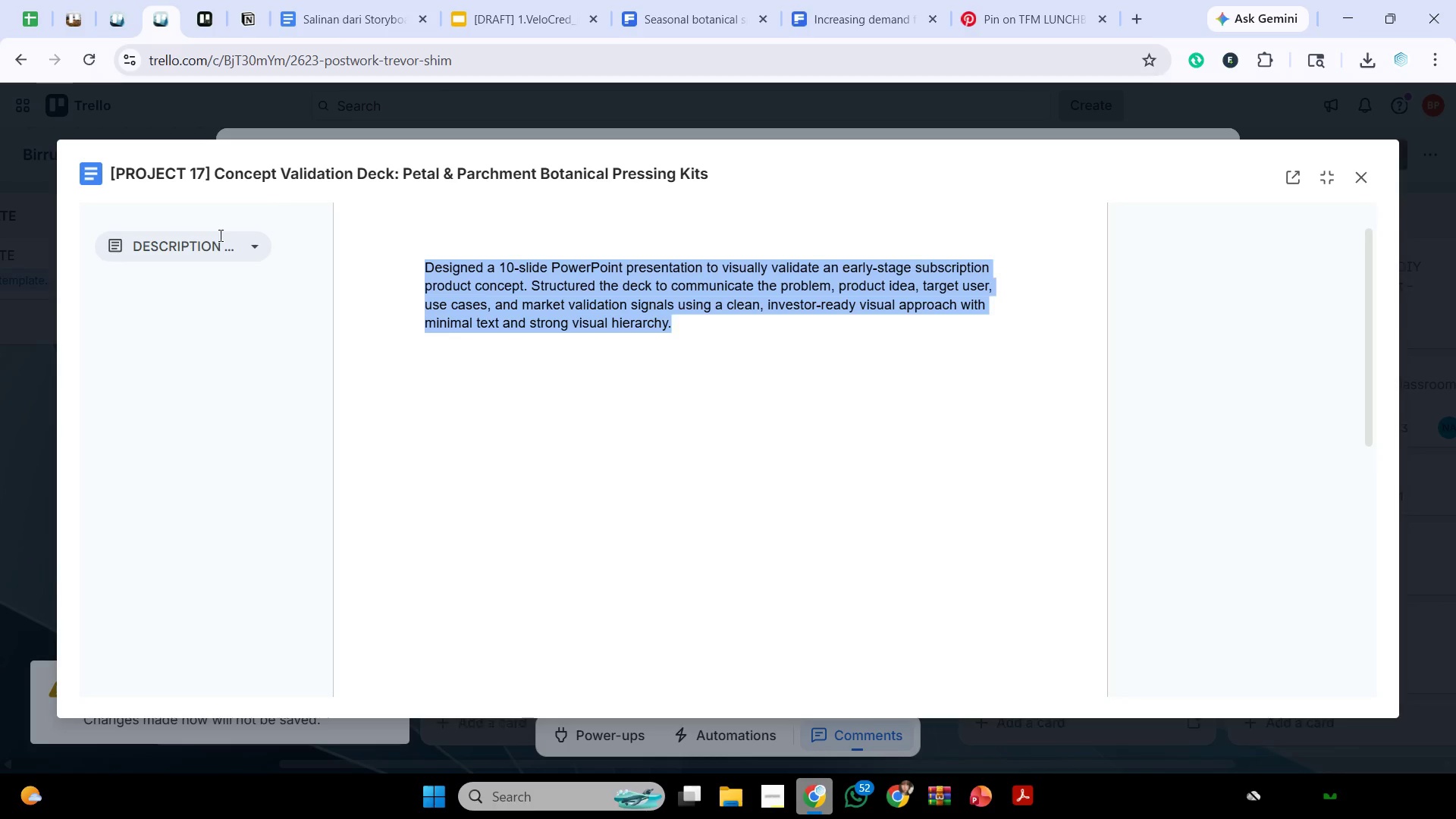 
left_click([214, 257])
 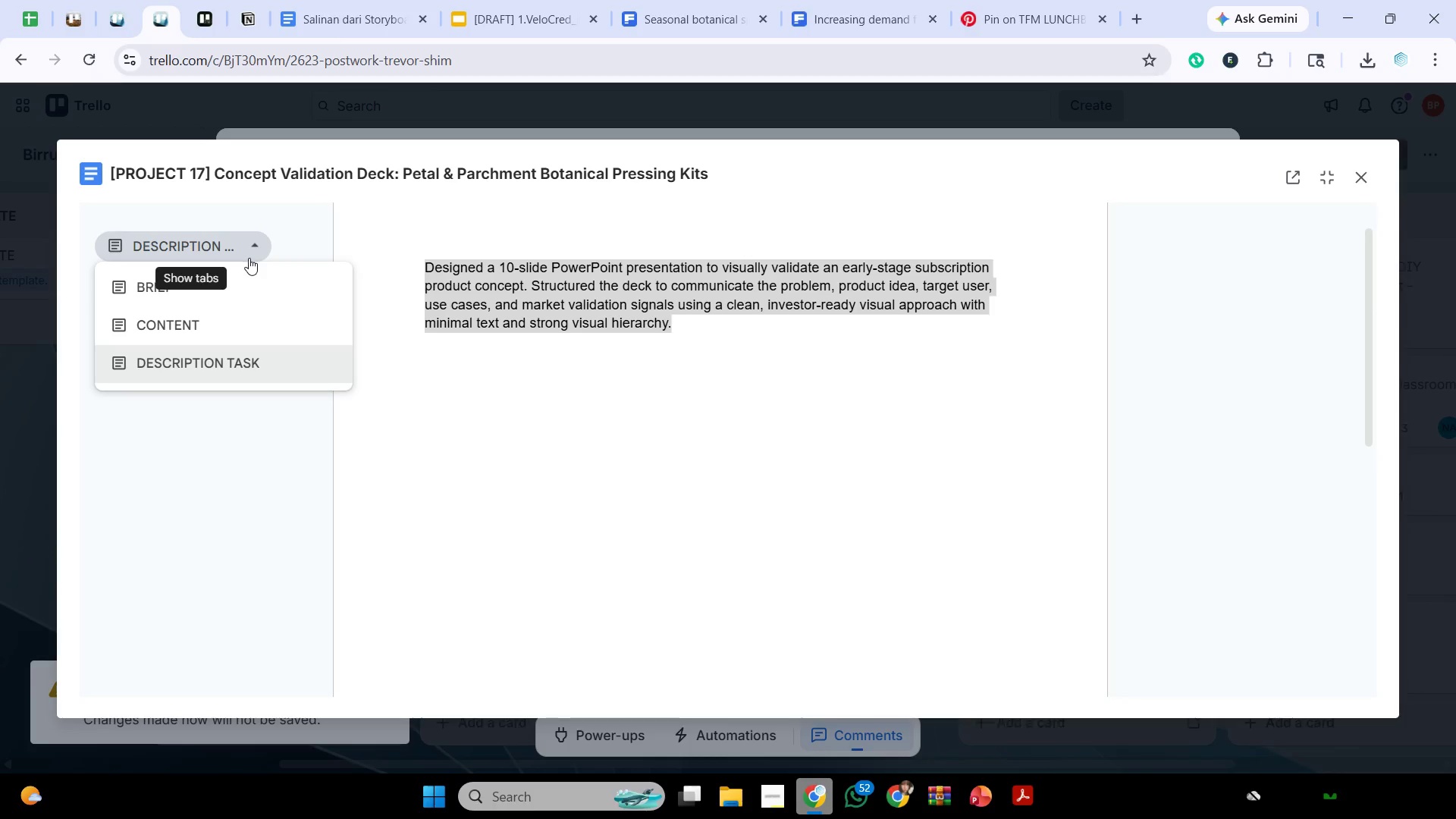 
left_click([238, 331])
 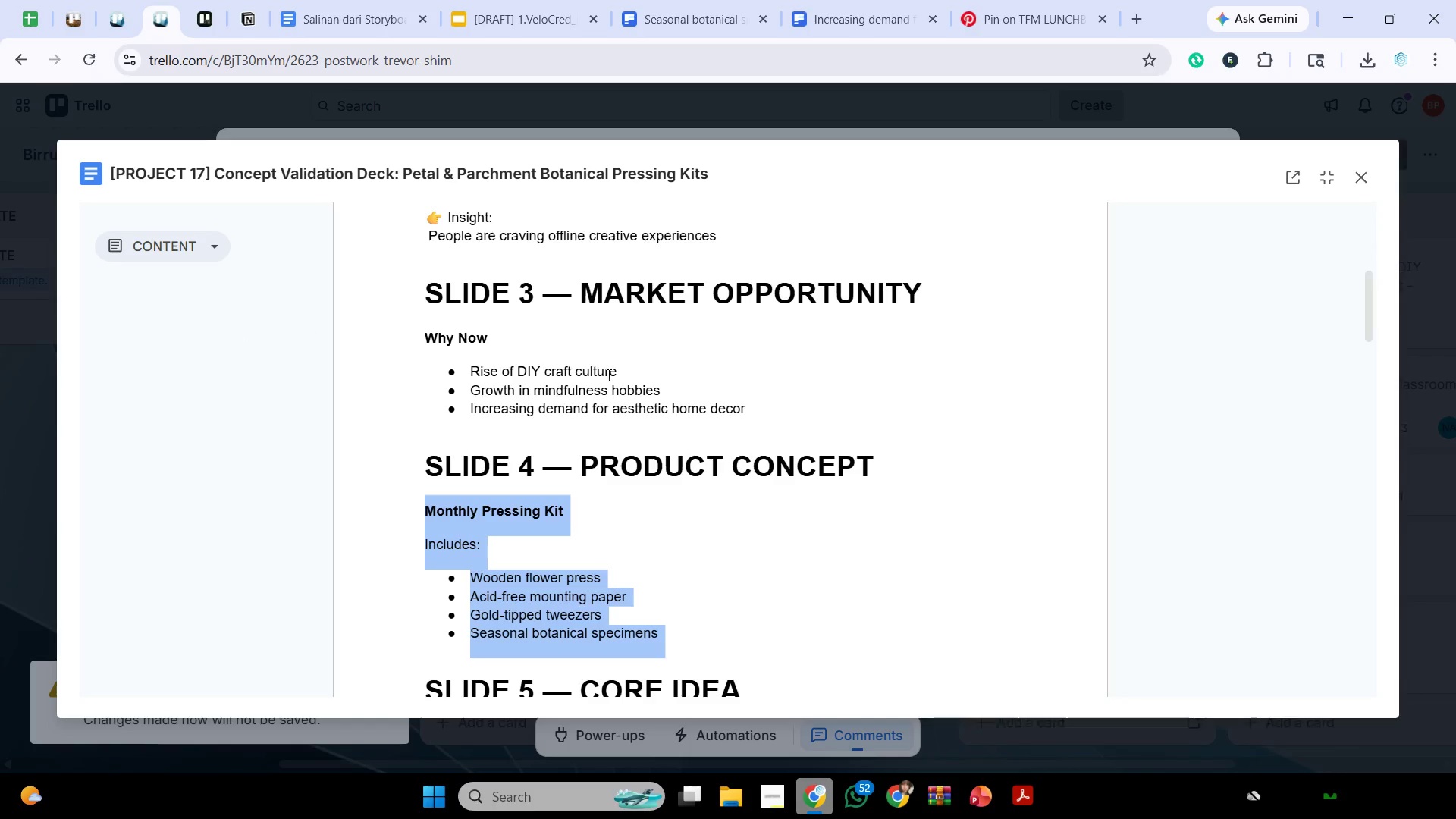 
scroll: coordinate [810, 403], scroll_direction: down, amount: 3.0
 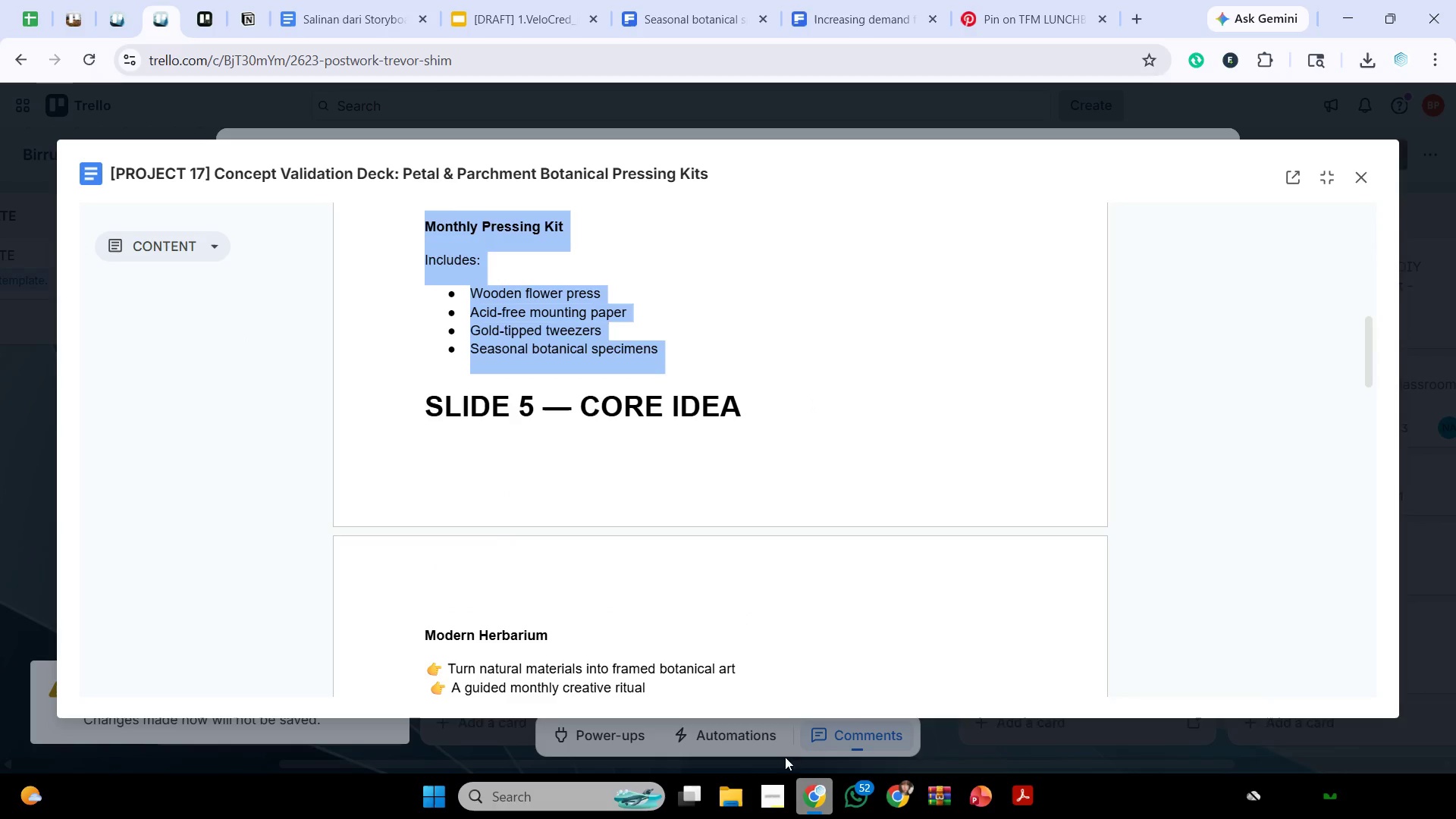 
left_click([814, 784])
 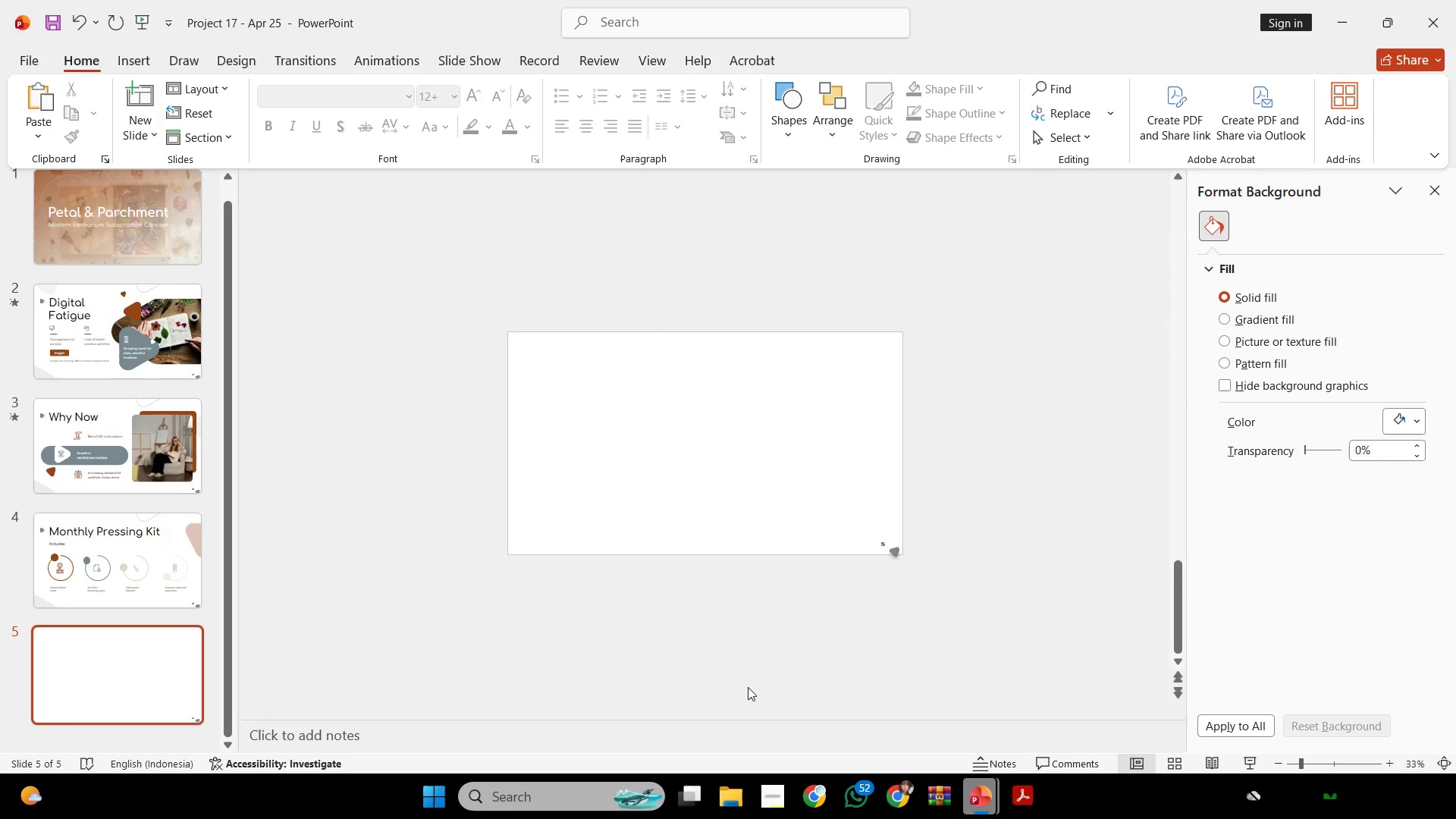 
scroll: coordinate [748, 626], scroll_direction: up, amount: 1.0
 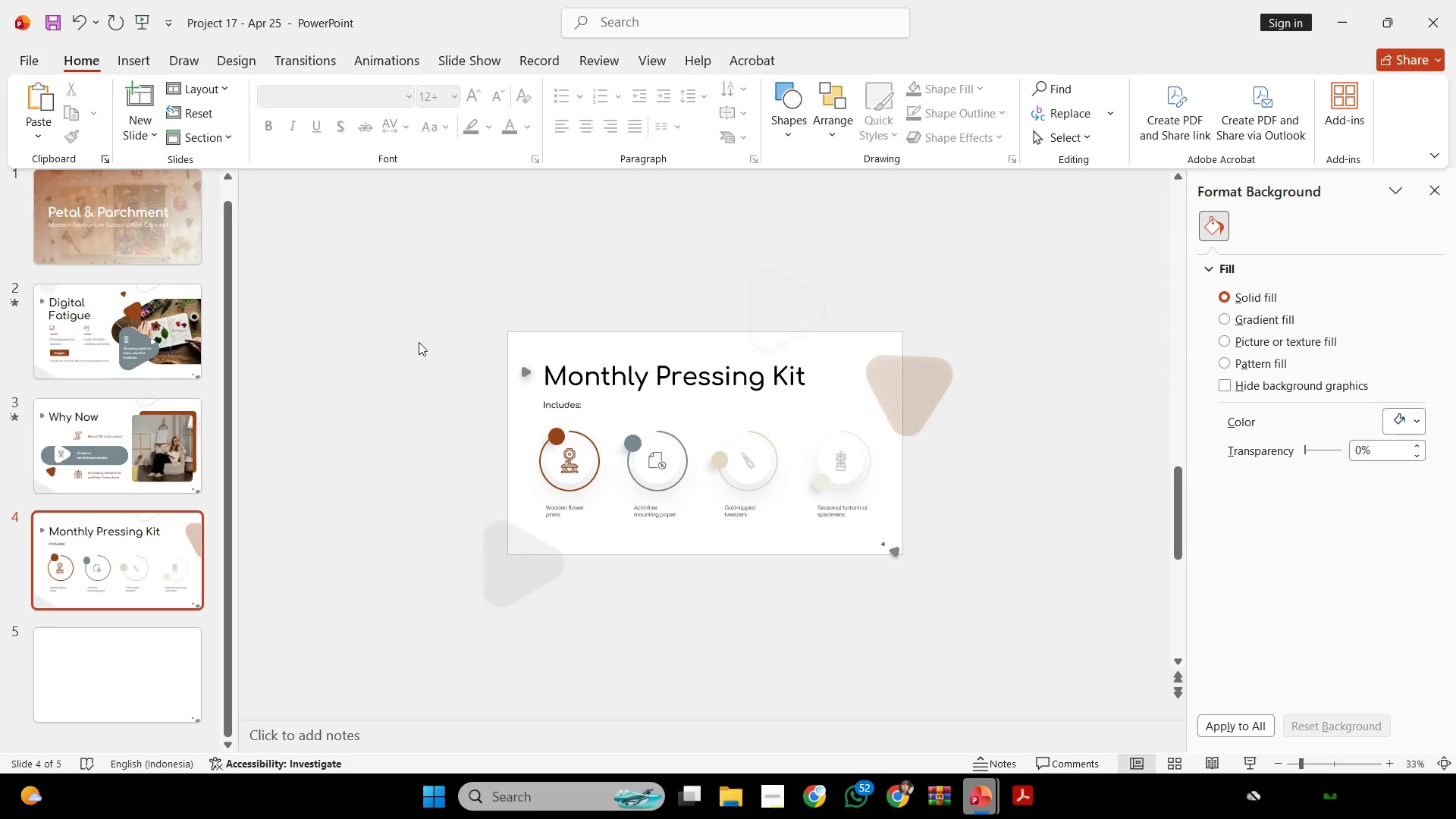 
left_click_drag(start_coordinate=[413, 341], to_coordinate=[912, 405])
 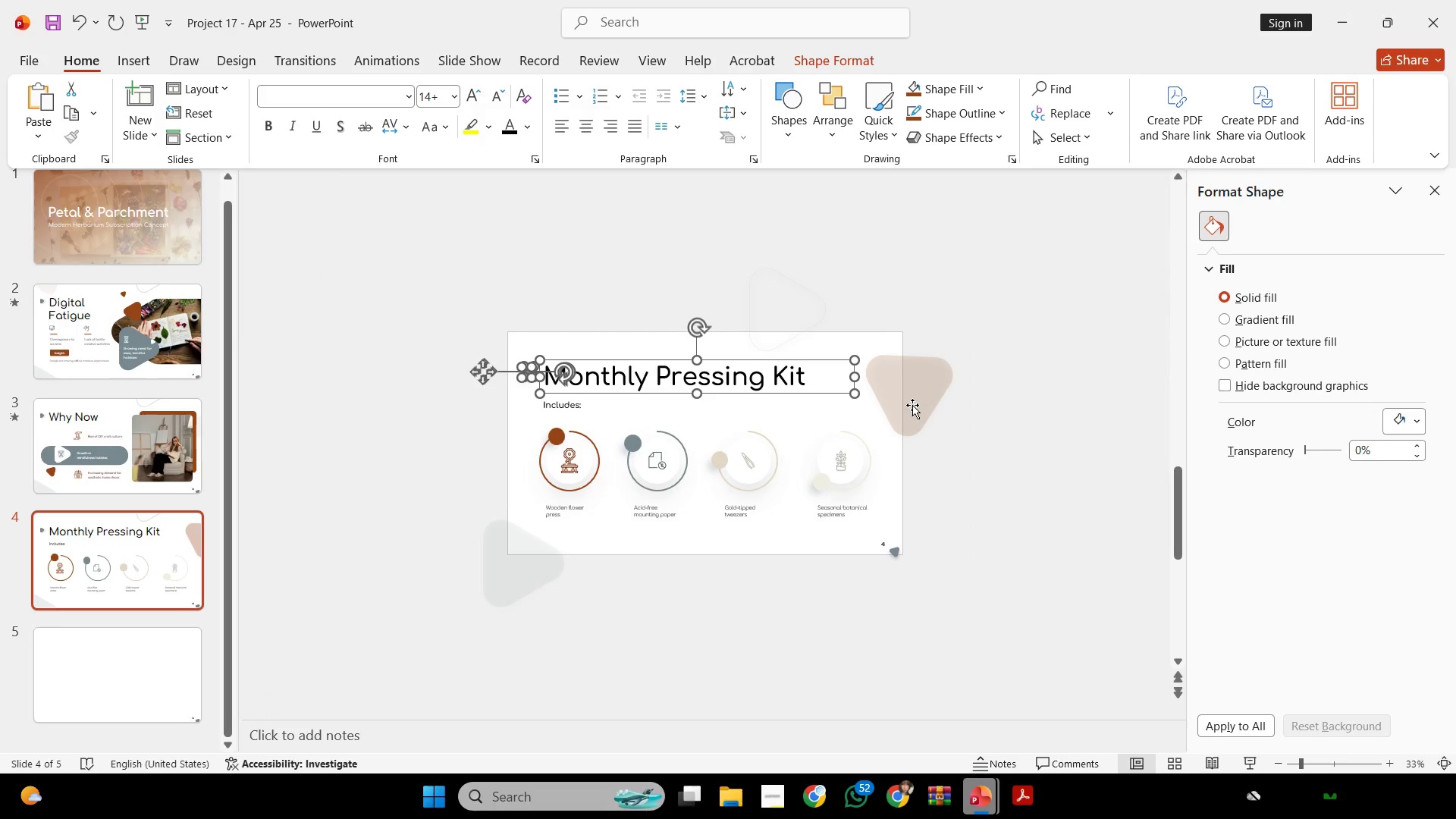 
key(Control+C)
 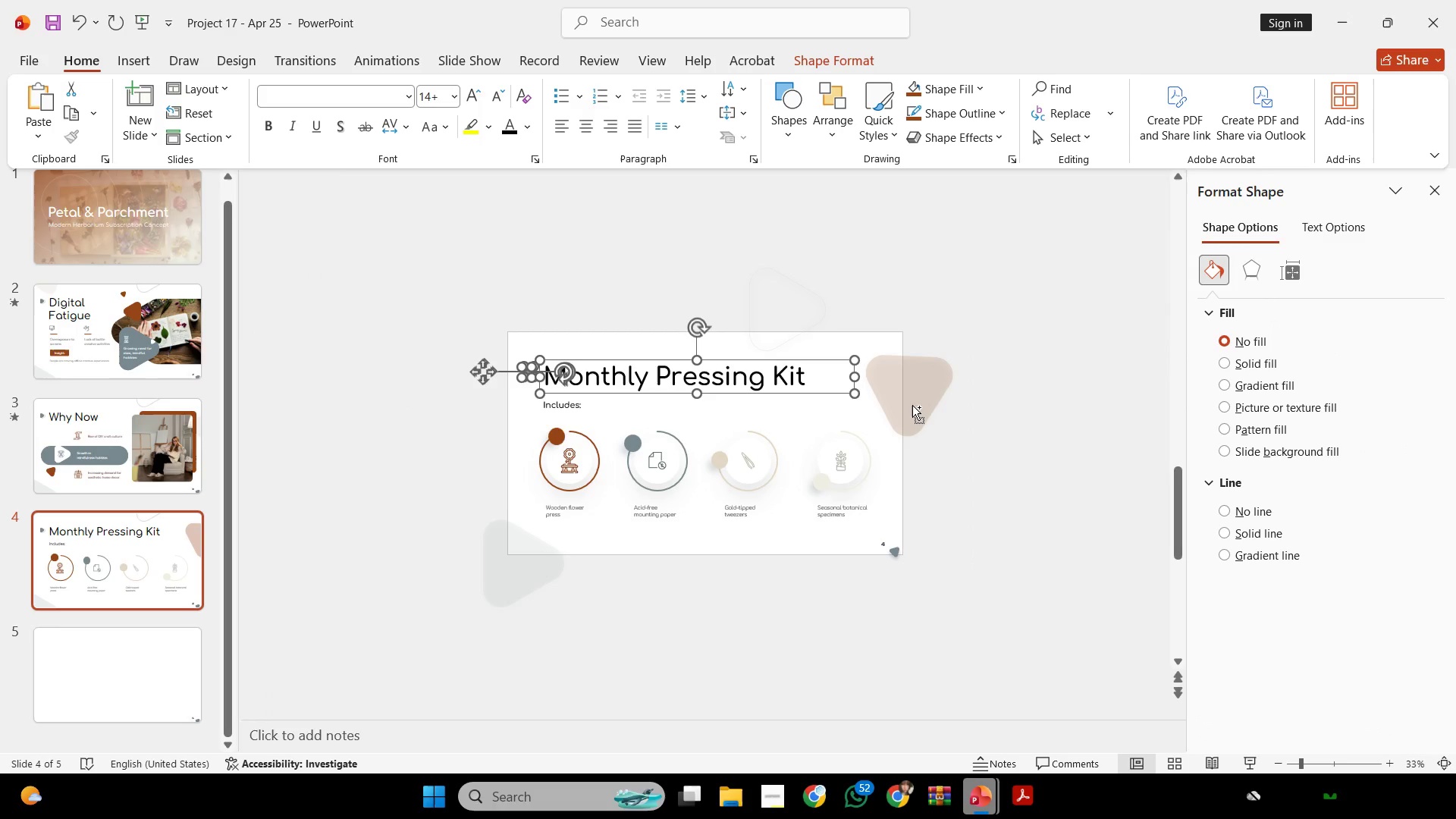 
key(Control+C)
 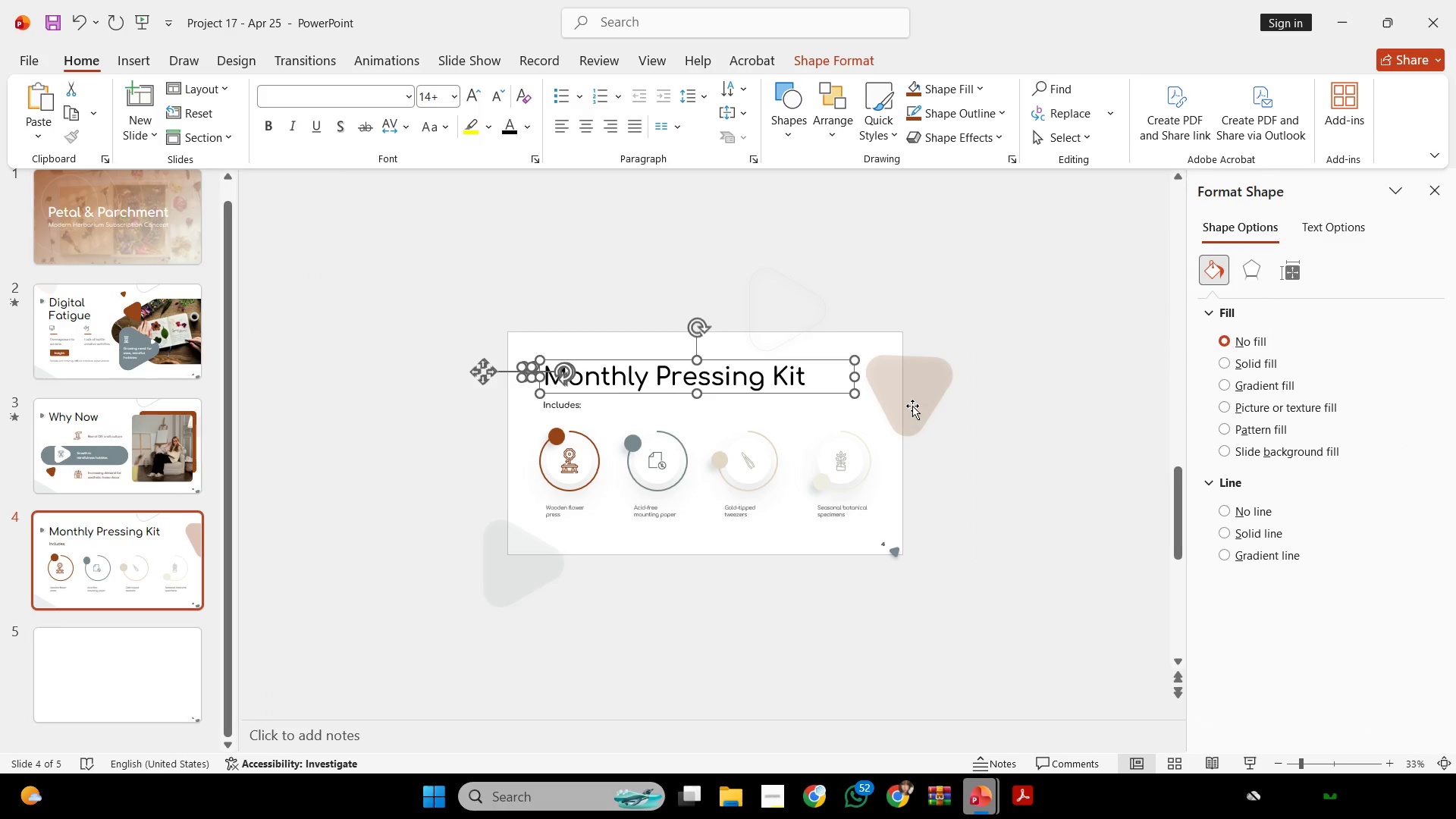 
key(Control+V)
 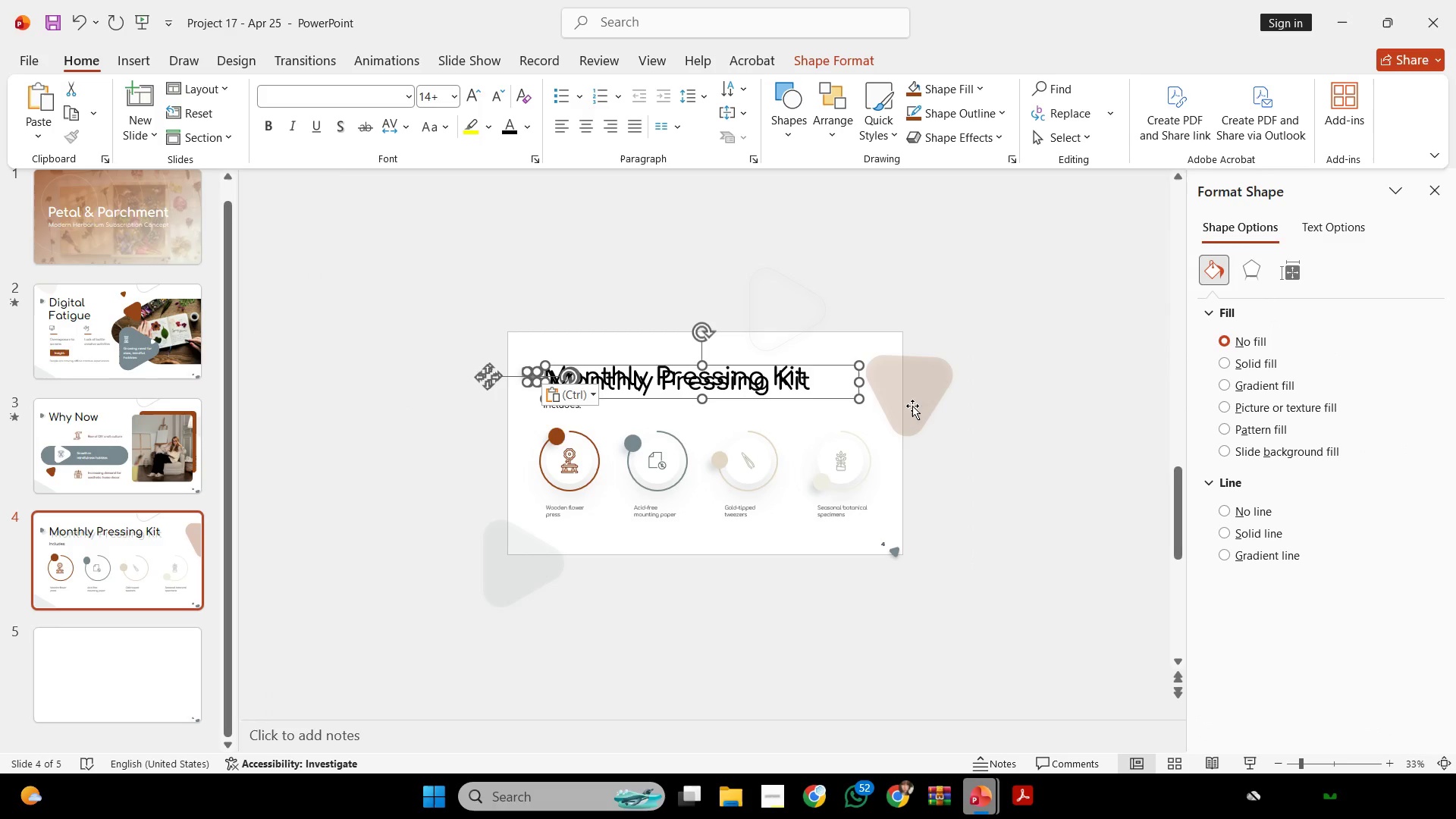 
key(Control+Z)
 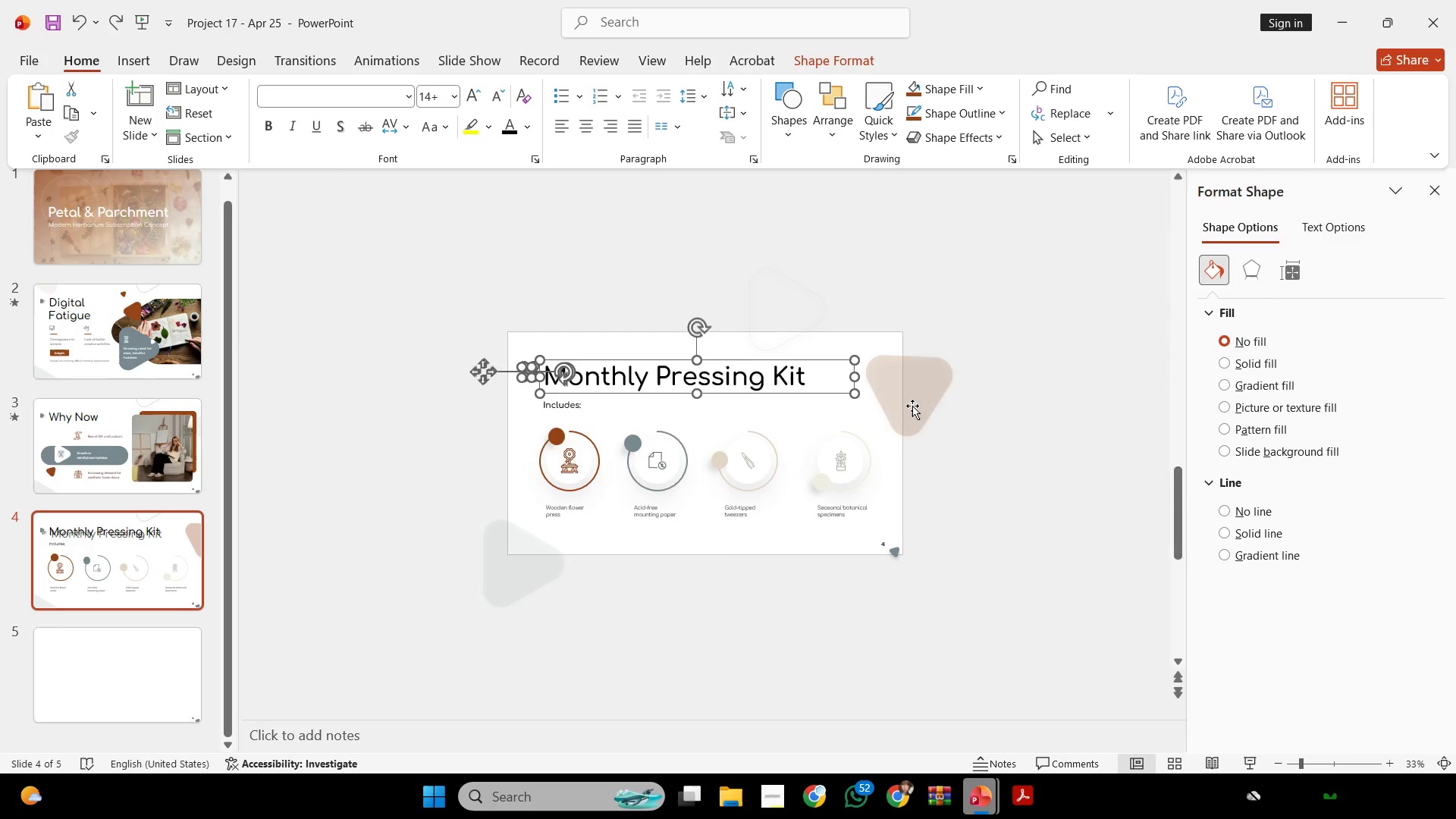 
key(Control+V)
 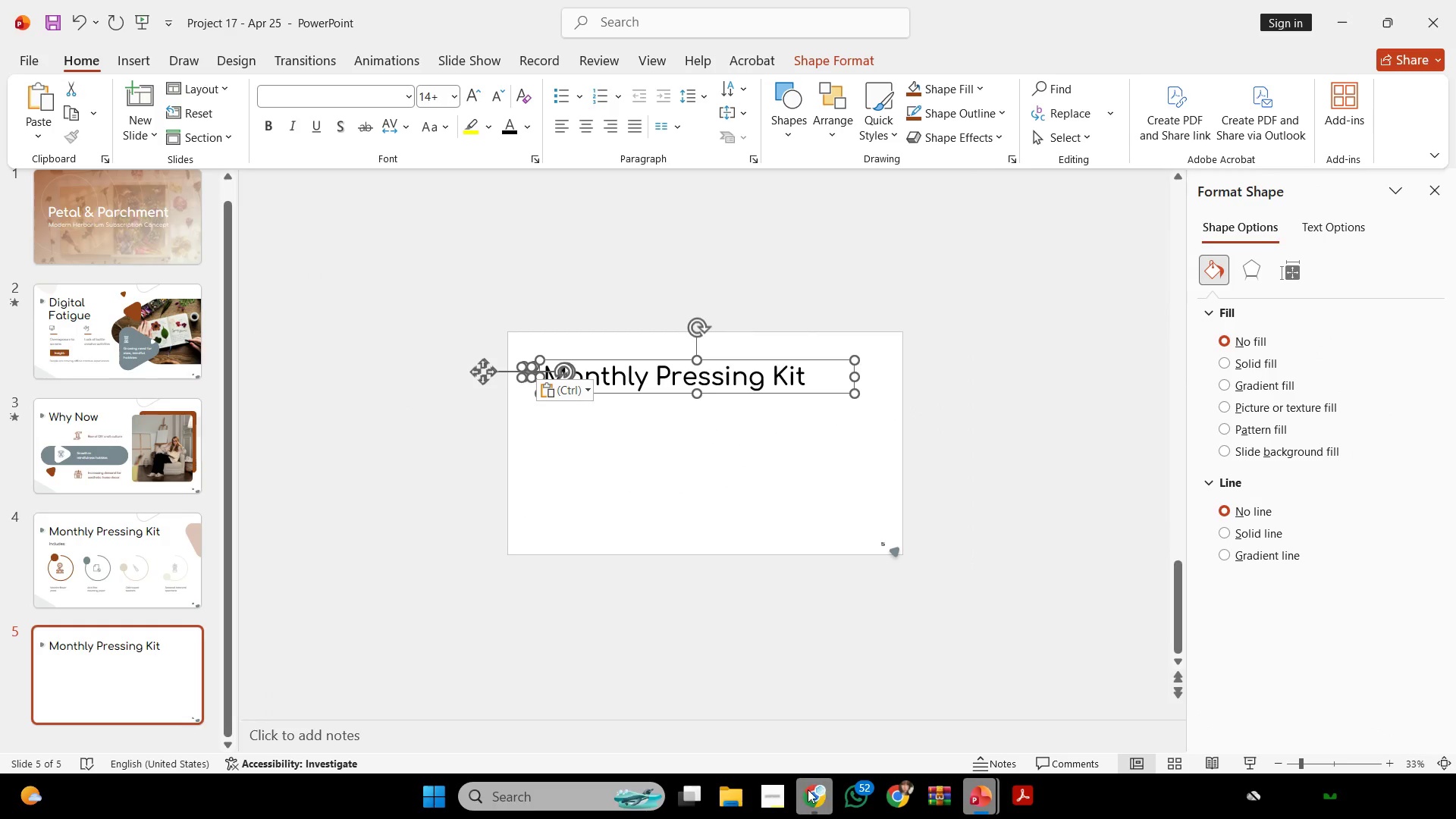 
scroll: coordinate [912, 406], scroll_direction: down, amount: 1.0
 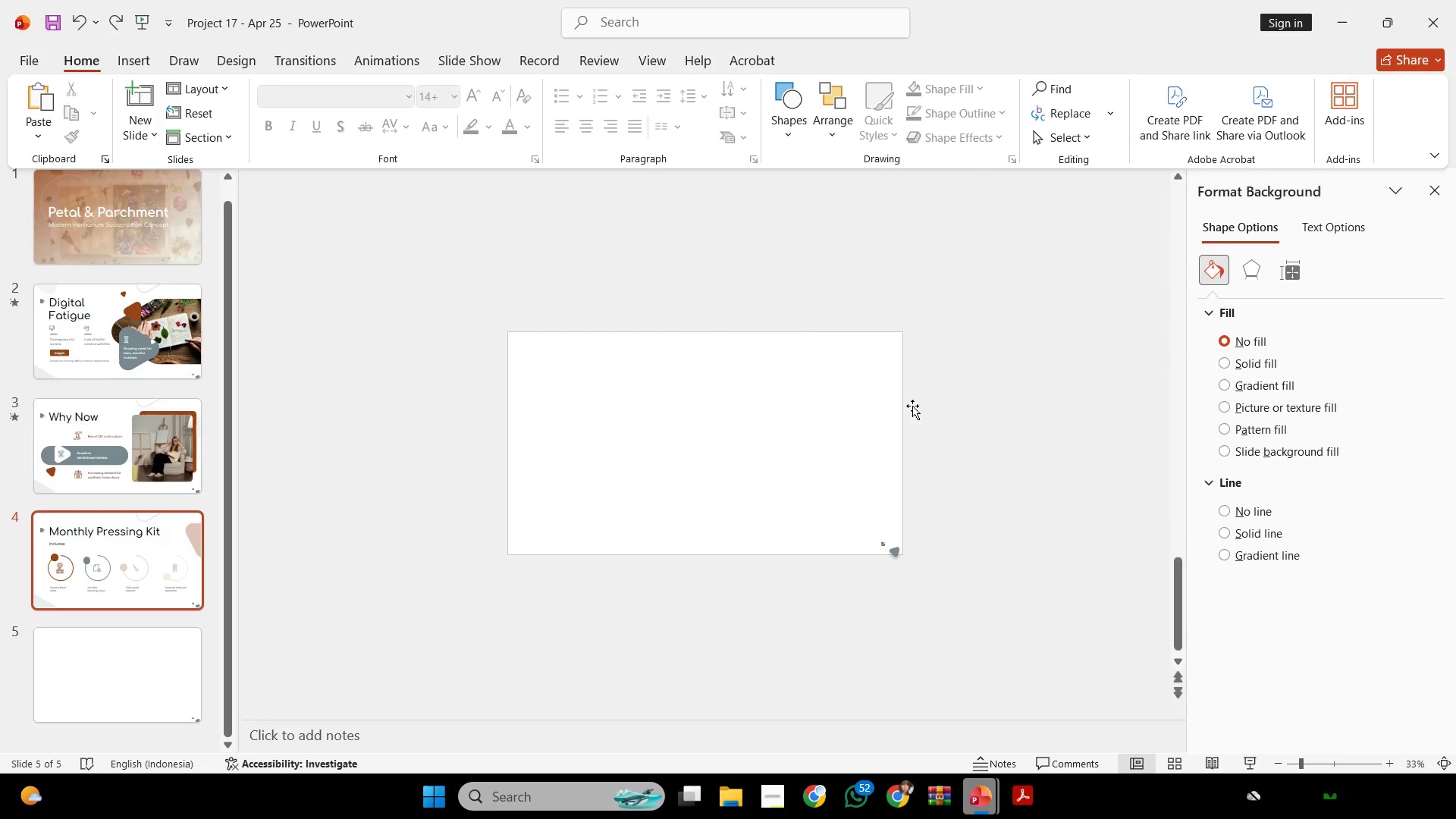 
left_click([808, 794])
 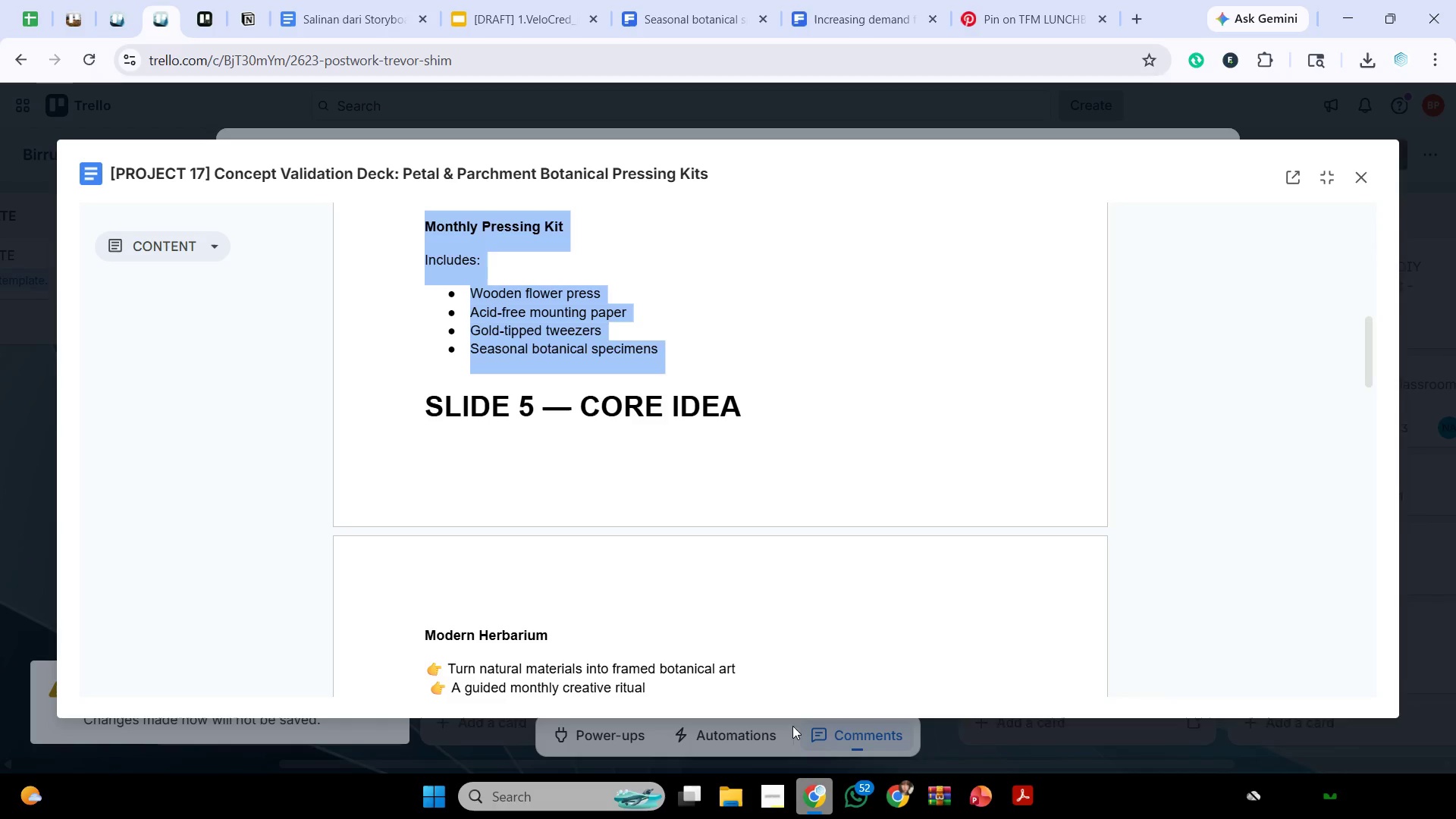 
scroll: coordinate [807, 570], scroll_direction: down, amount: 2.0
 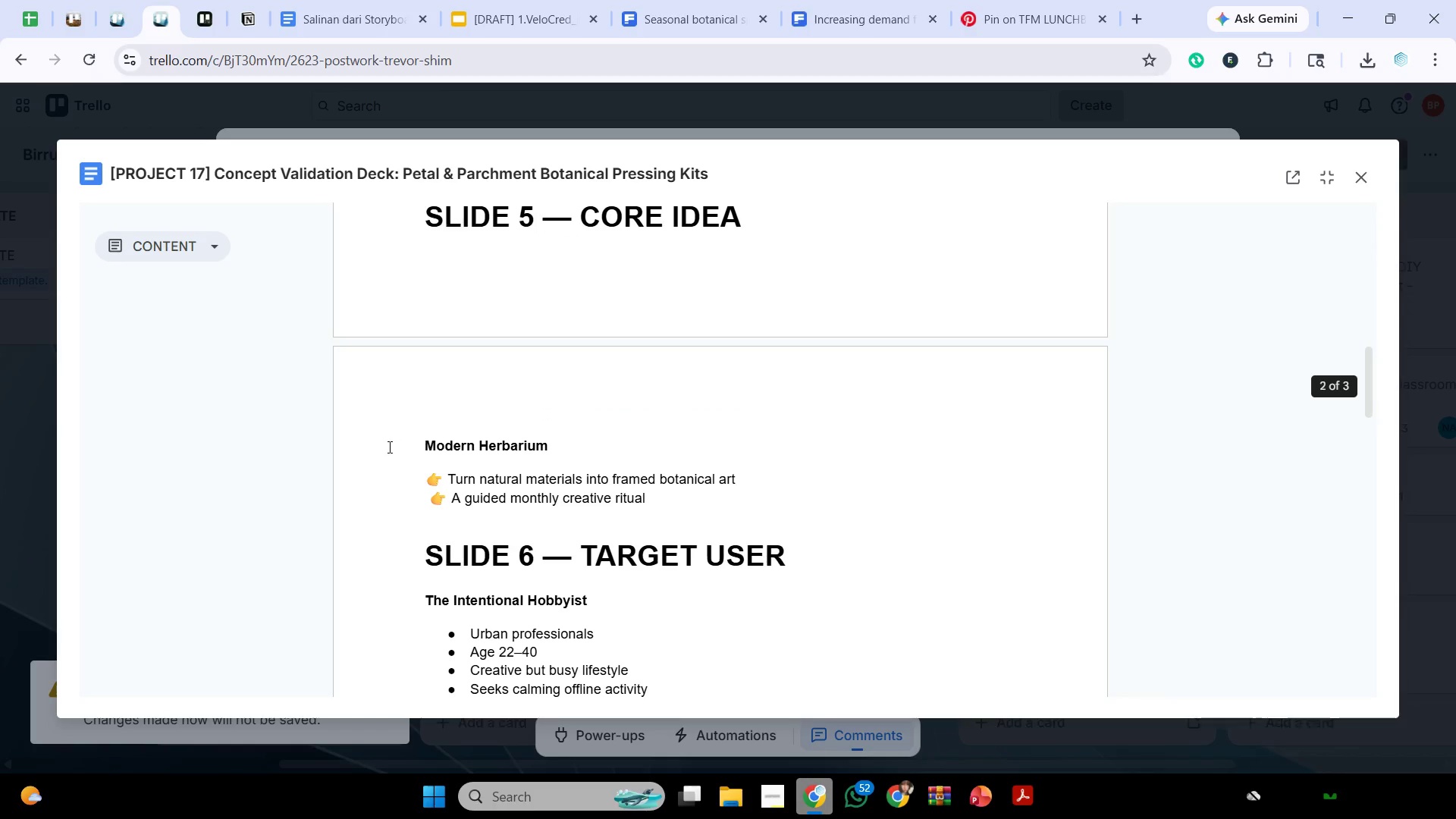 
left_click_drag(start_coordinate=[387, 444], to_coordinate=[880, 490])
 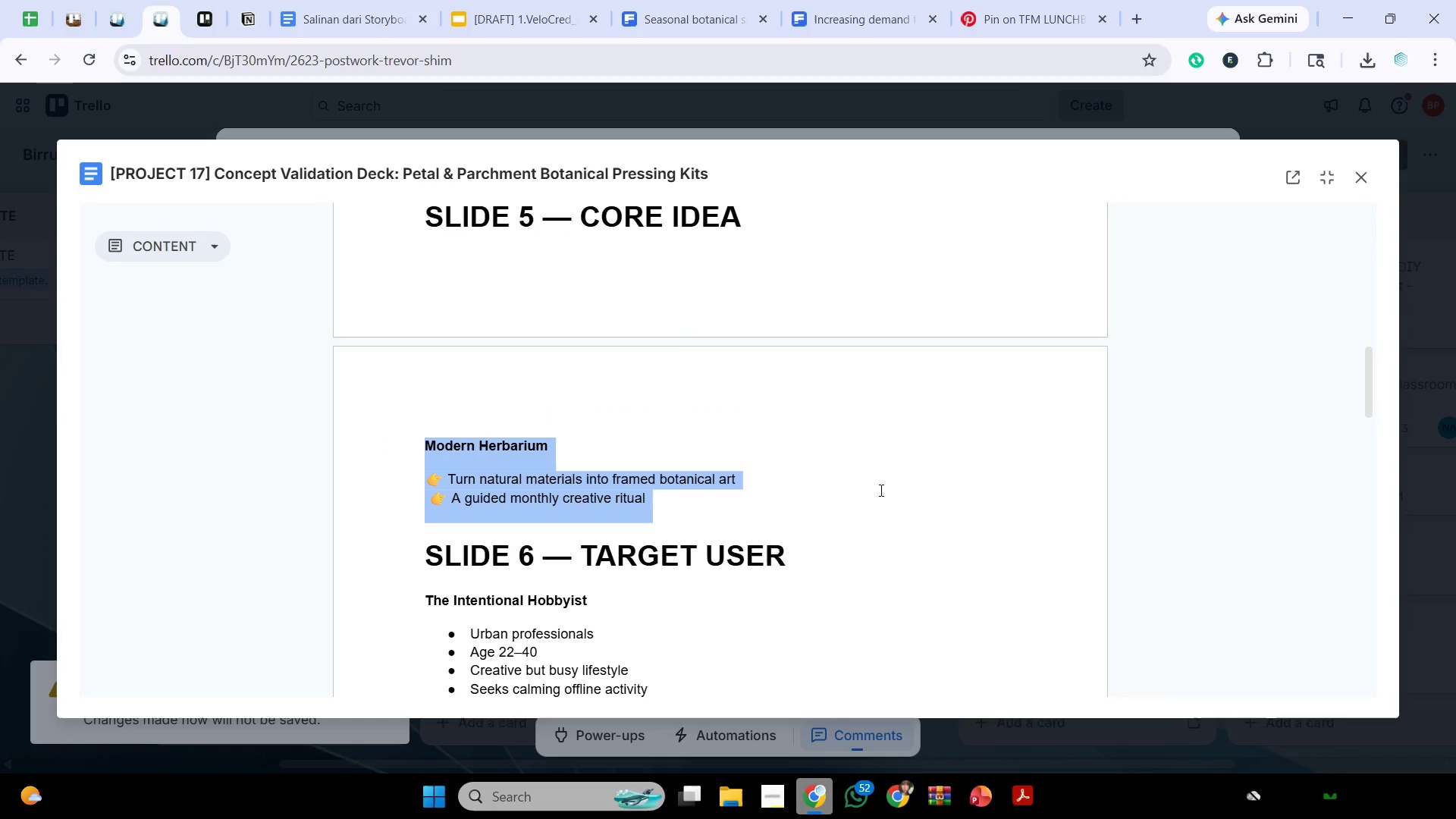 
key(Control+C)
 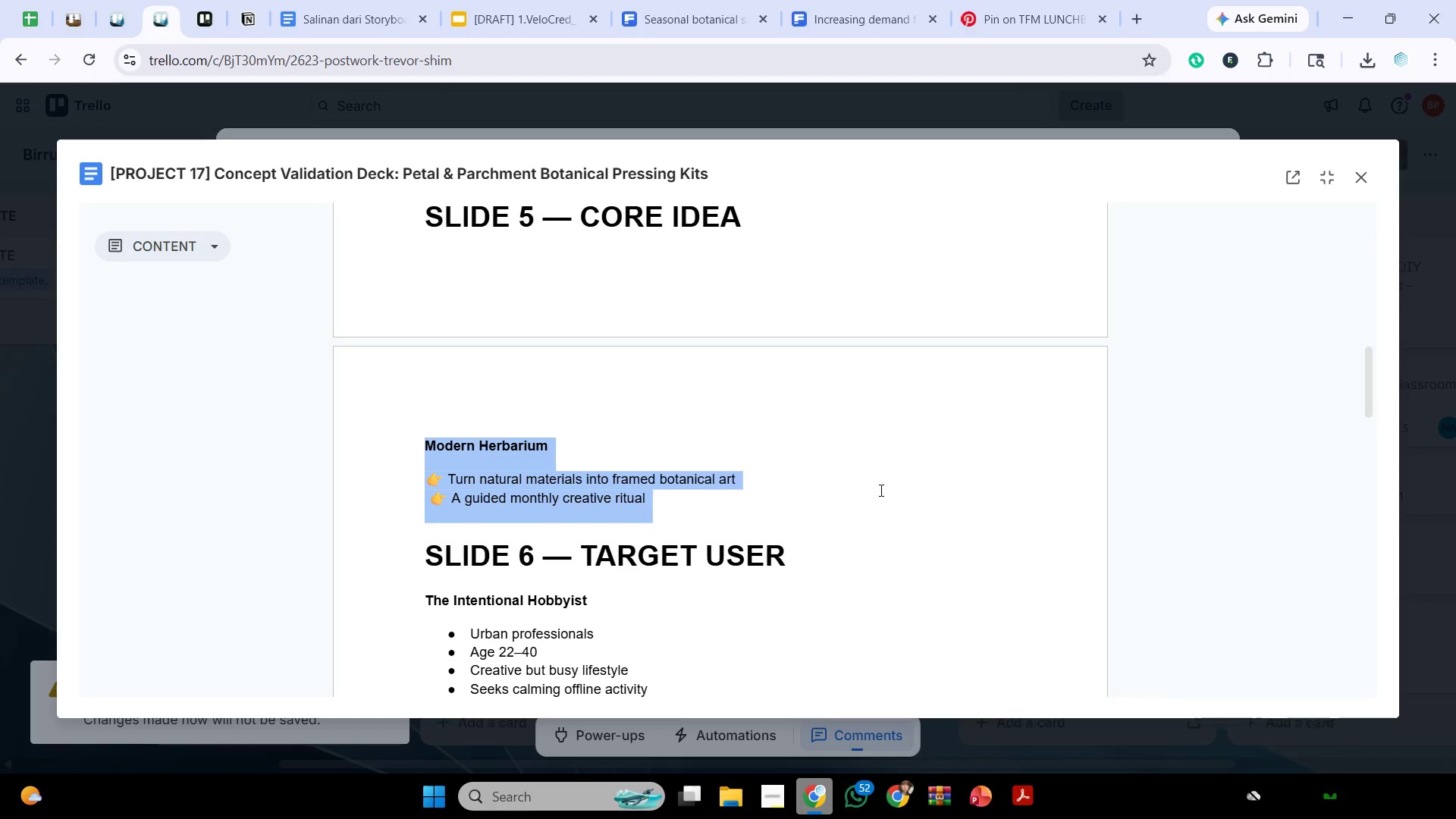 
key(Control+C)
 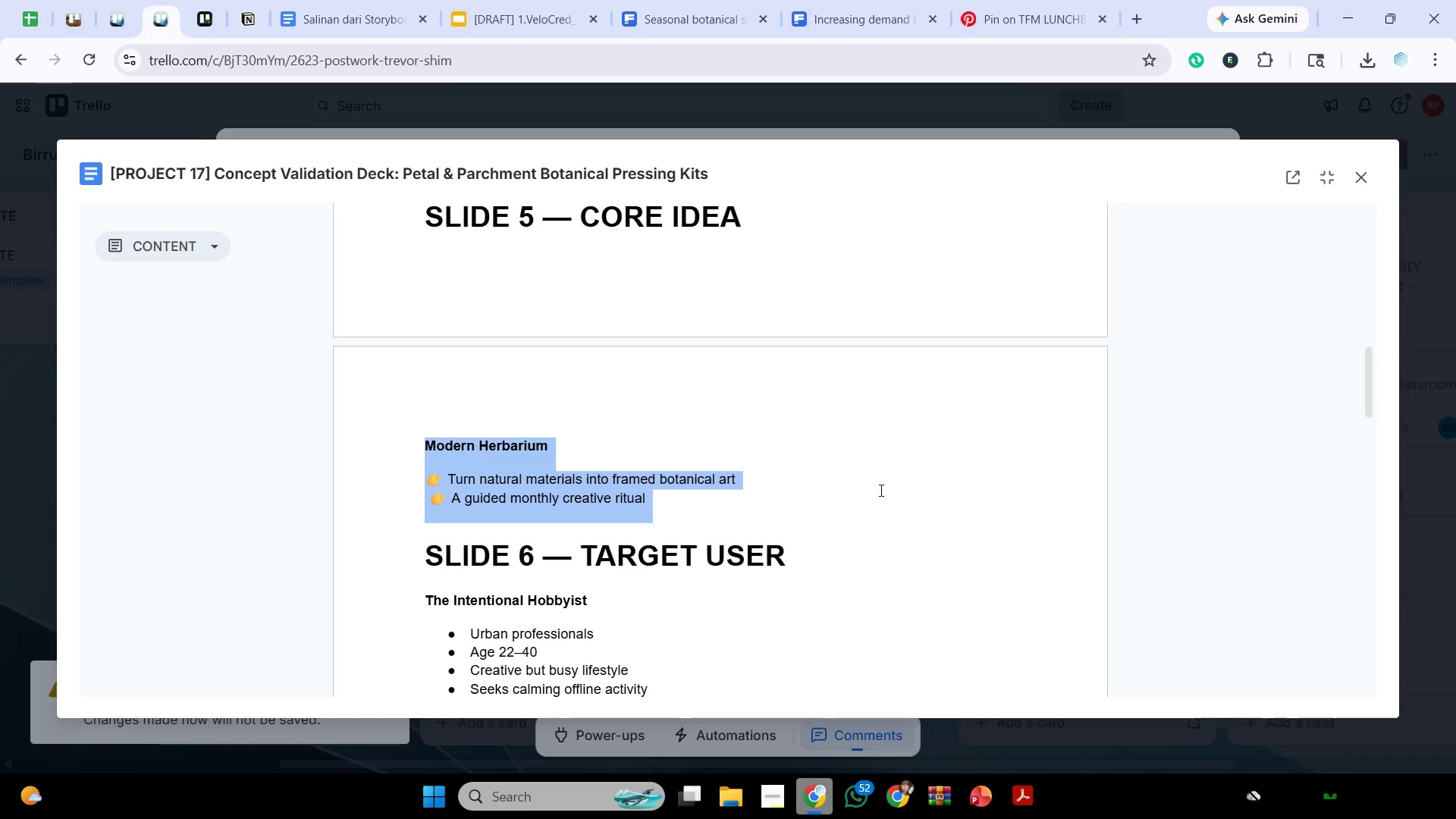 
wait(12.7)
 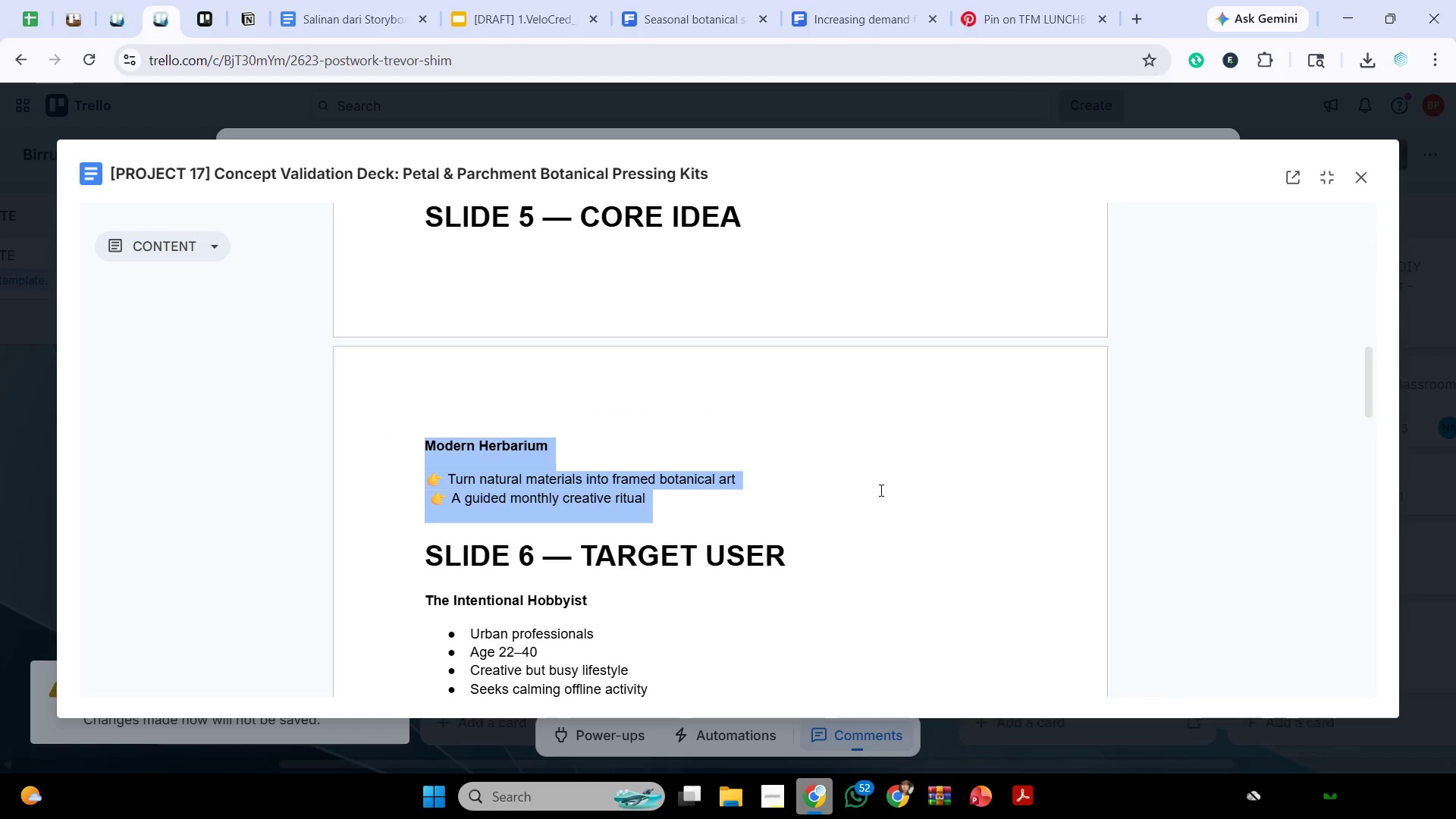 
right_click([616, 490])
 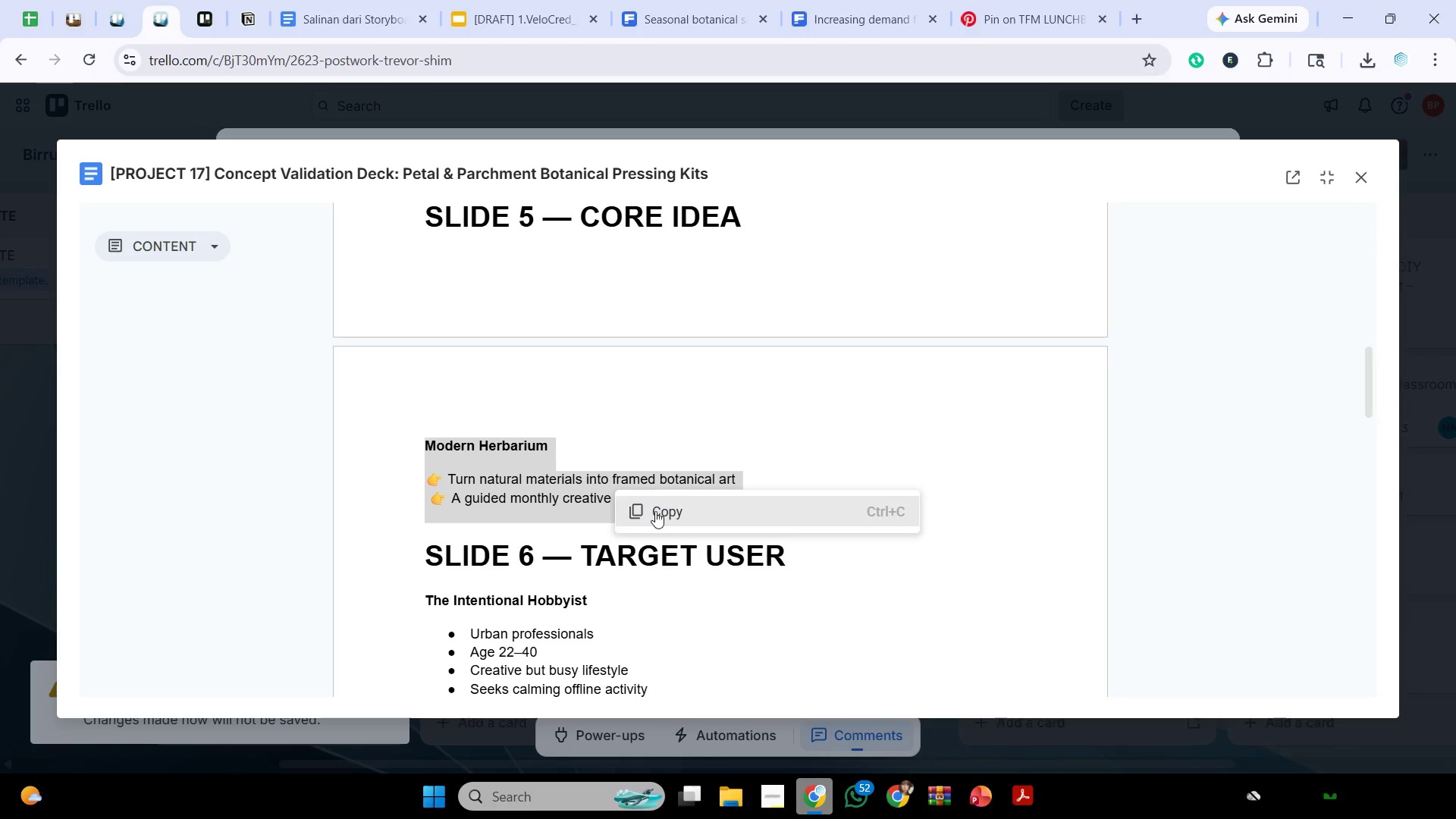 
left_click([657, 511])
 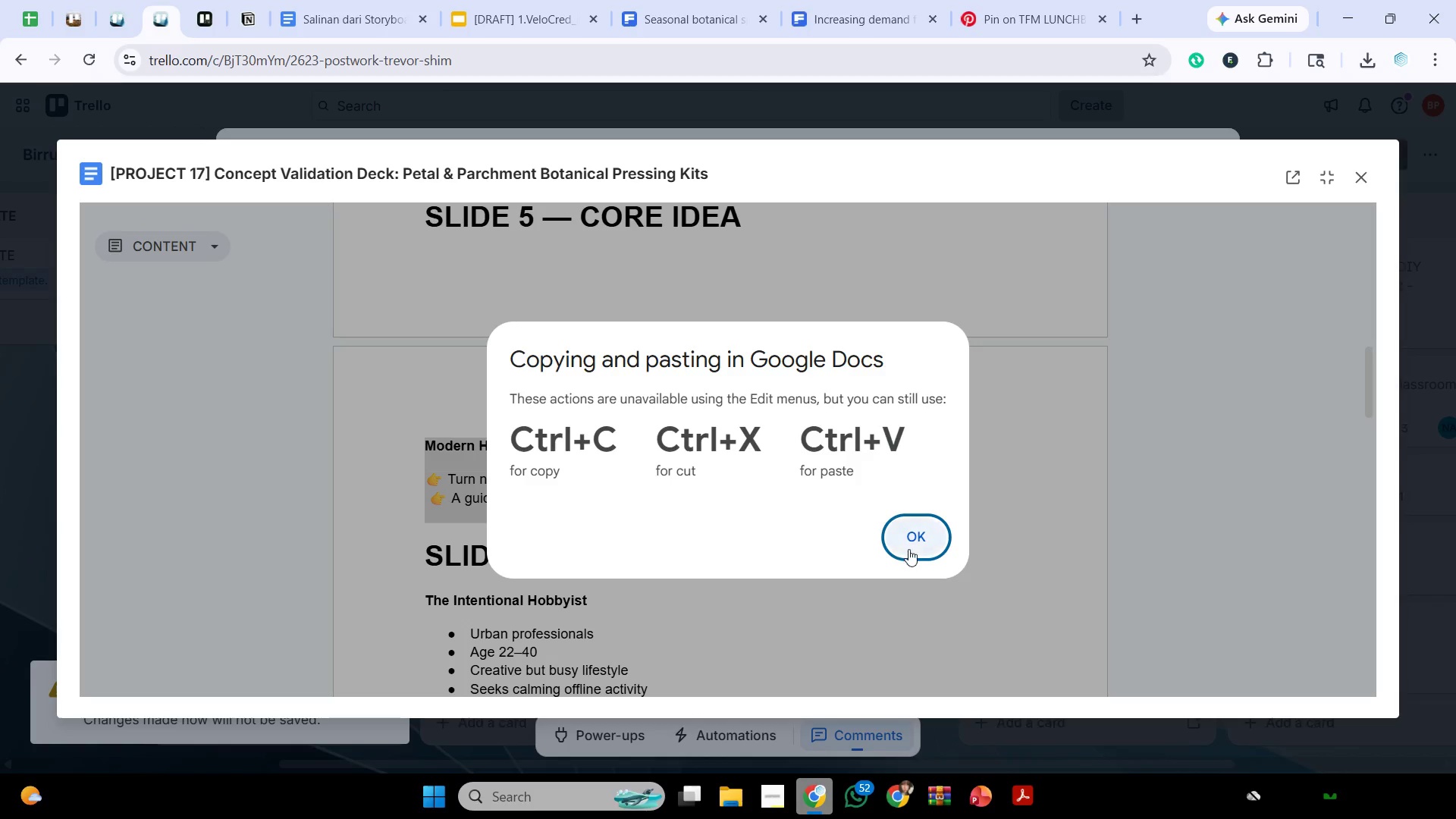 
left_click([908, 549])
 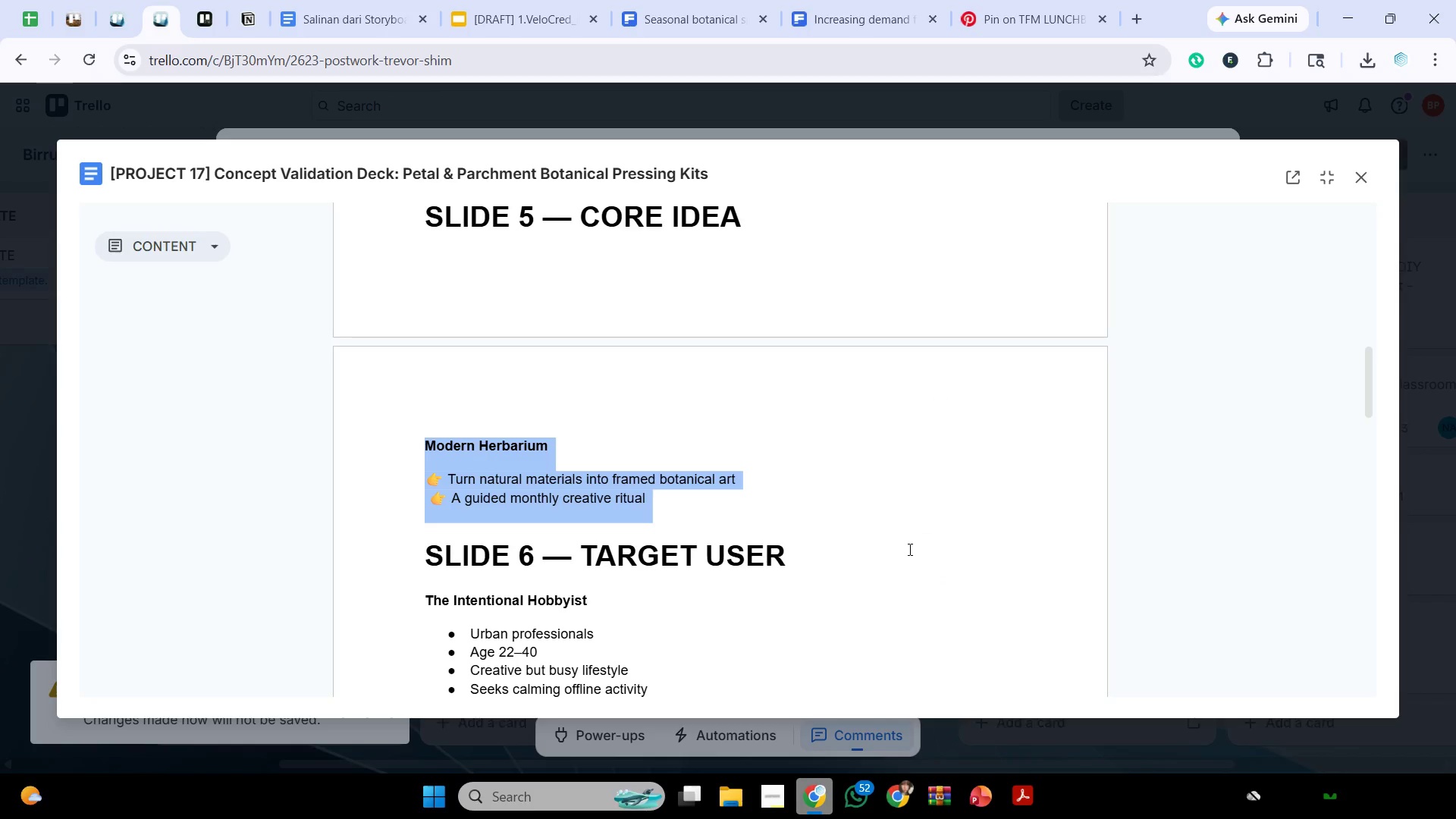 
key(Control+C)
 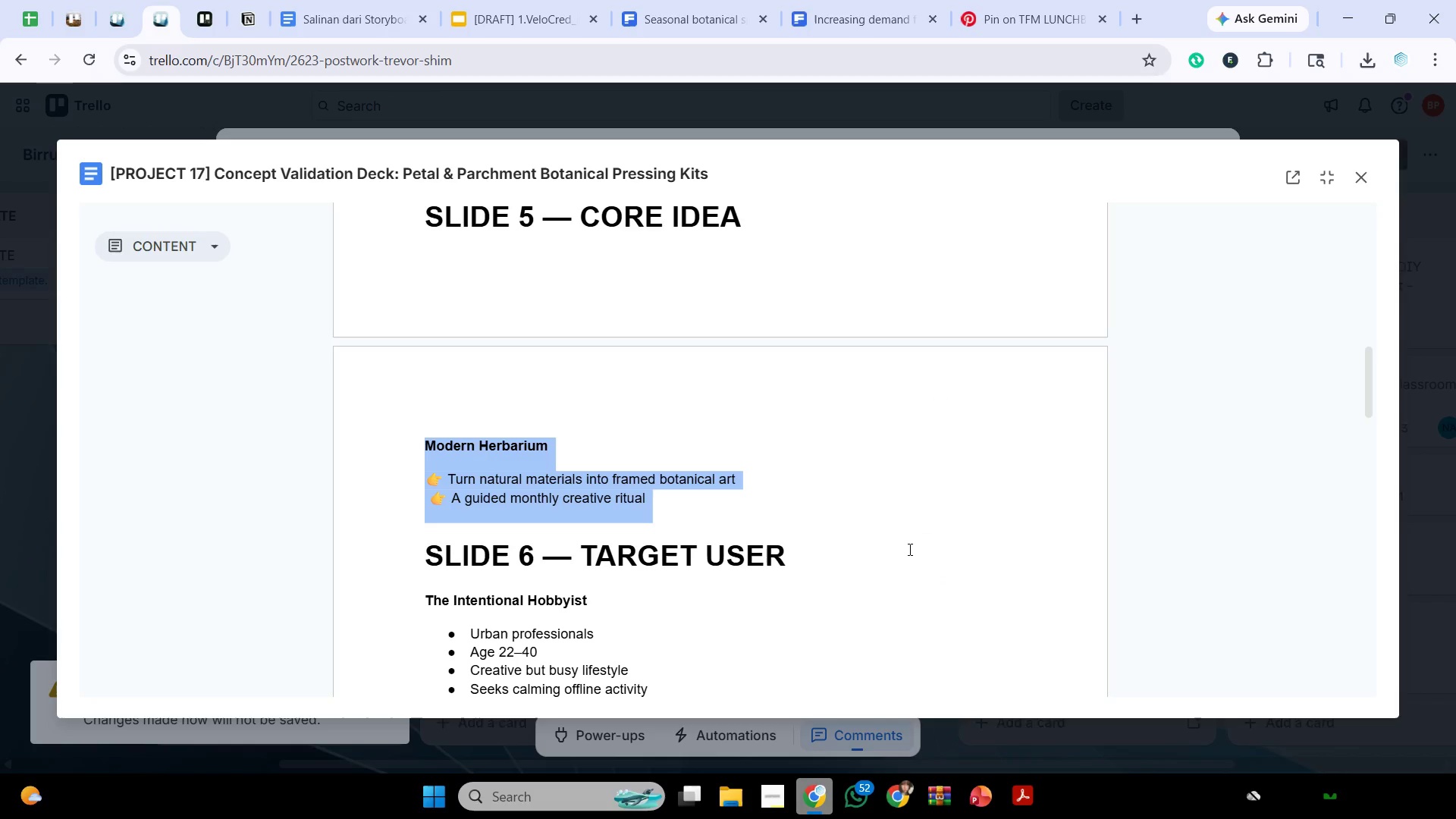 
key(Control+C)
 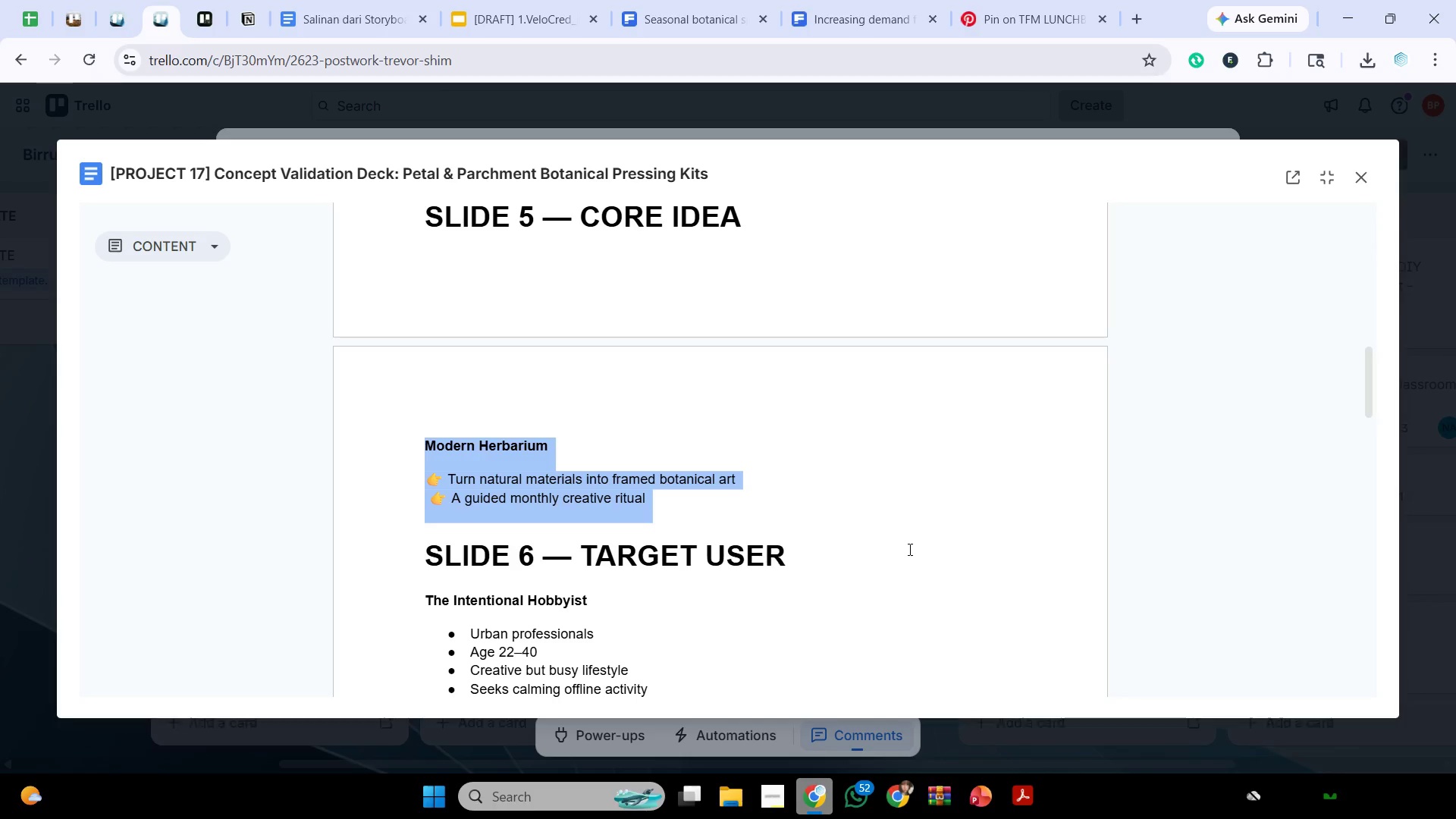 
wait(19.36)
 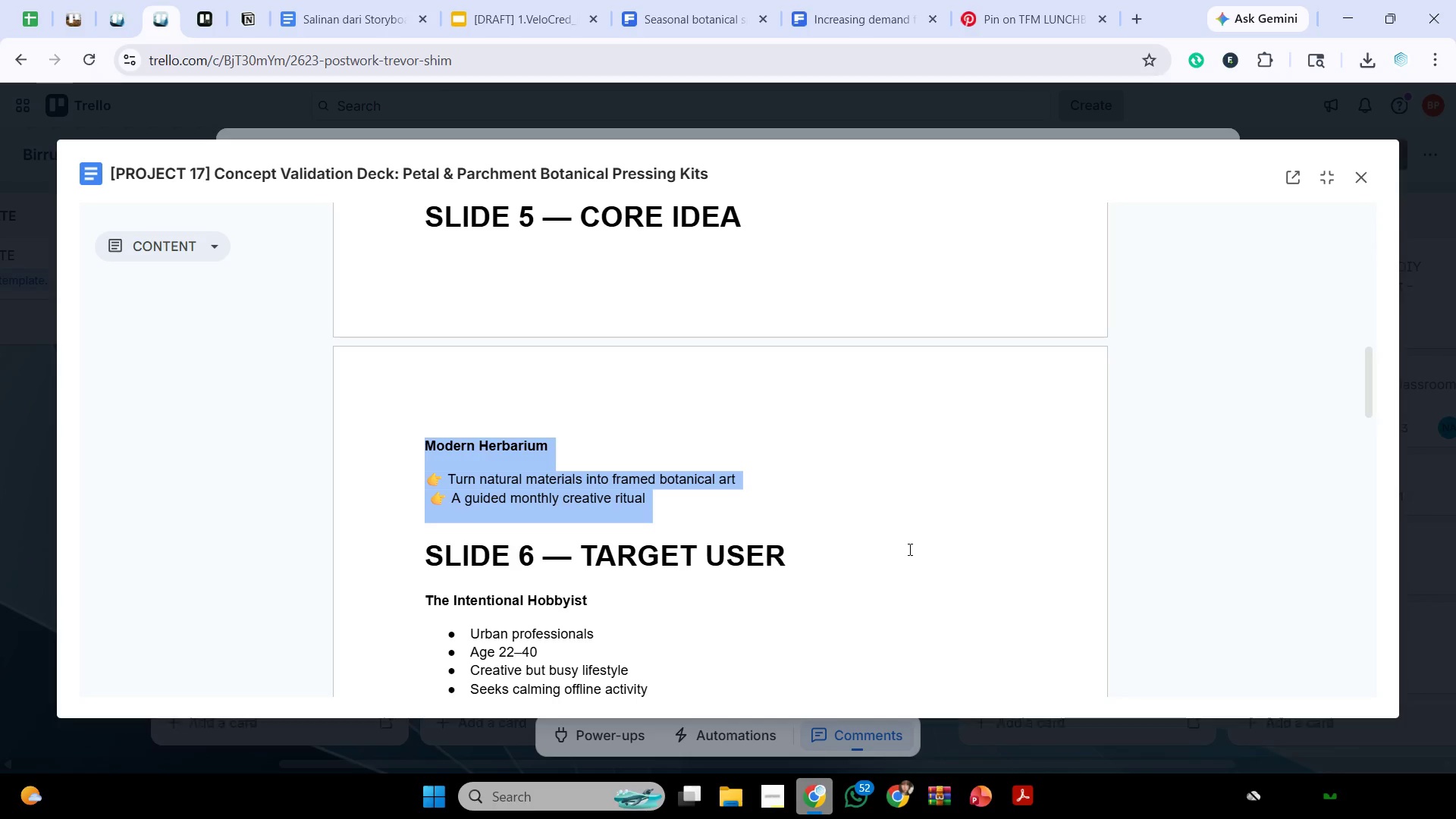 
left_click([984, 802])
 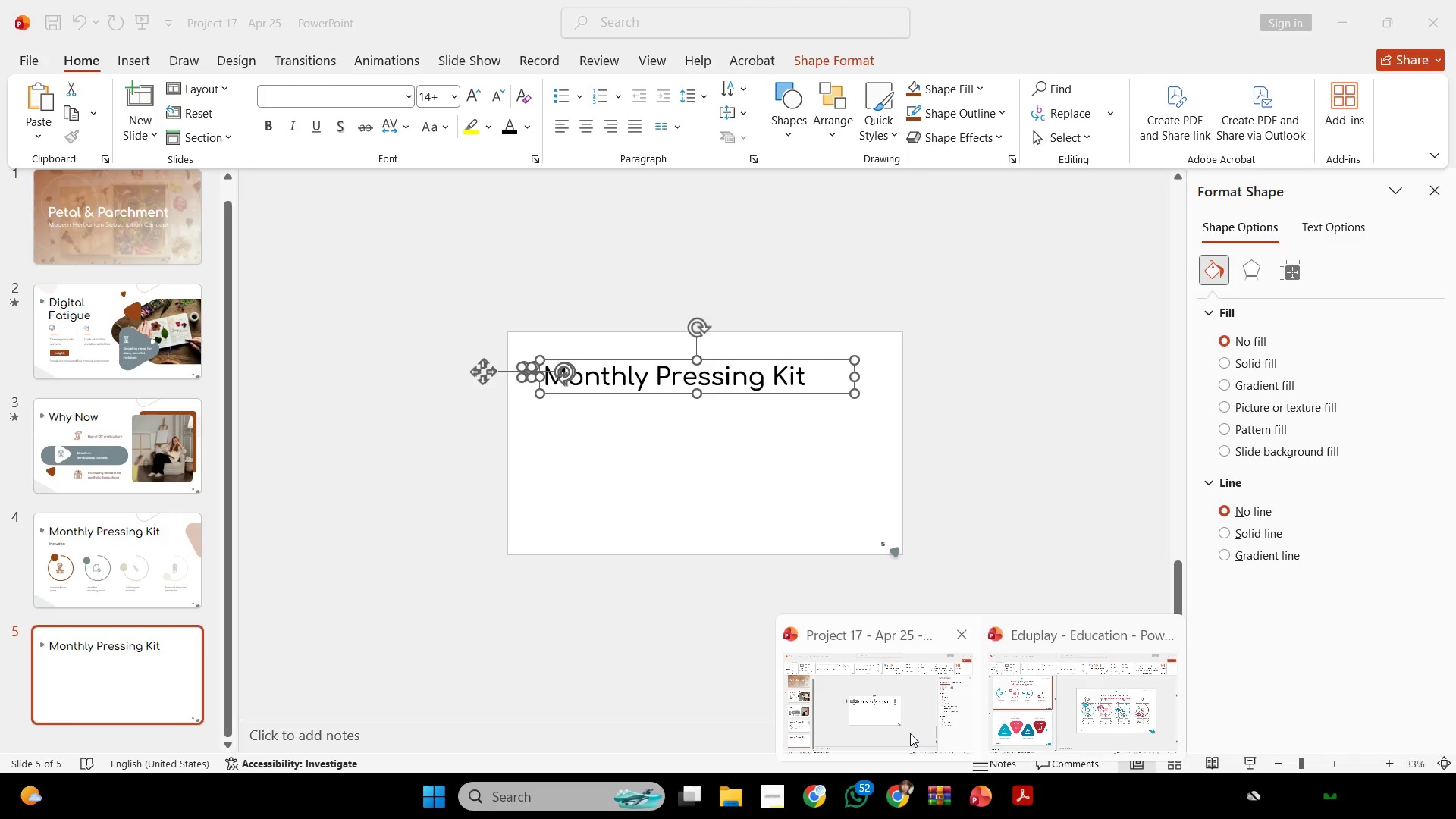 
double_click([825, 525])
 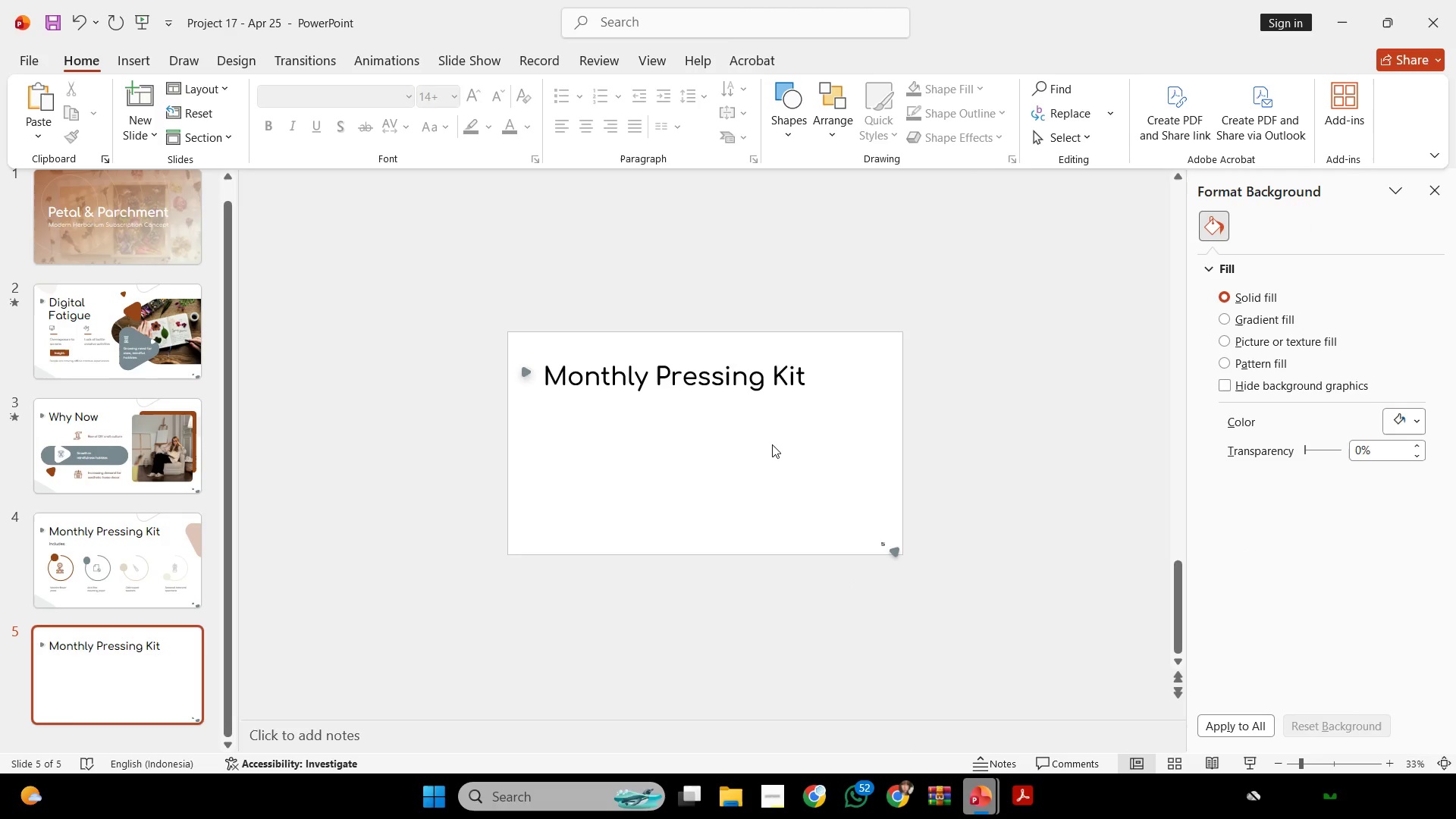 
right_click([773, 444])
 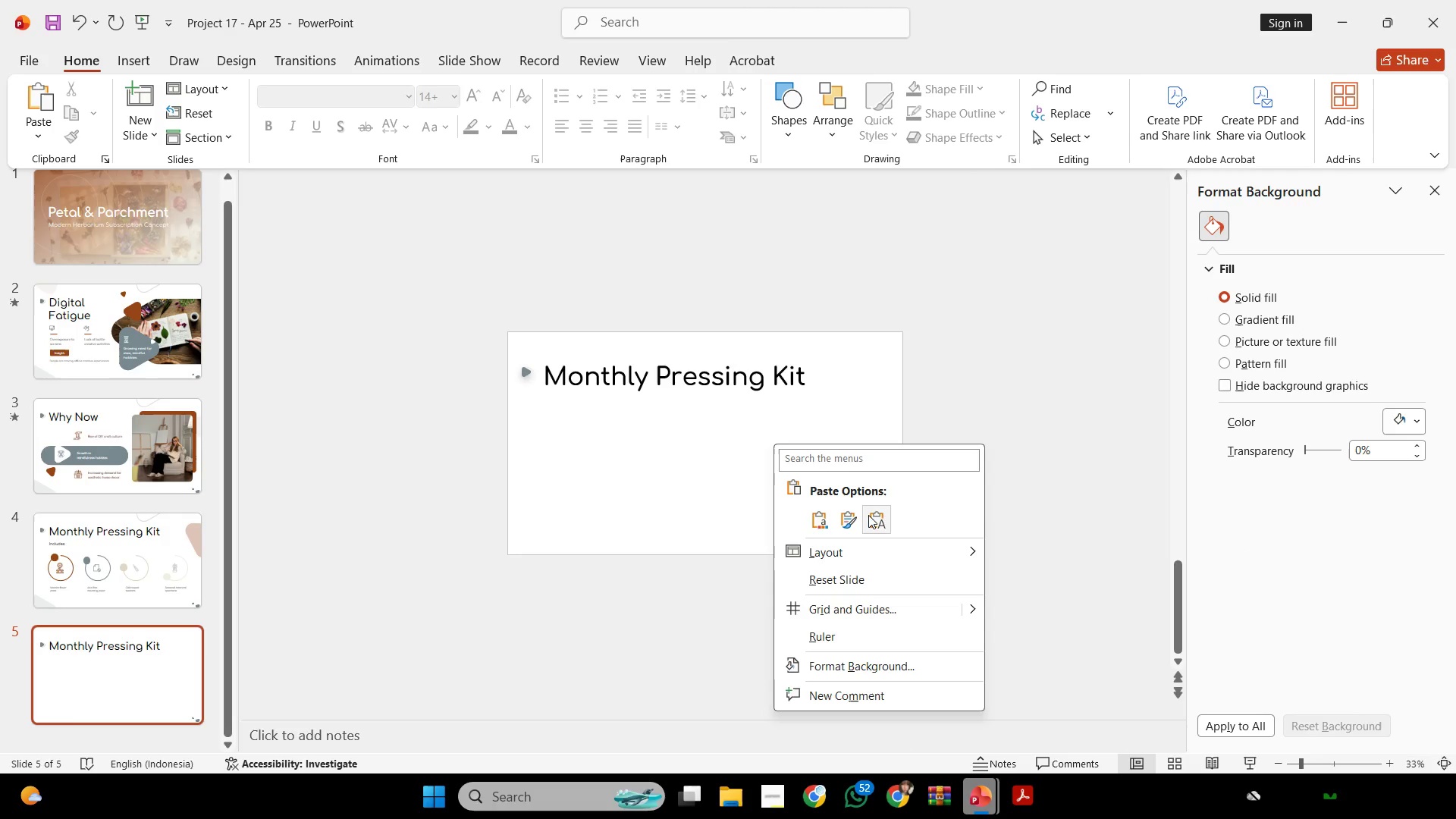 
left_click([869, 516])
 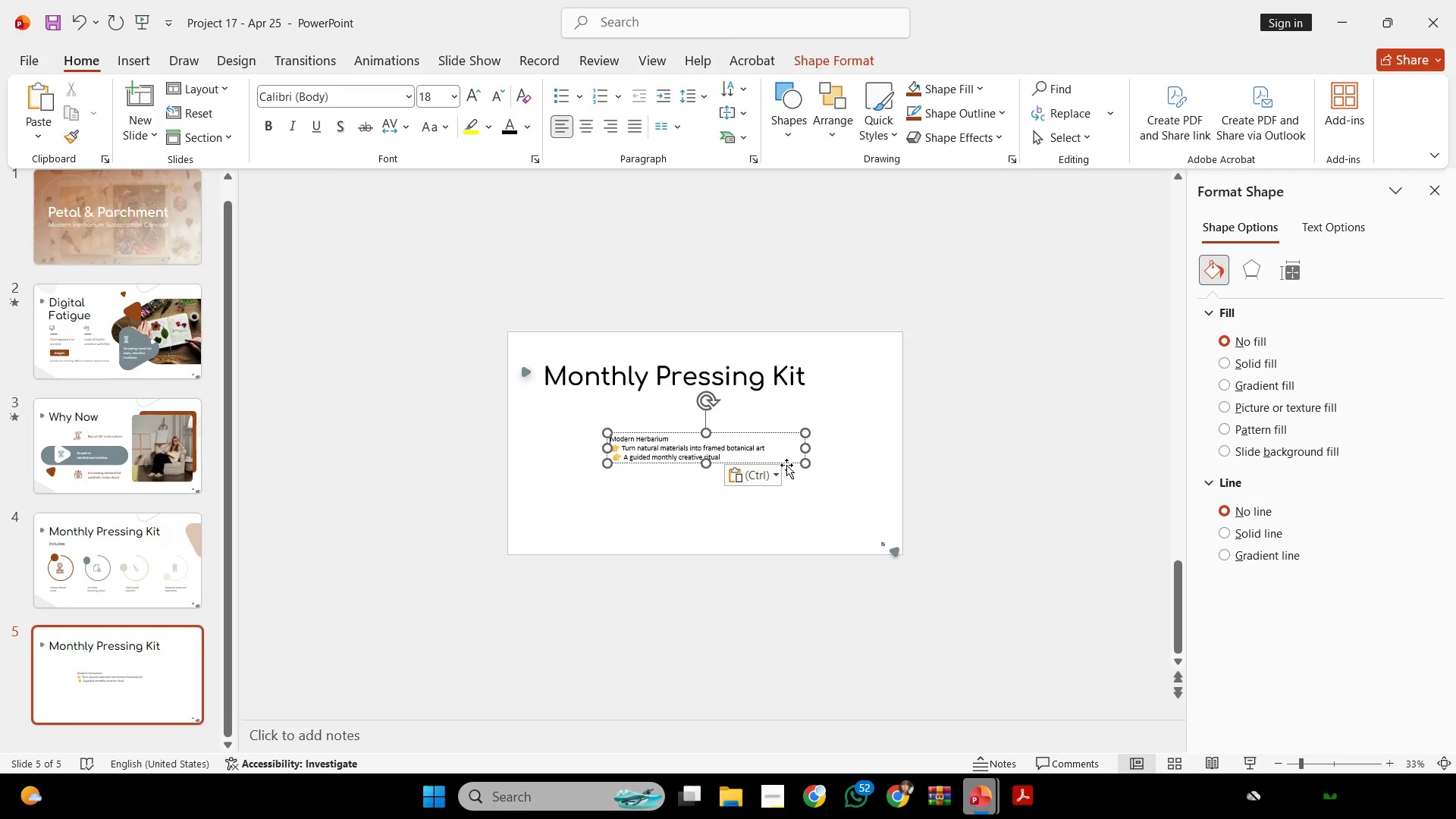 
left_click_drag(start_coordinate=[787, 464], to_coordinate=[686, 556])
 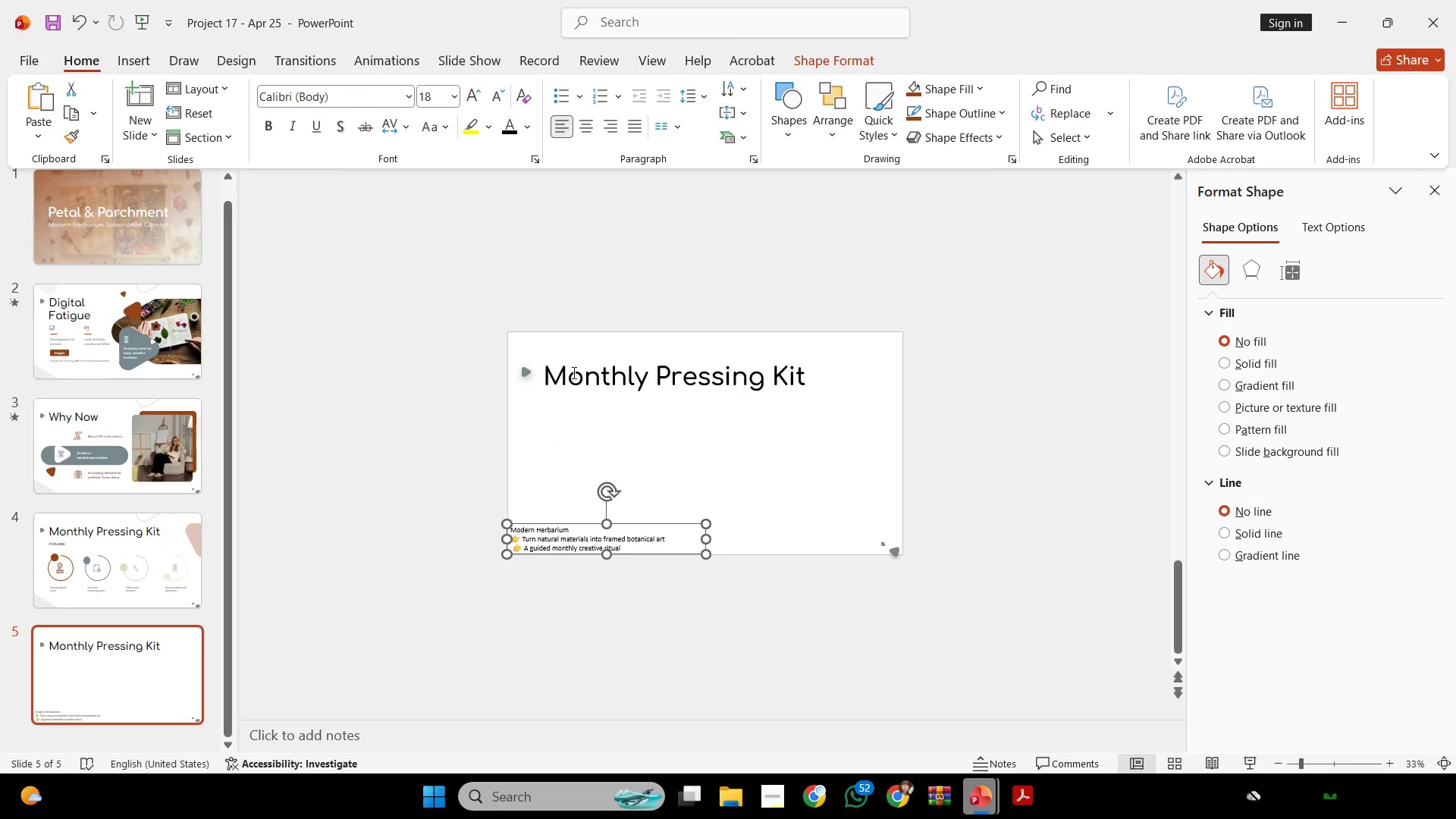 
double_click([573, 372])
 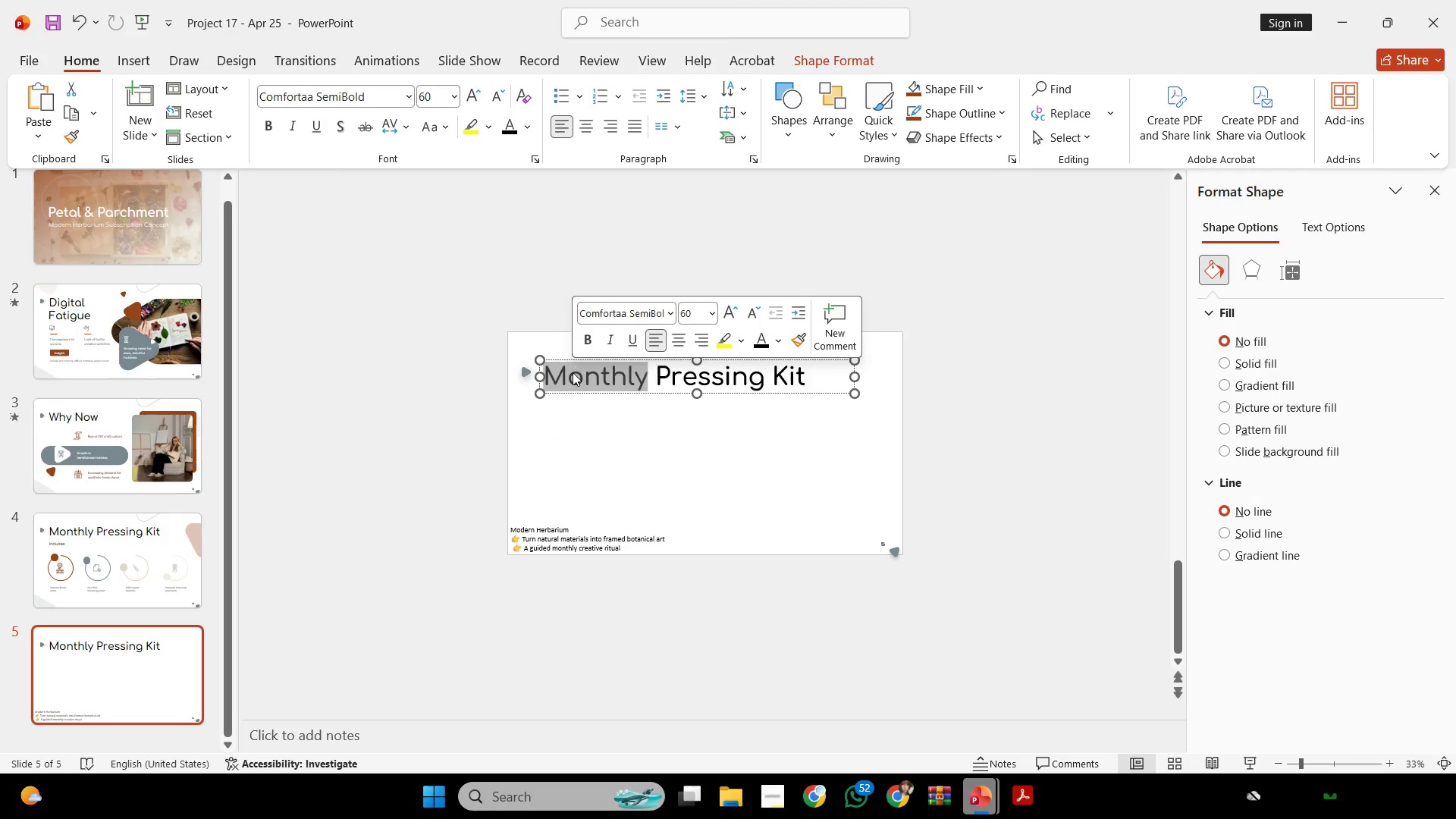 
triple_click([573, 372])
 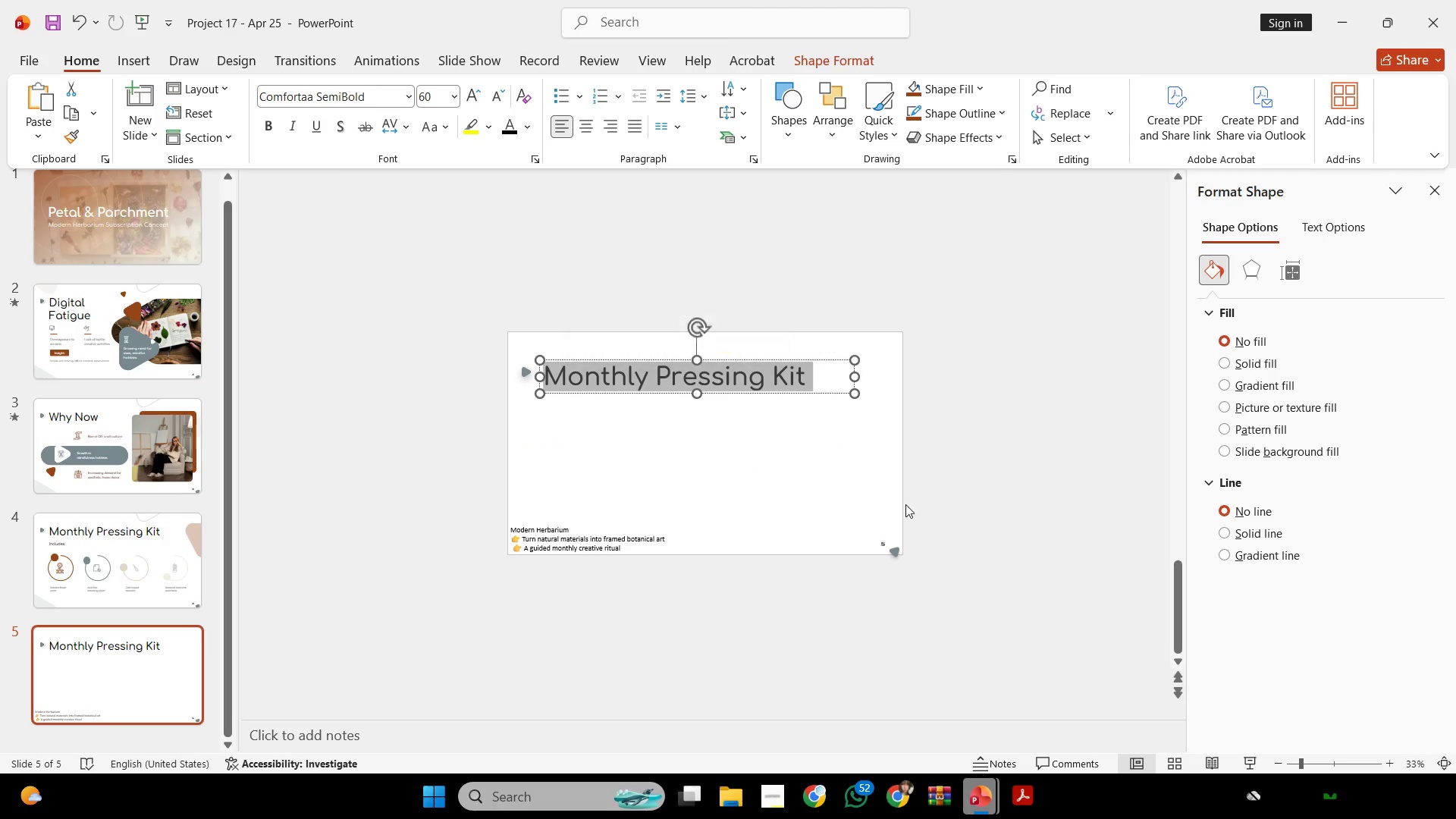 
triple_click([908, 504])
 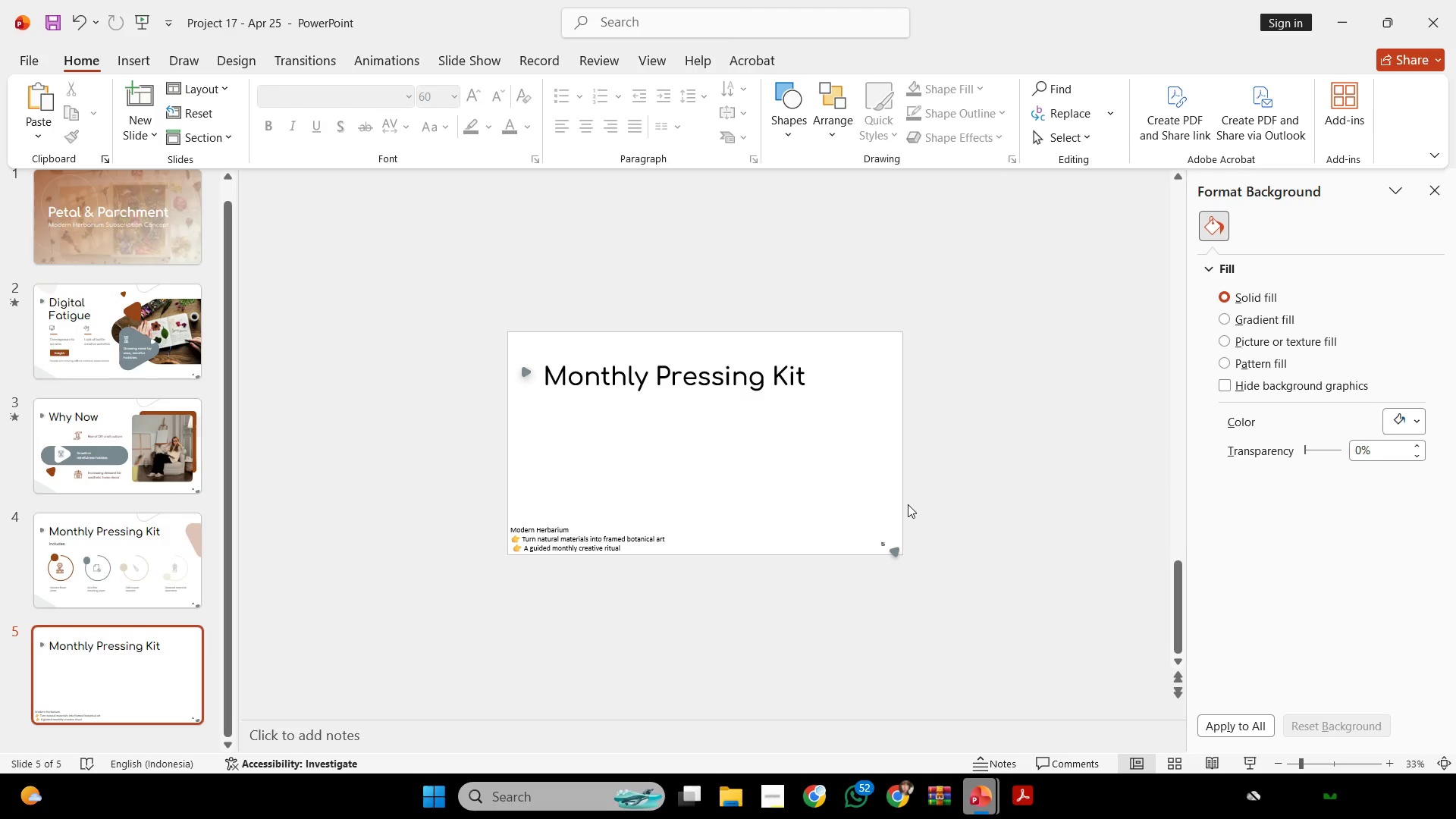 
scroll: coordinate [908, 504], scroll_direction: up, amount: 1.0
 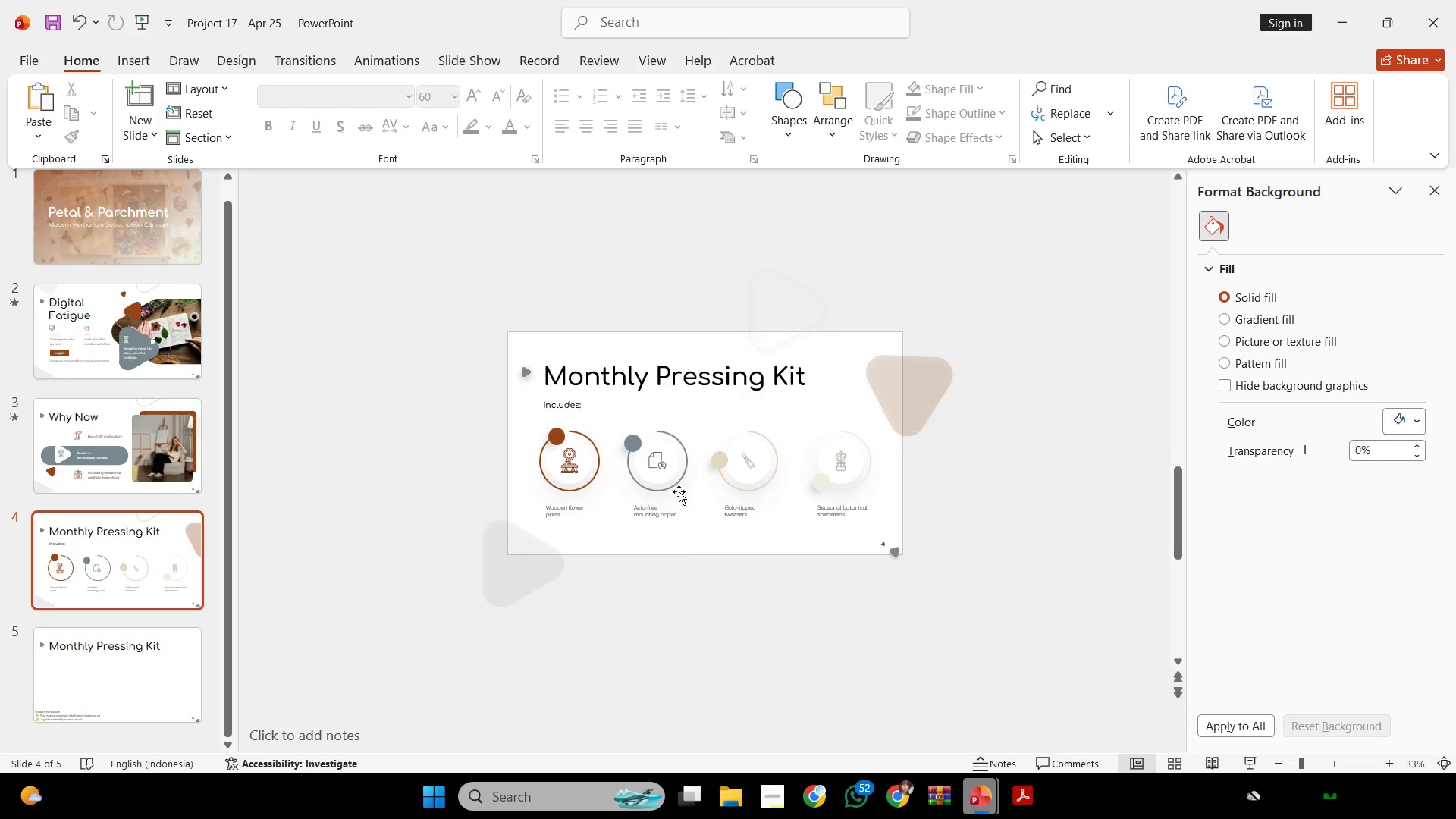 
scroll: coordinate [666, 490], scroll_direction: down, amount: 1.0
 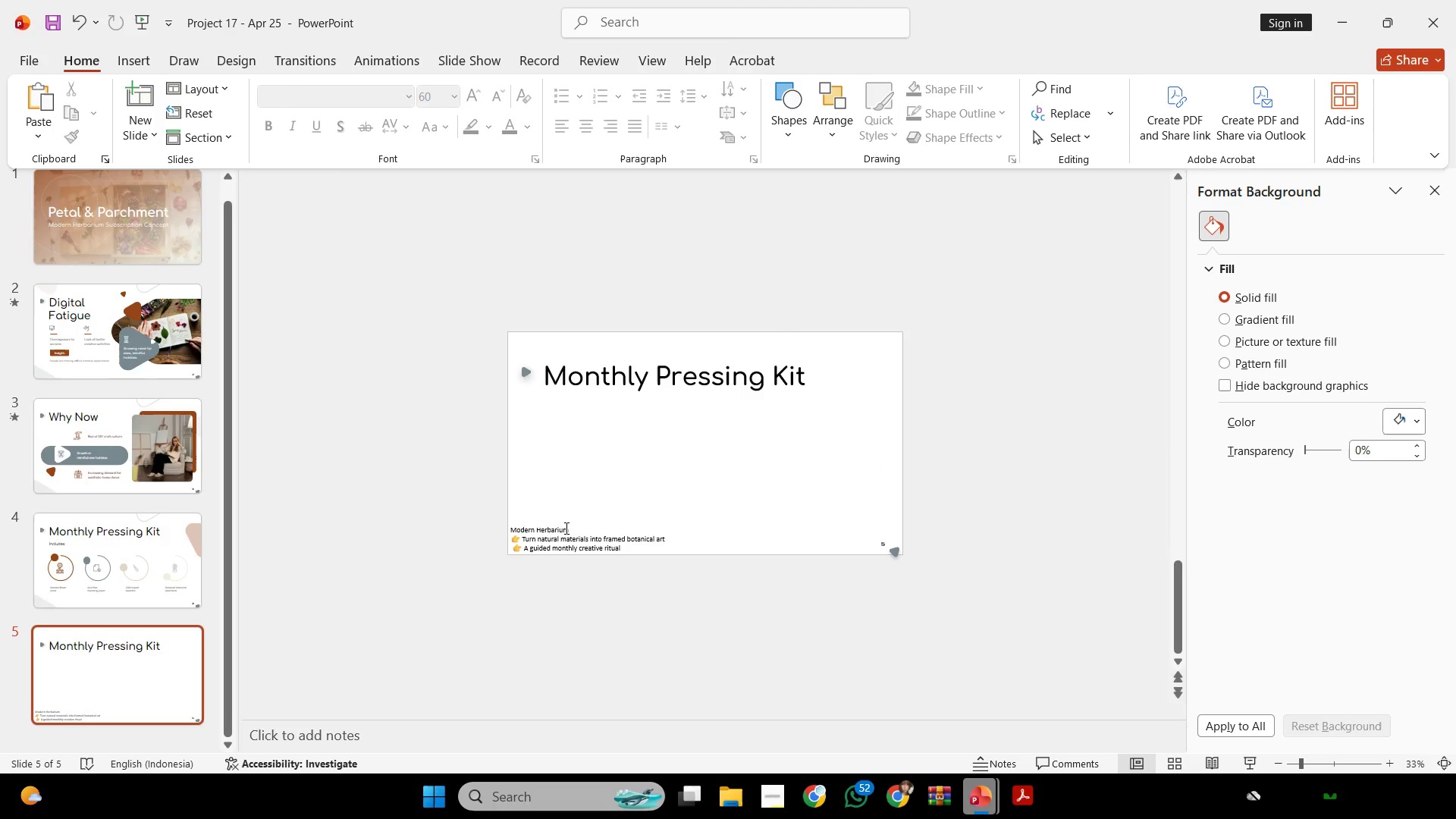 
left_click_drag(start_coordinate=[565, 528], to_coordinate=[469, 523])
 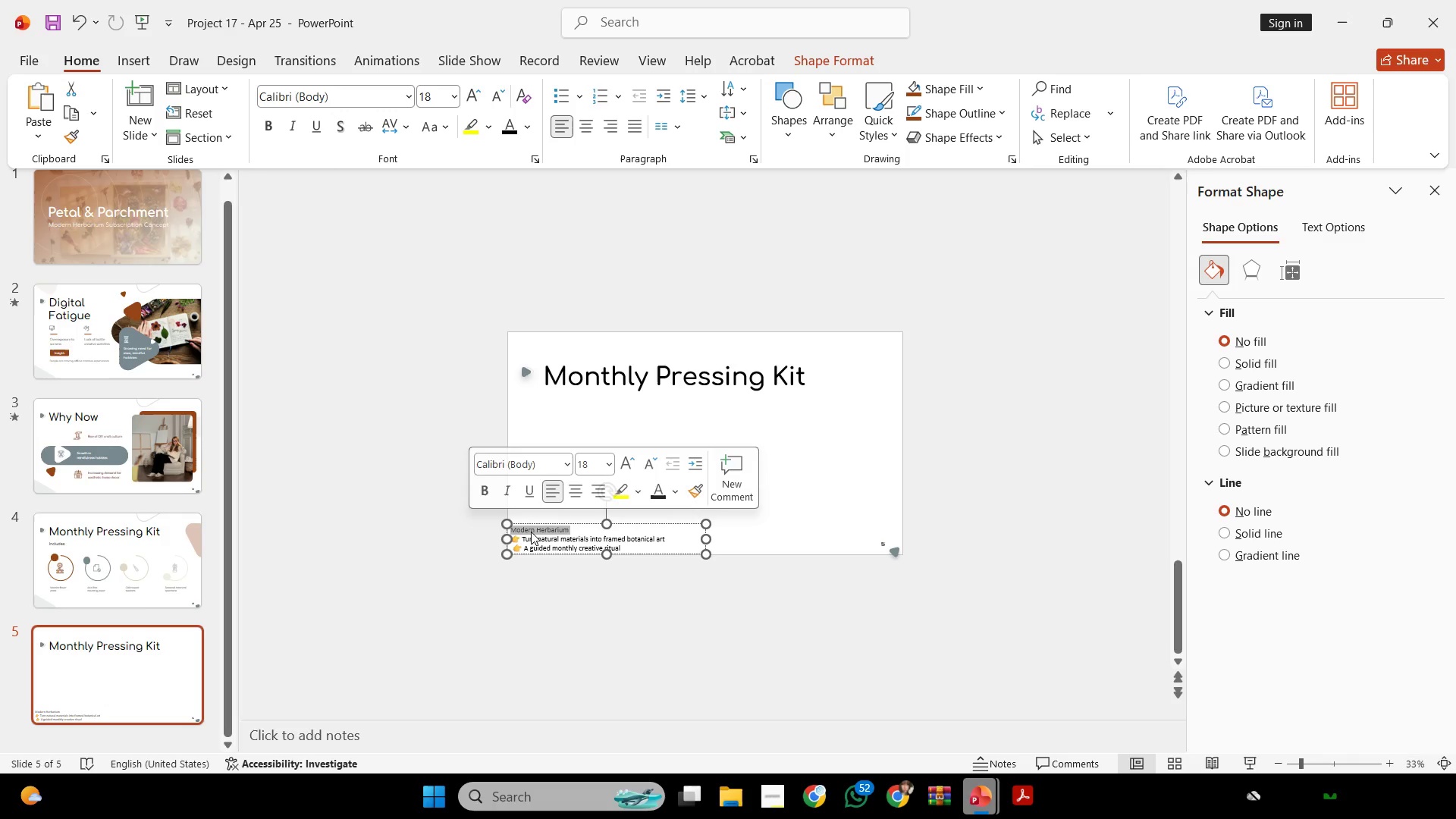 
right_click([531, 532])
 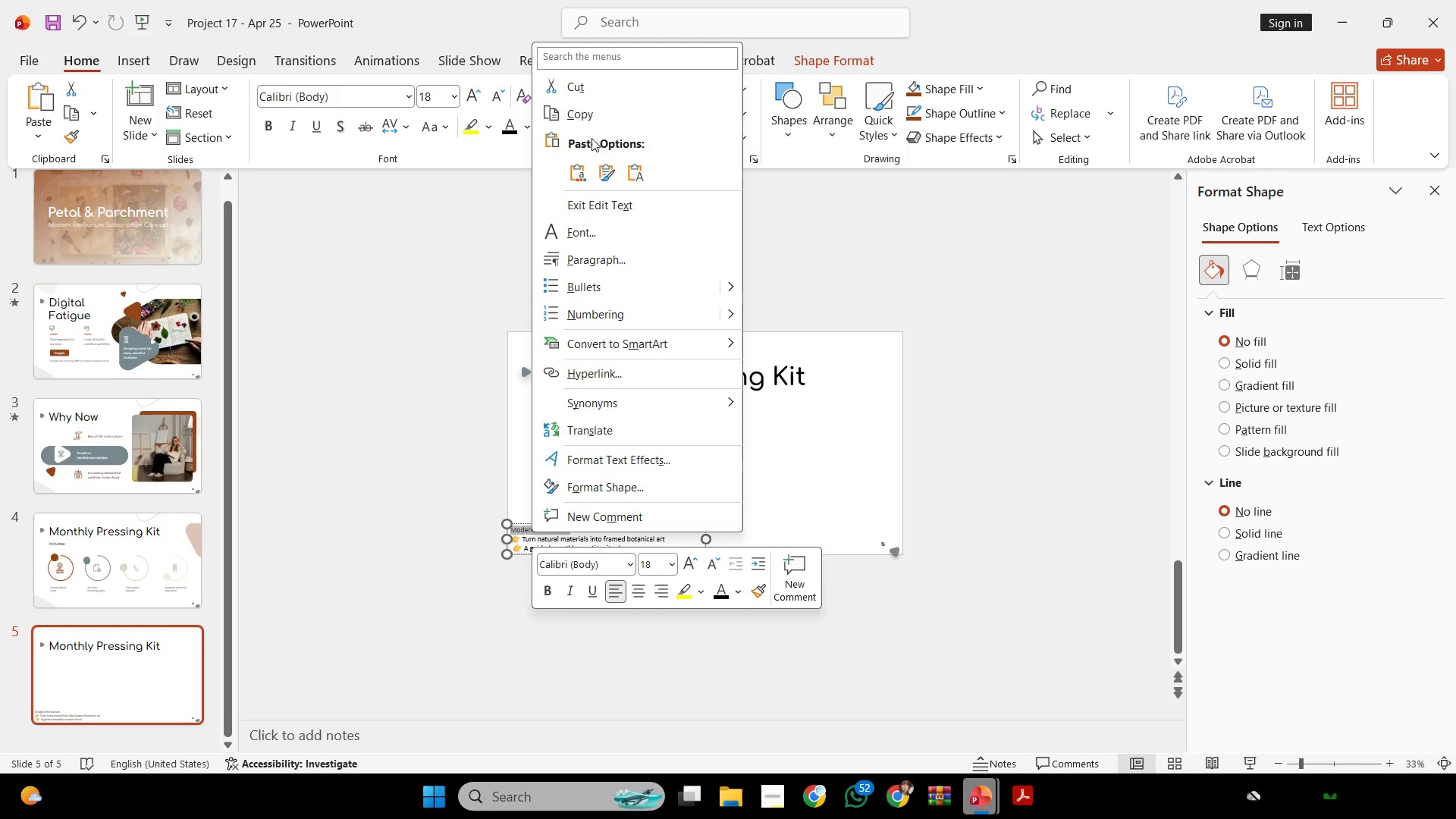 
left_click([601, 124])
 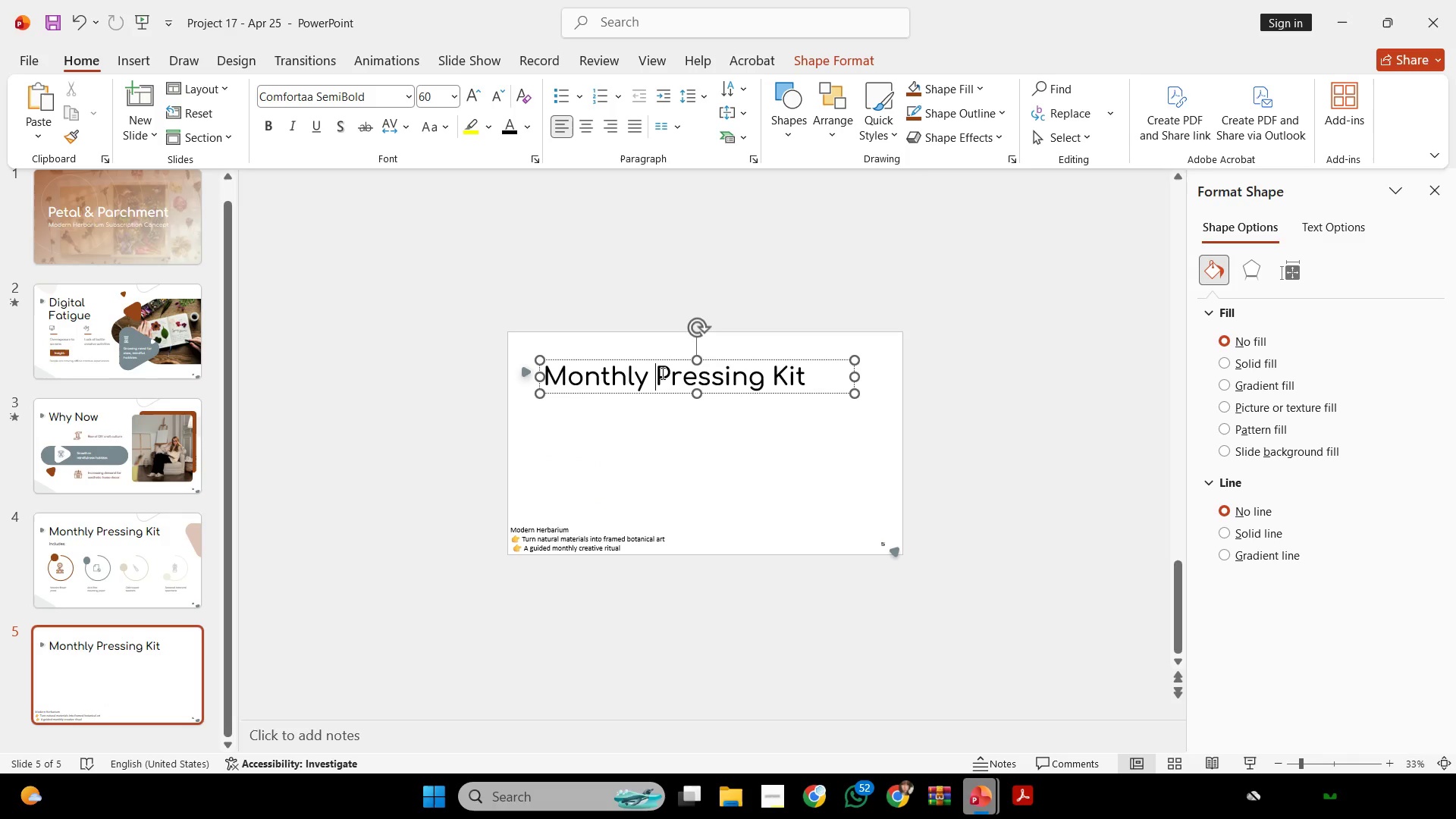 
double_click([661, 373])
 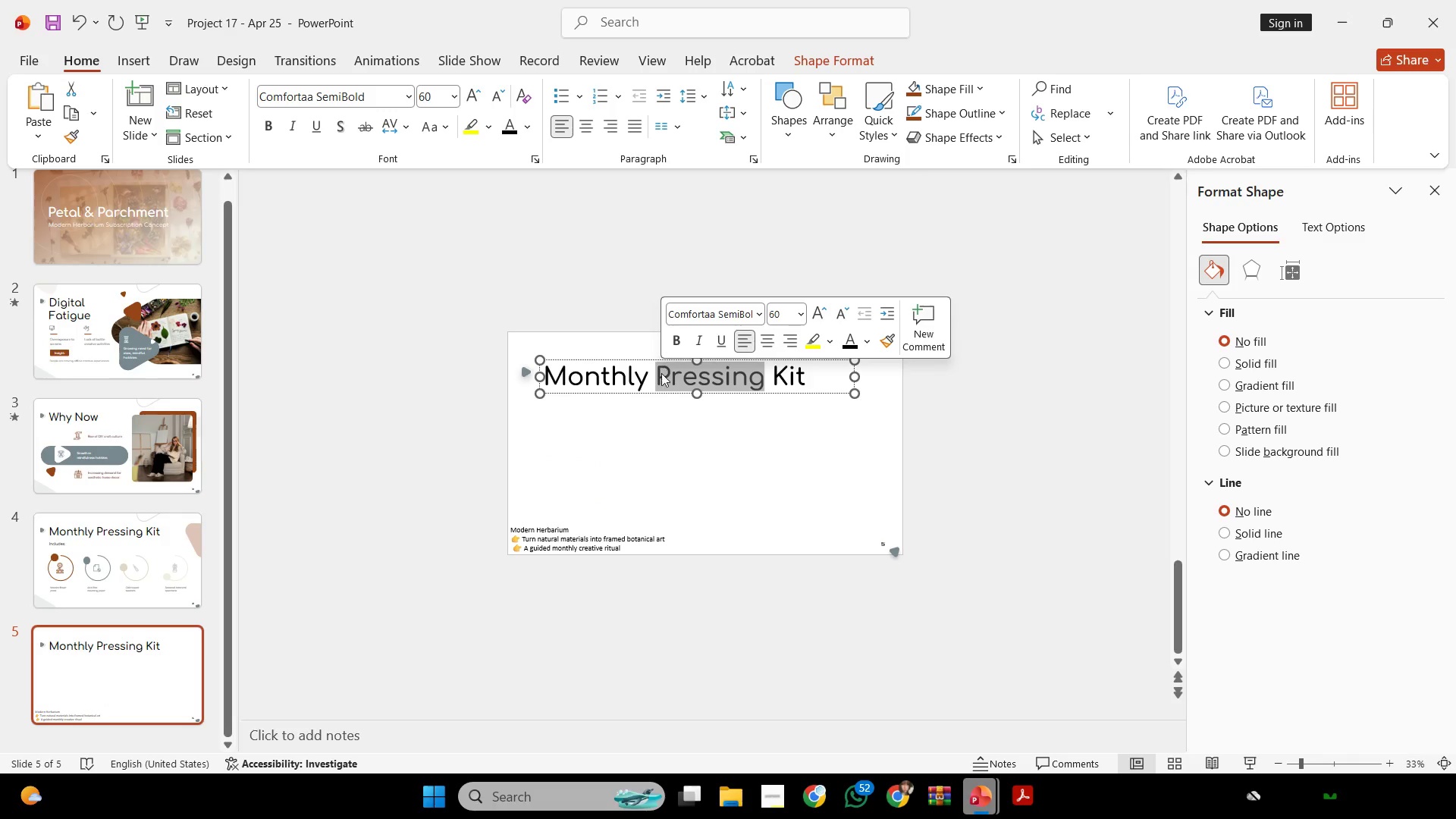 
triple_click([661, 373])
 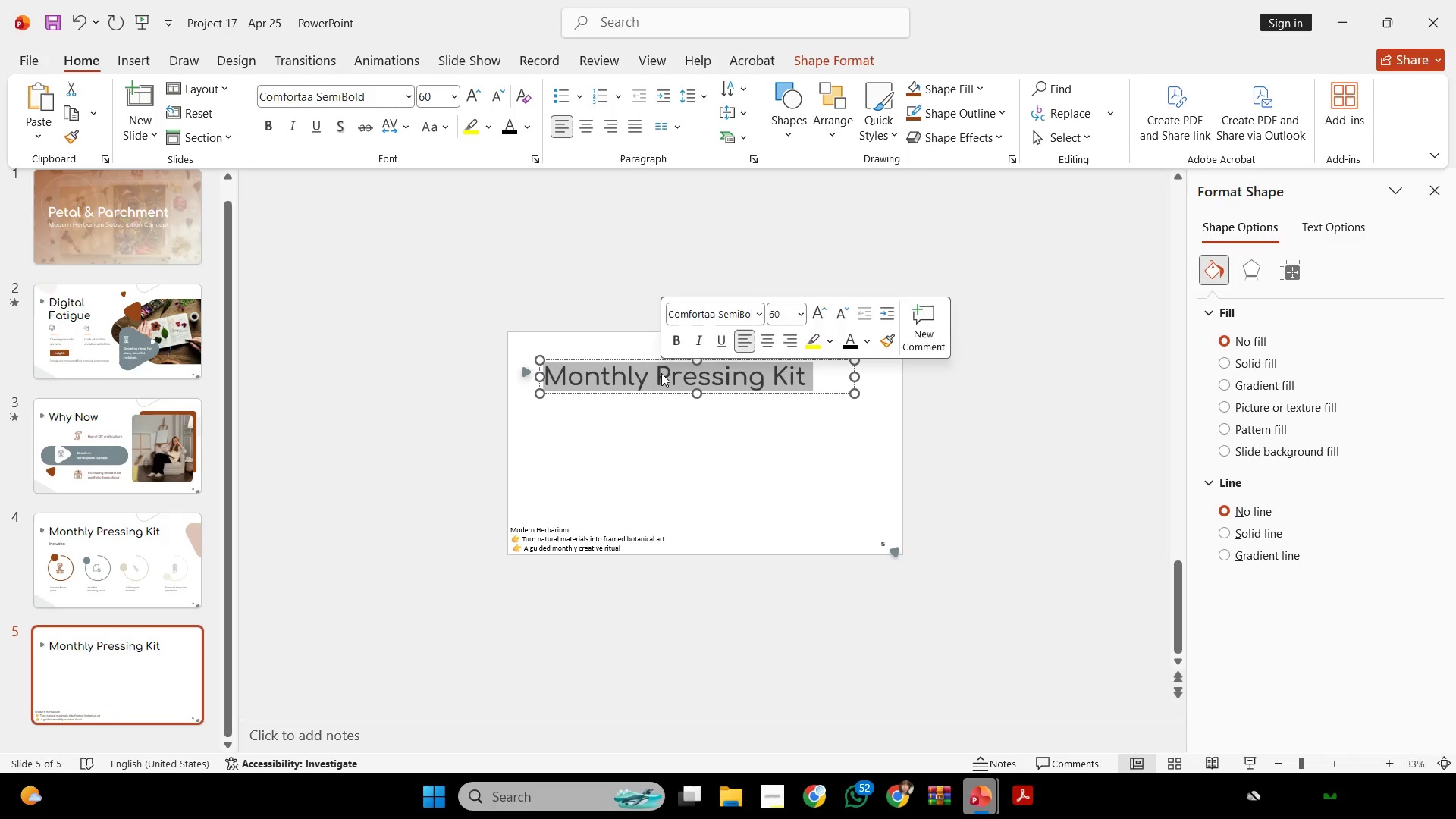 
right_click([661, 373])
 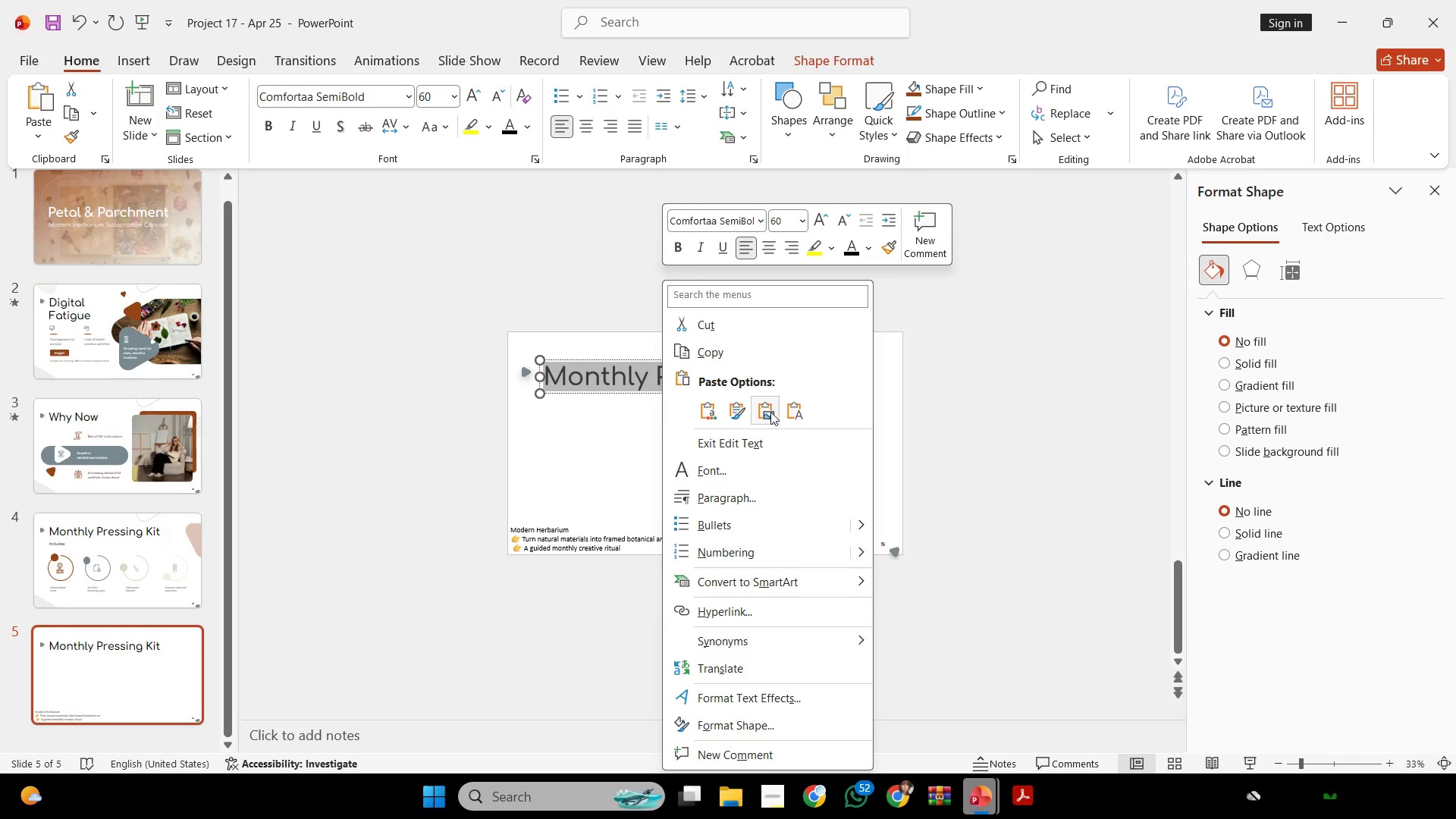 
left_click([793, 412])
 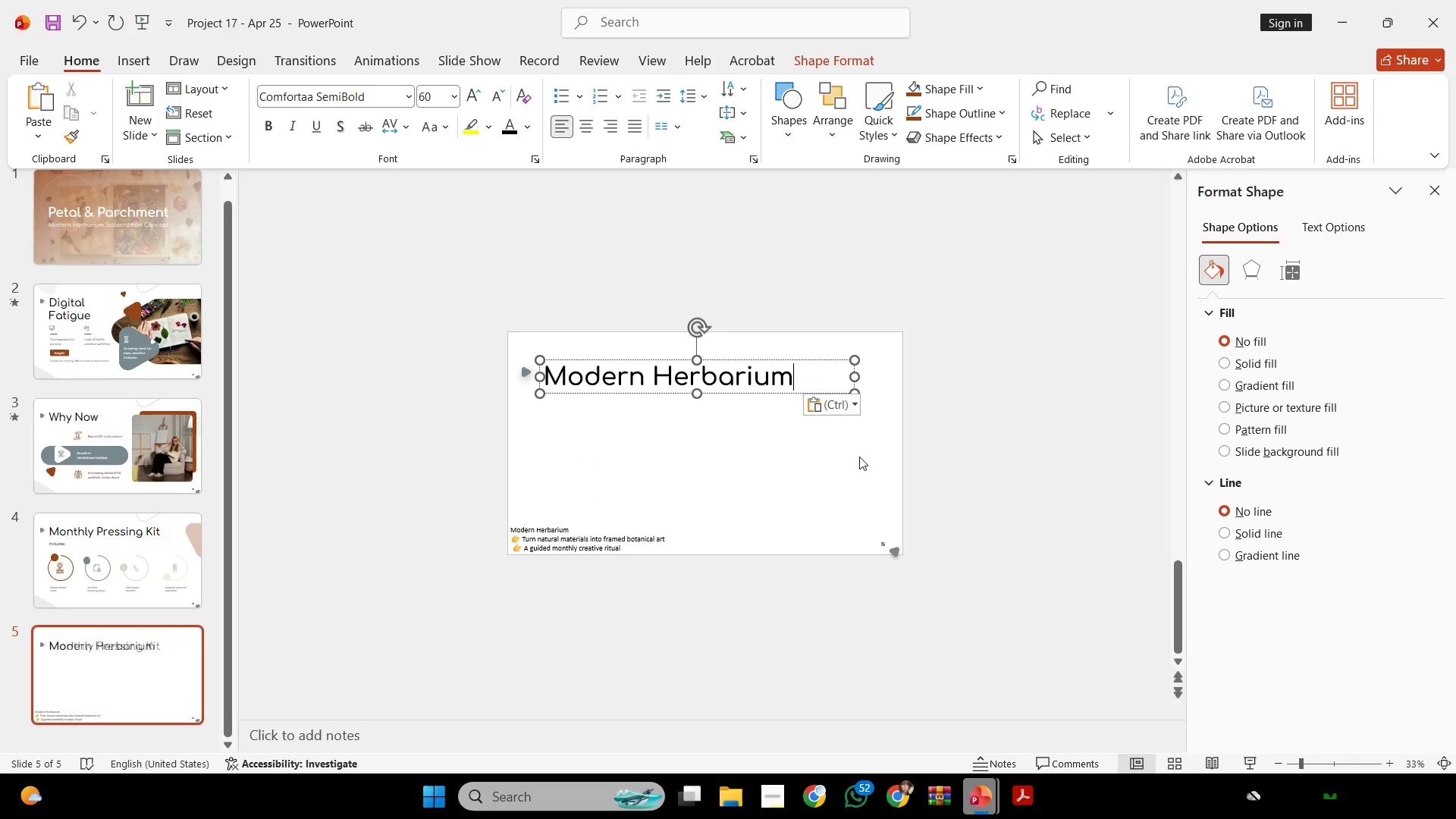 
left_click_drag(start_coordinate=[860, 475], to_coordinate=[378, 516])
 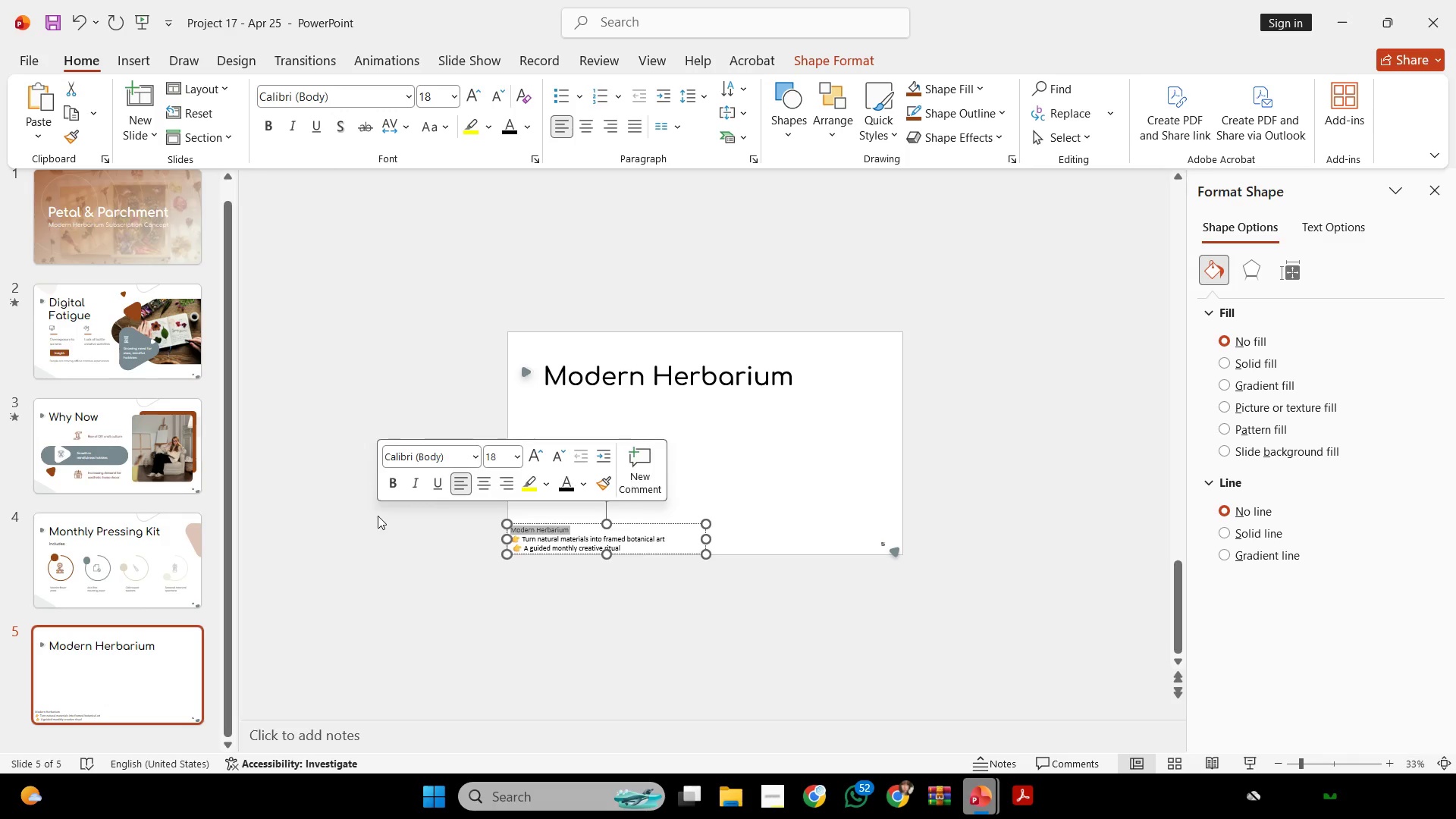 
key(Backspace)
 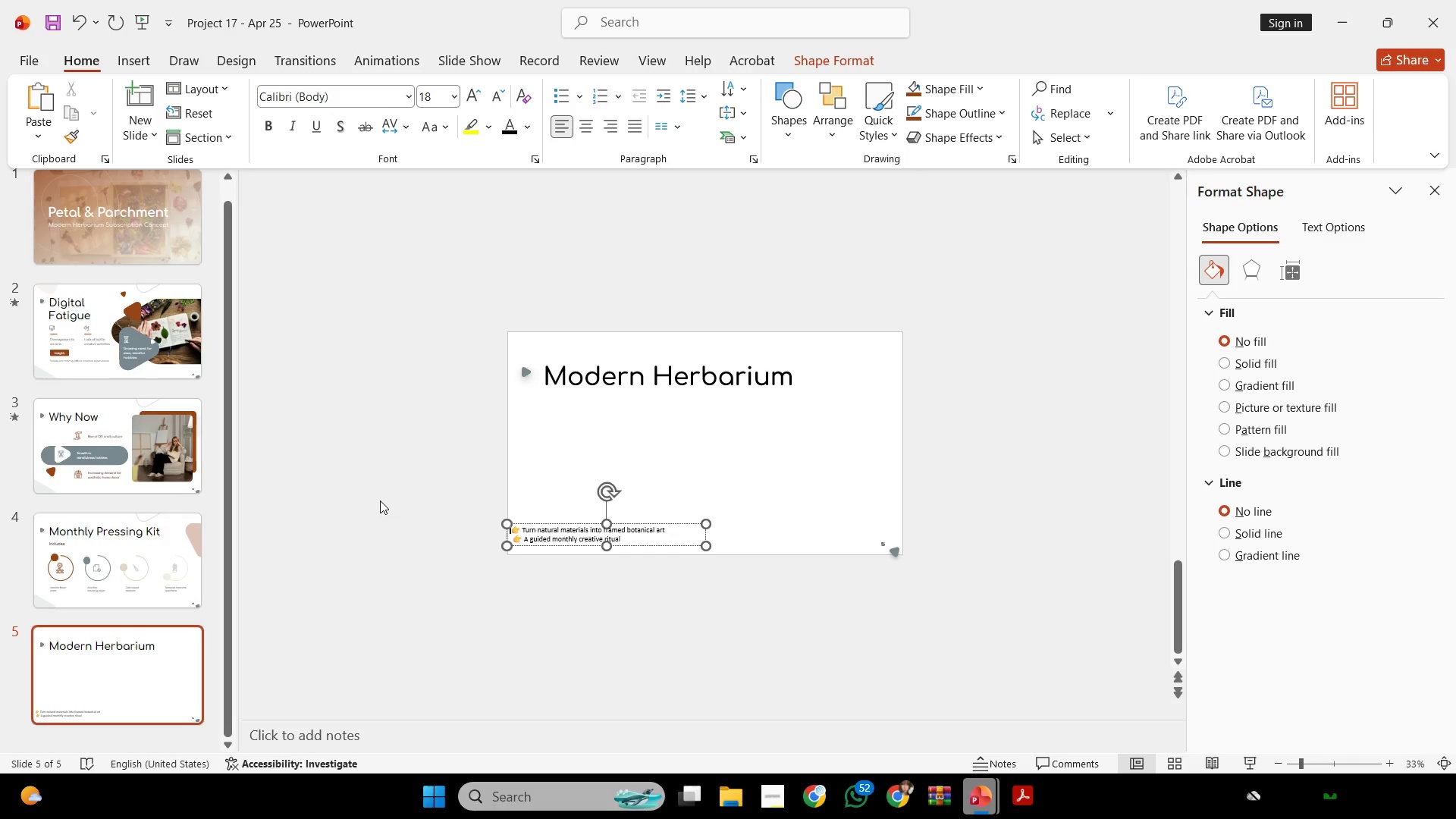 
wait(38.81)
 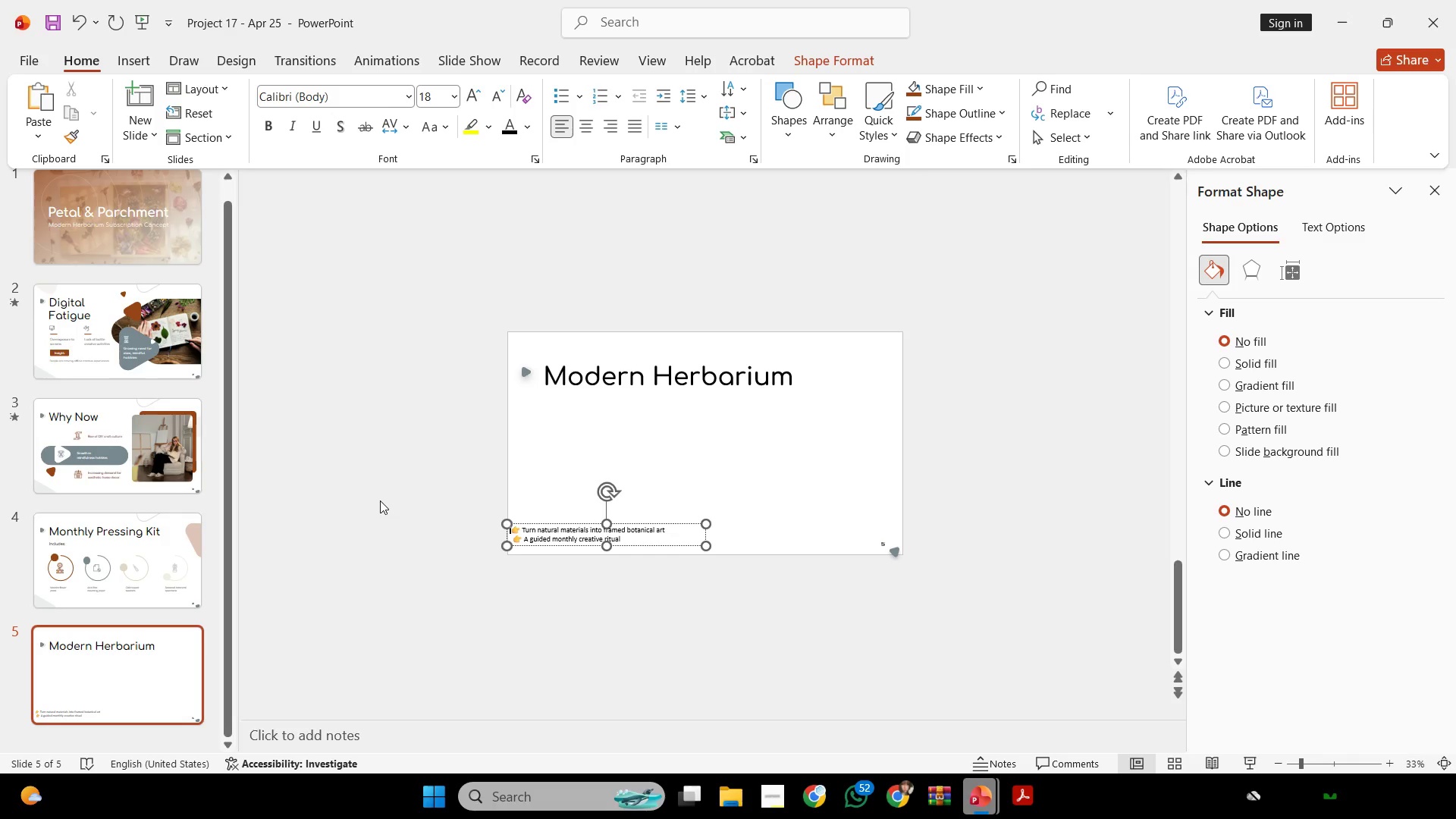 
left_click([881, 494])
 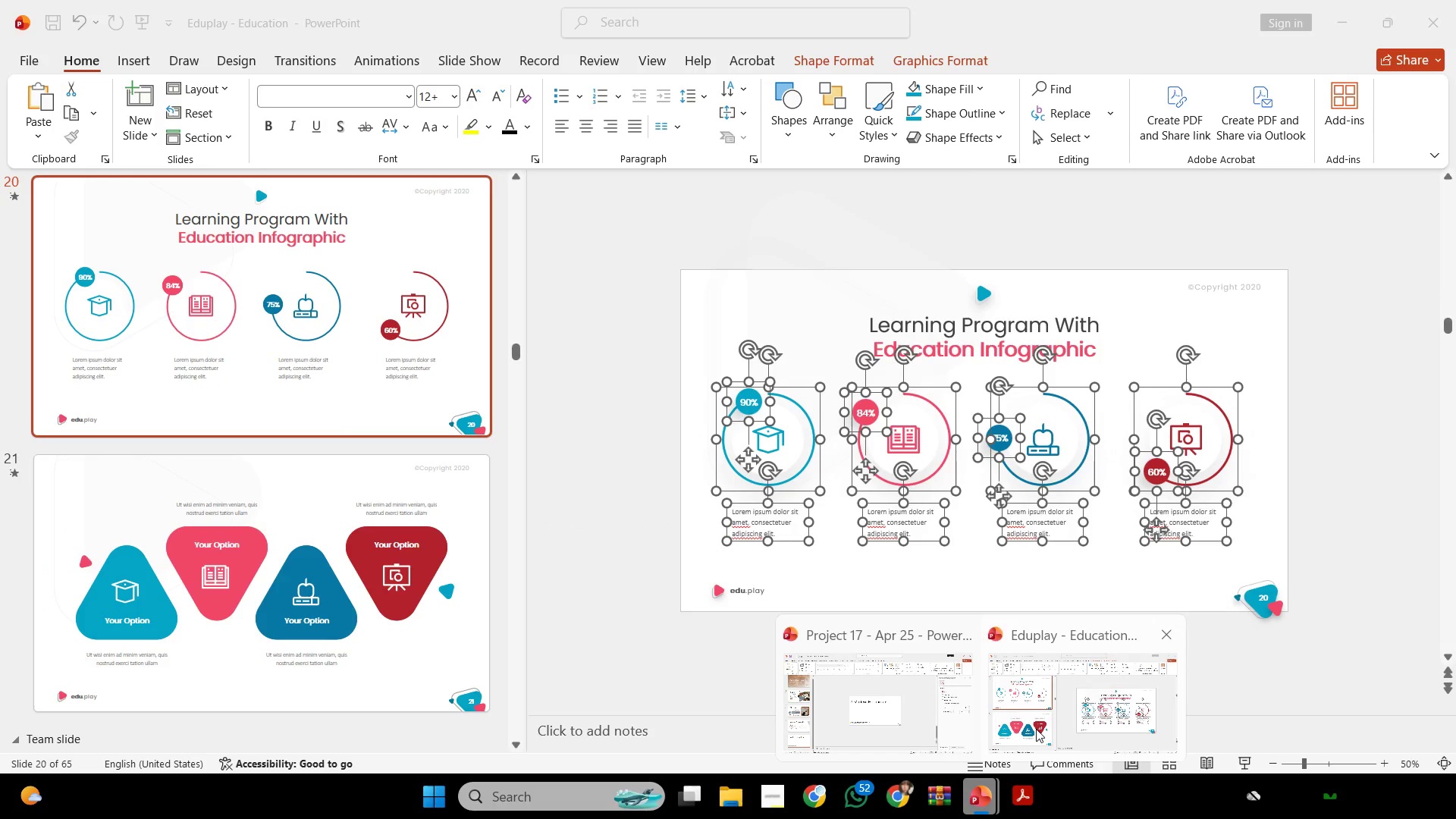 
left_click([1036, 729])
 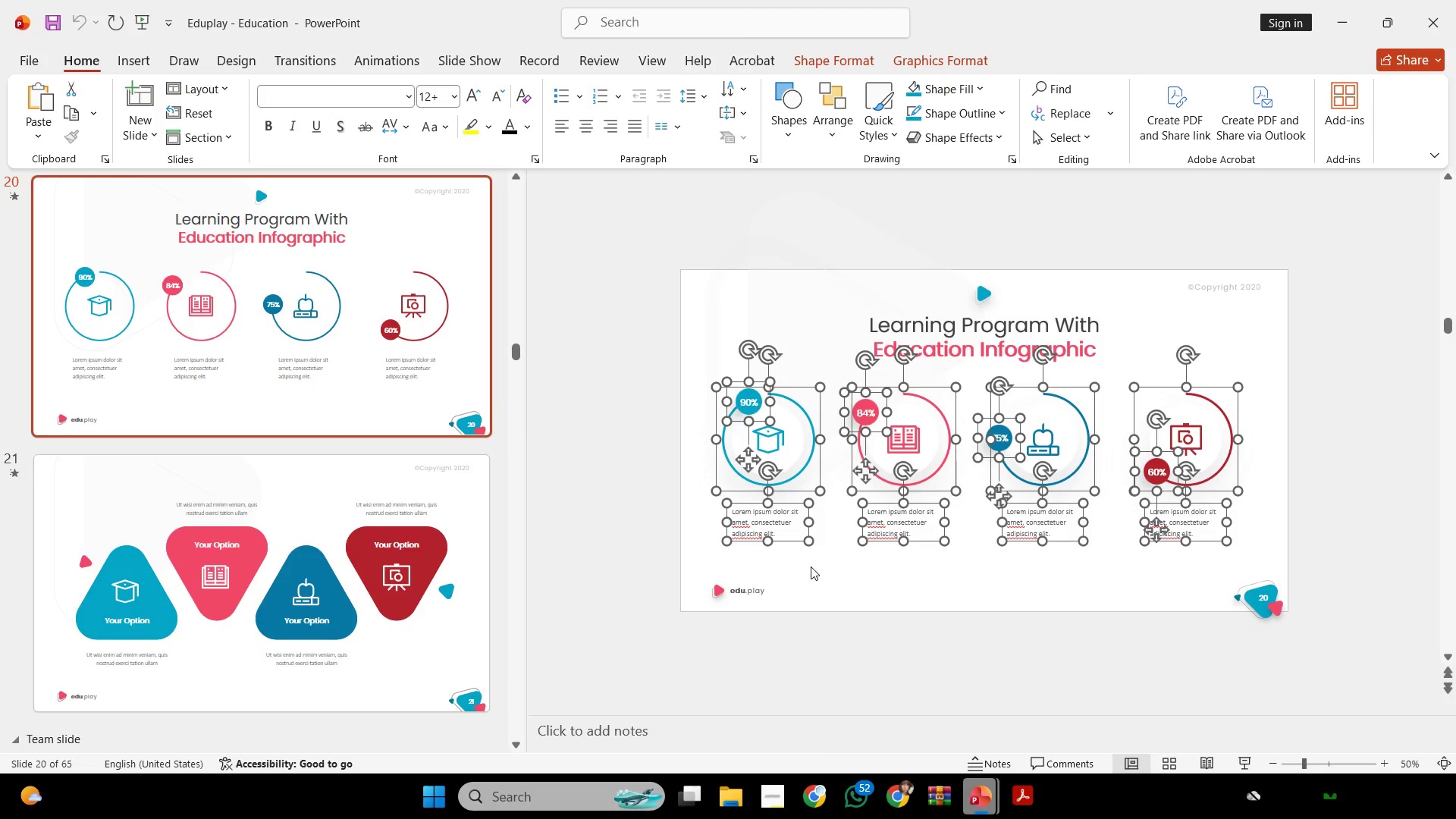 
scroll: coordinate [814, 570], scroll_direction: up, amount: 3.0
 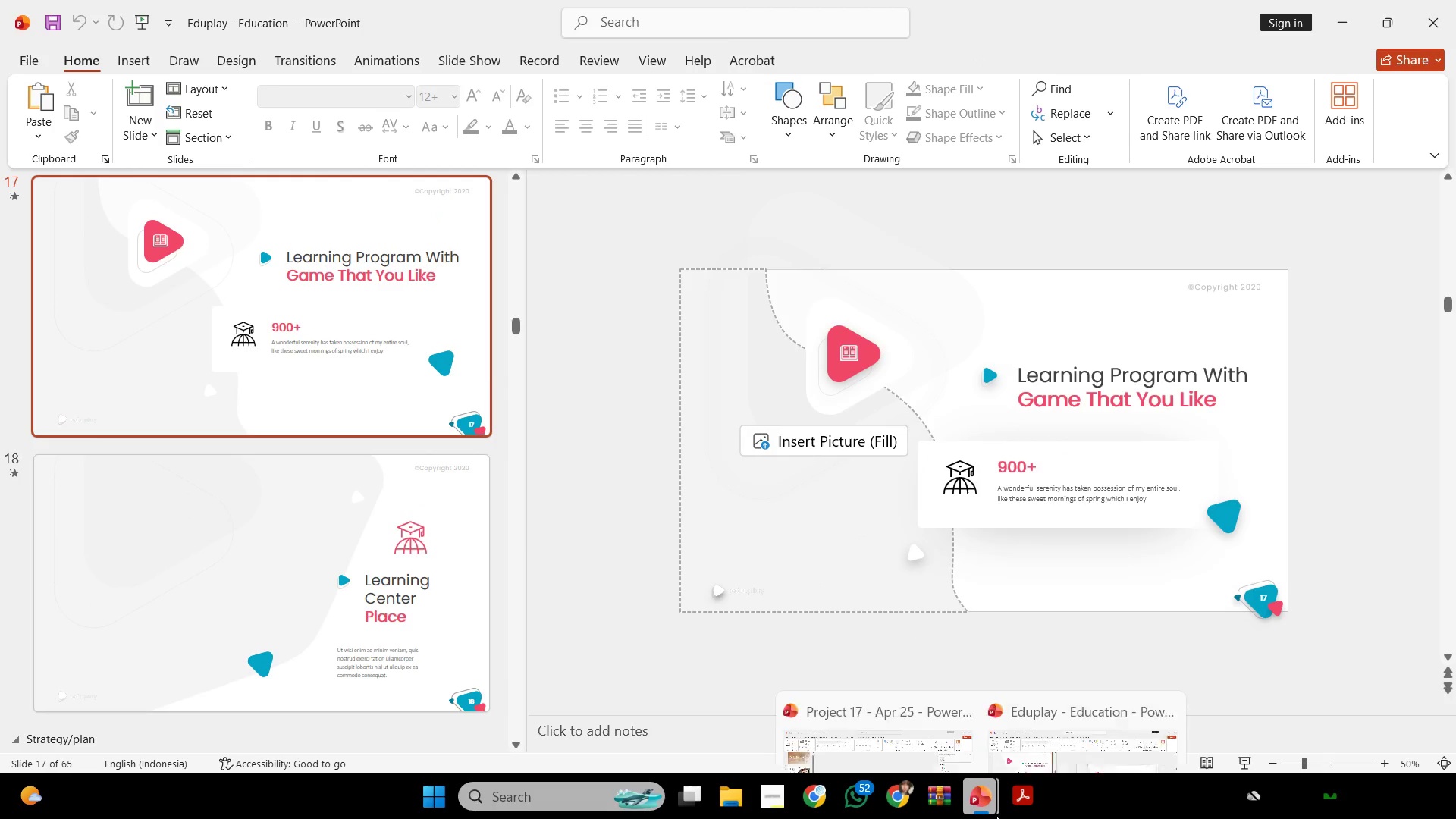 
left_click([802, 476])
 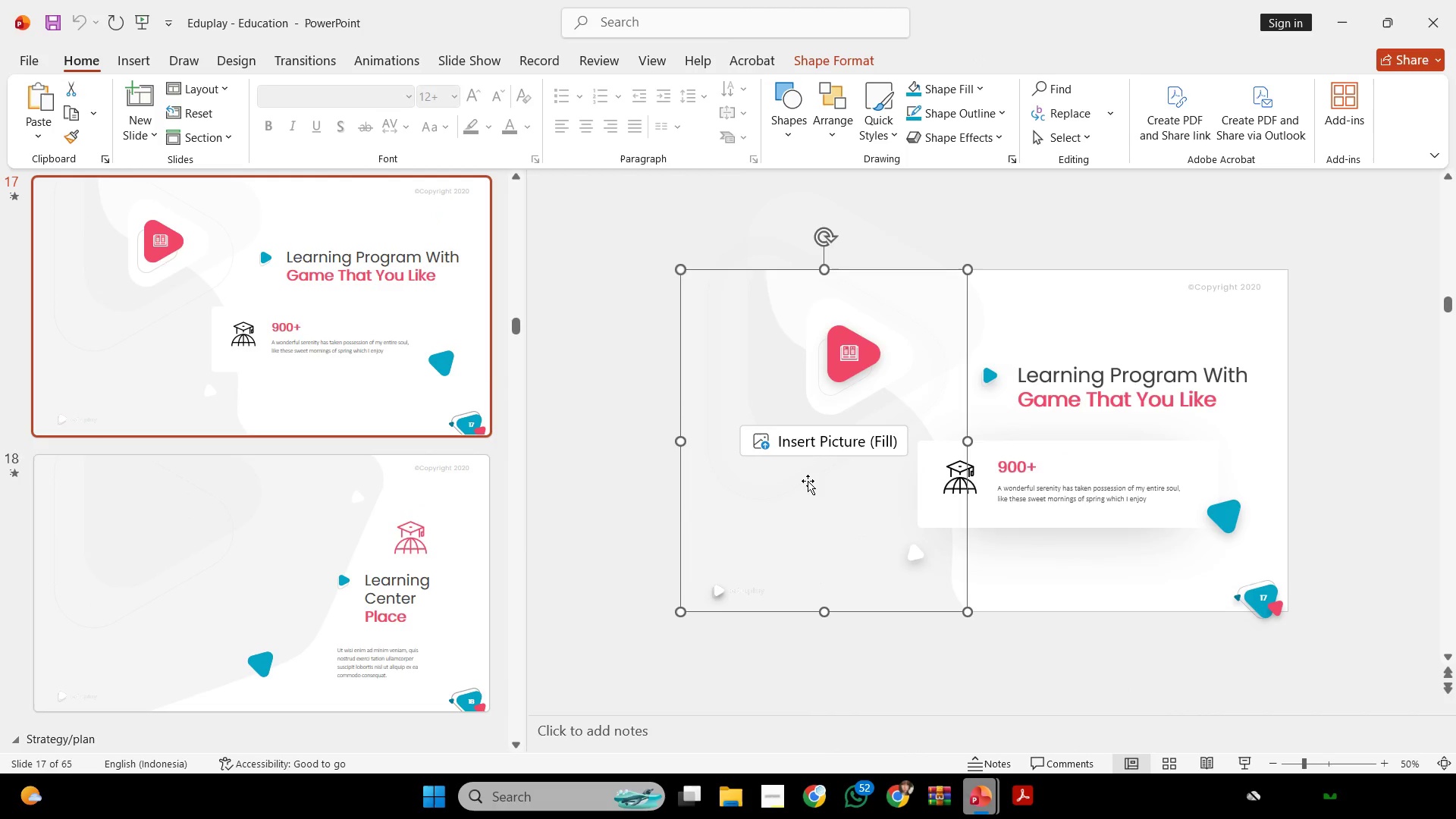 
key(Control+C)
 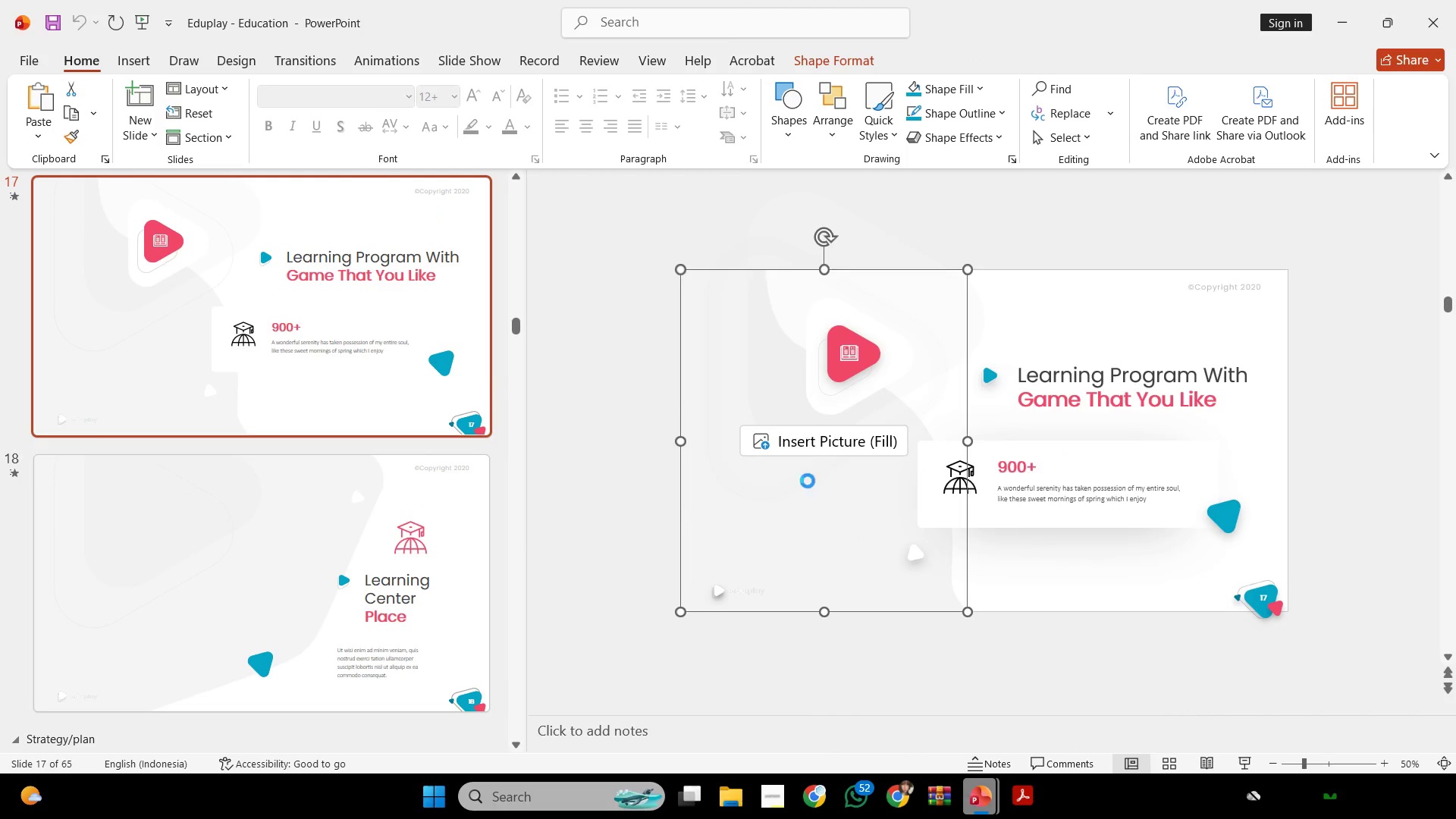 
key(Control+C)
 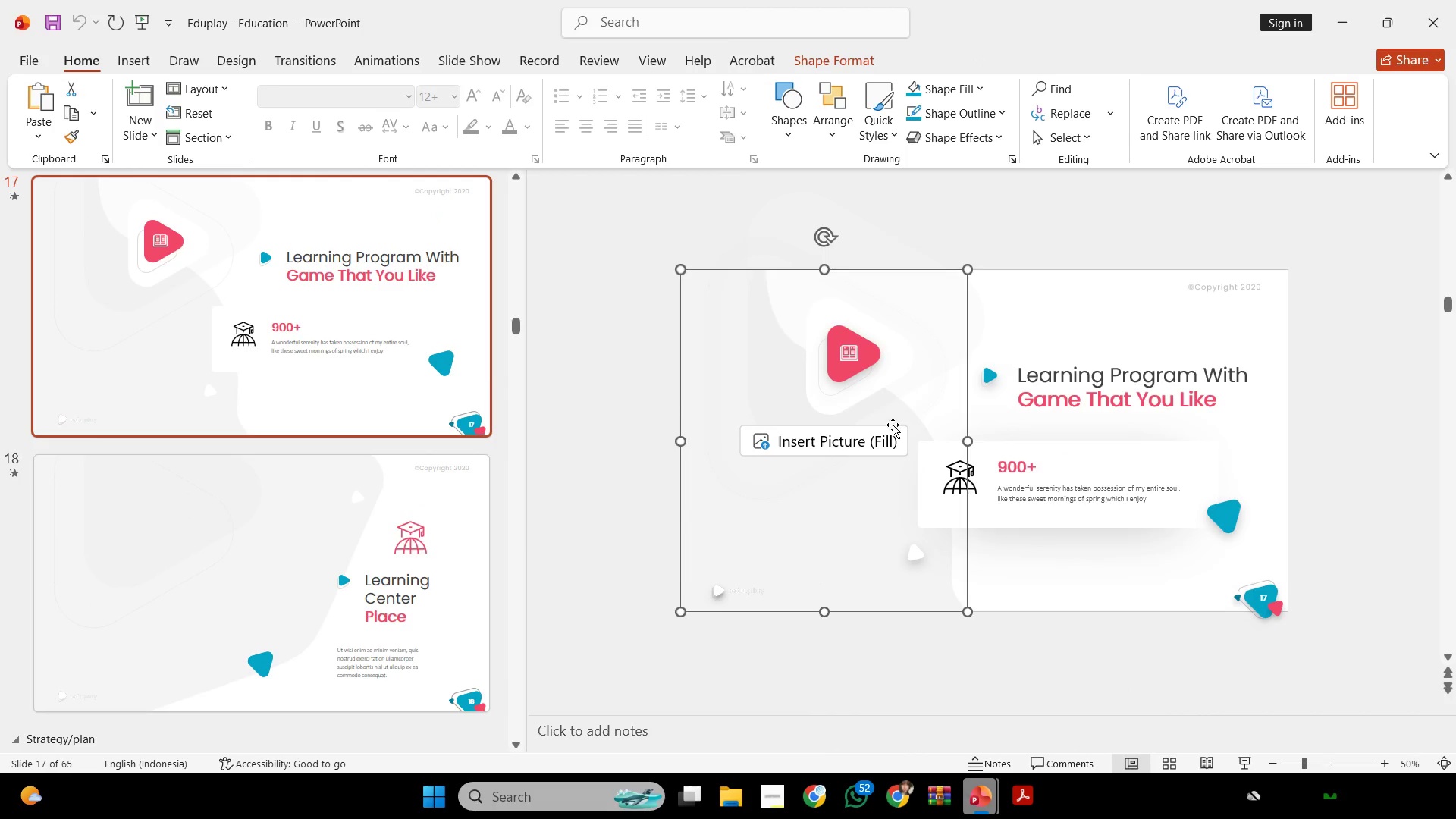 
left_click([1034, 602])
 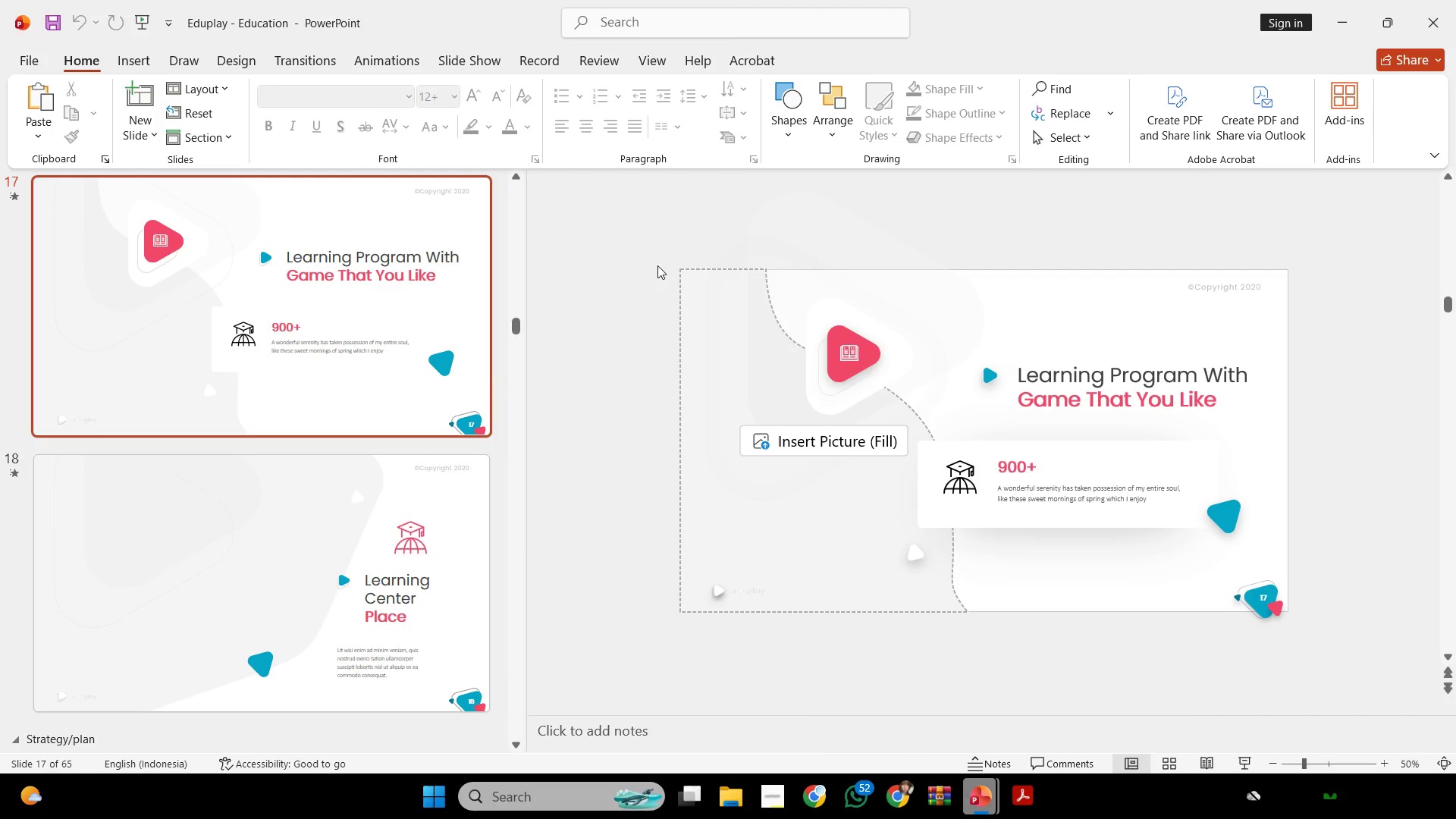 
left_click_drag(start_coordinate=[610, 226], to_coordinate=[1307, 676])
 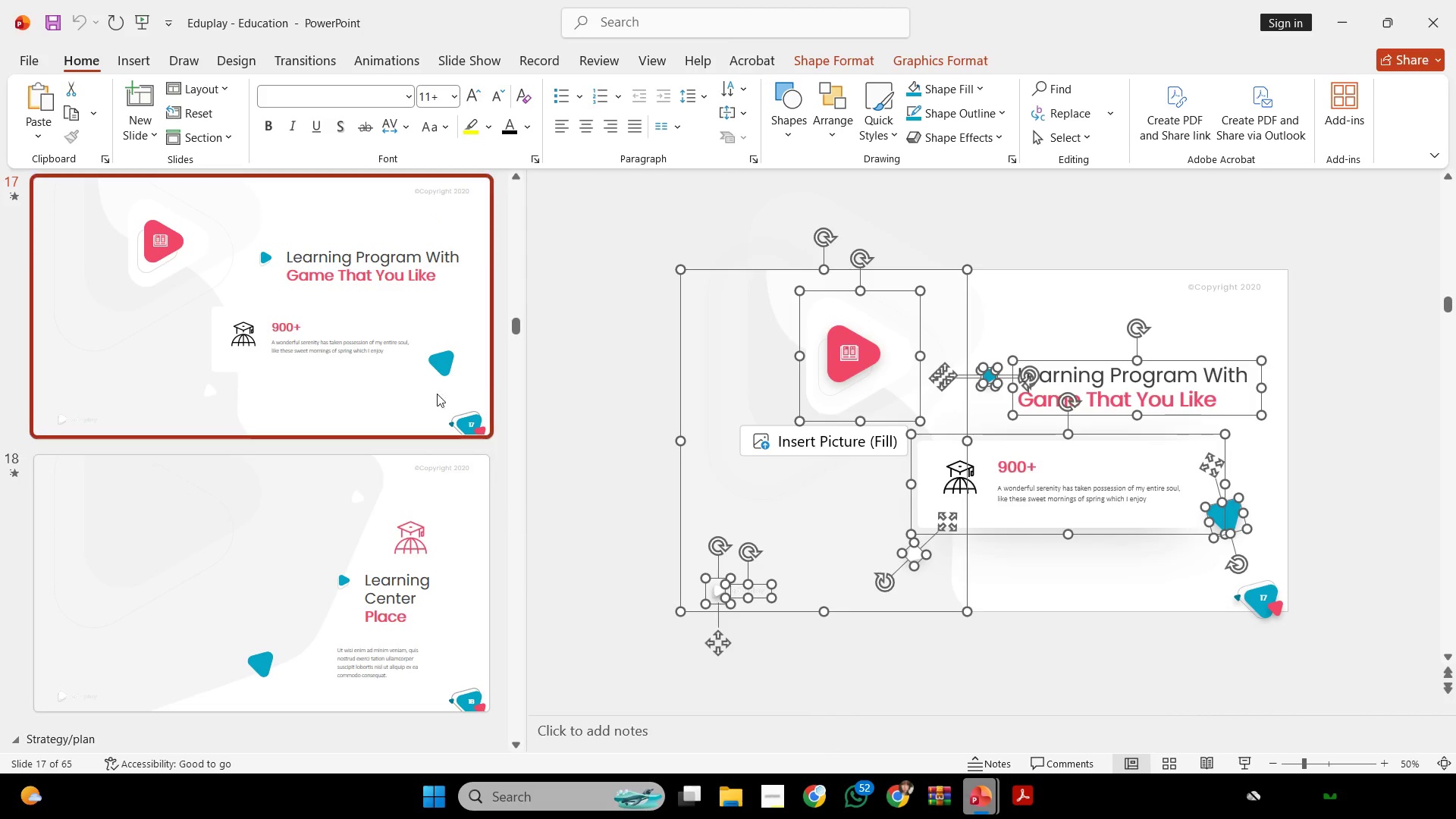 
left_click([425, 363])
 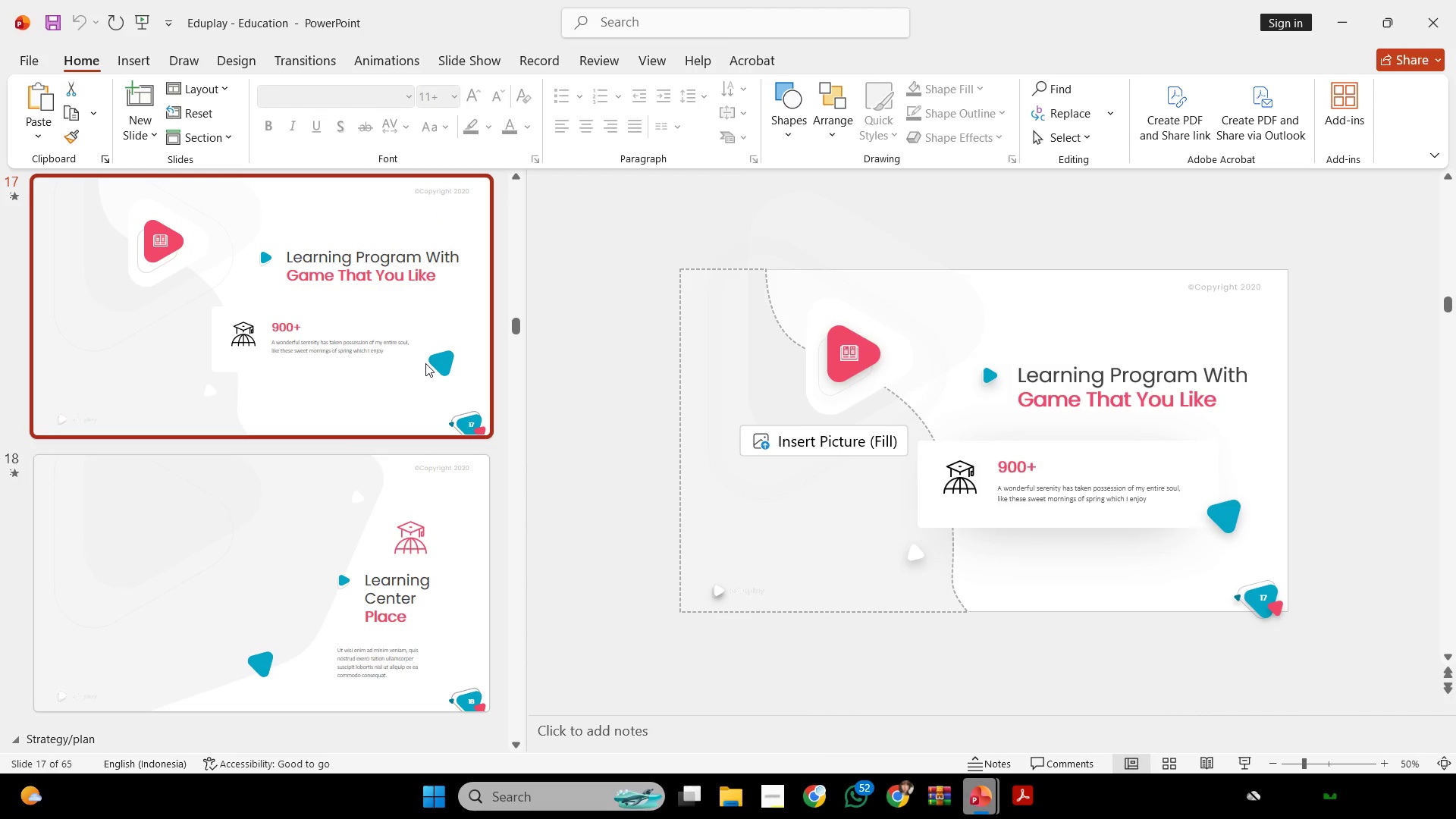 
key(Control+C)
 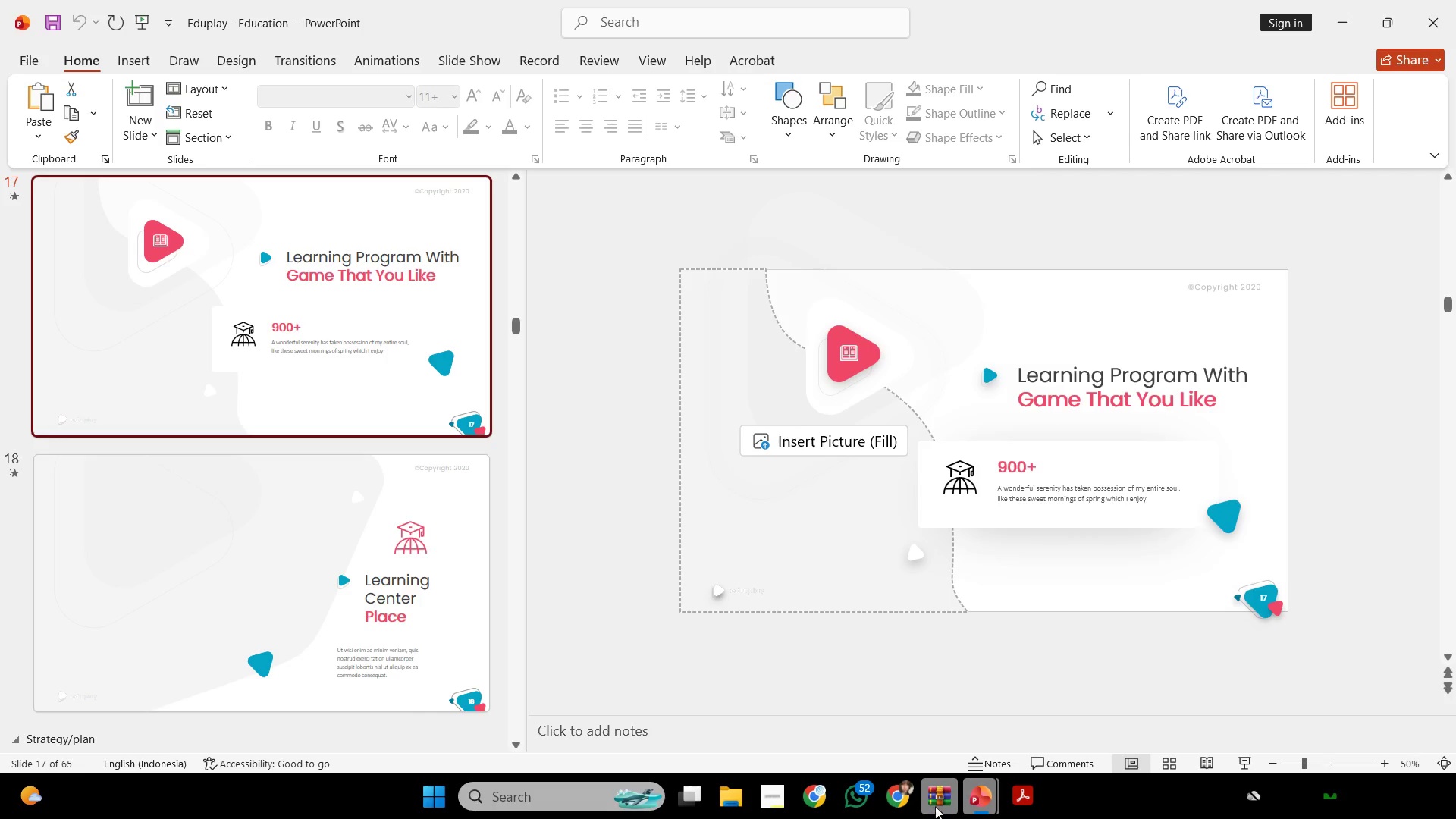 
left_click([977, 805])
 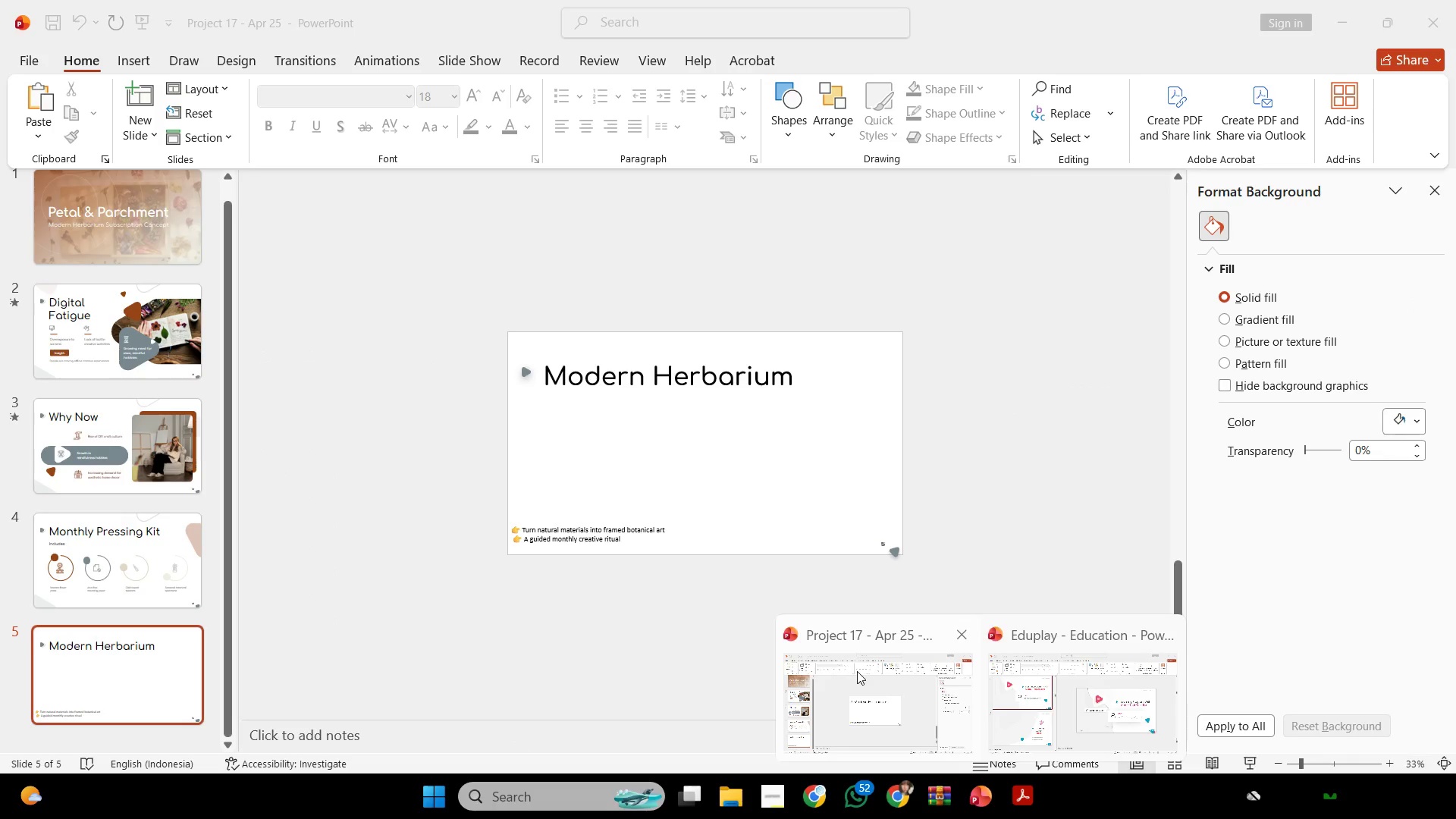 
left_click([857, 671])
 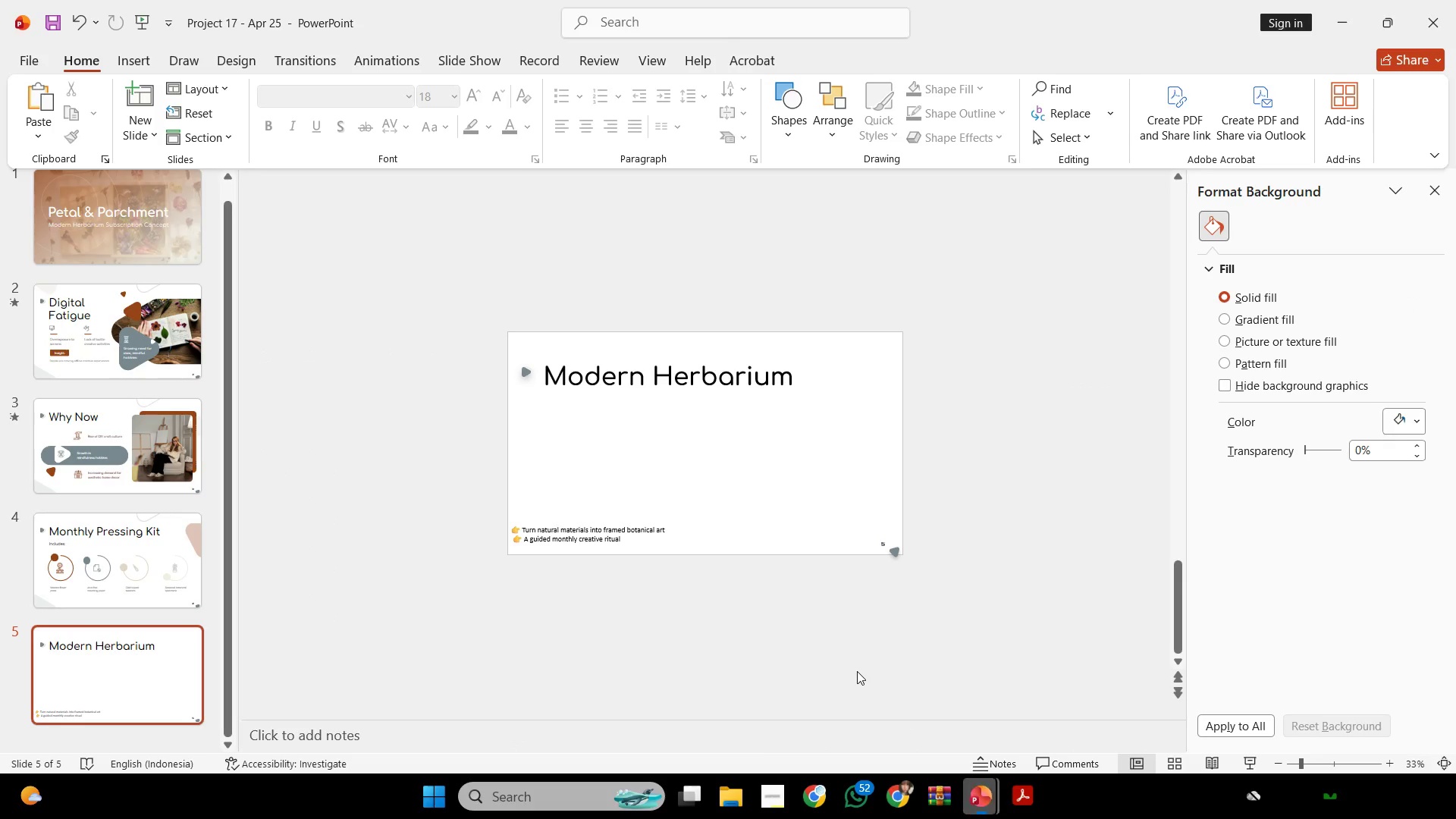 
key(Control+V)
 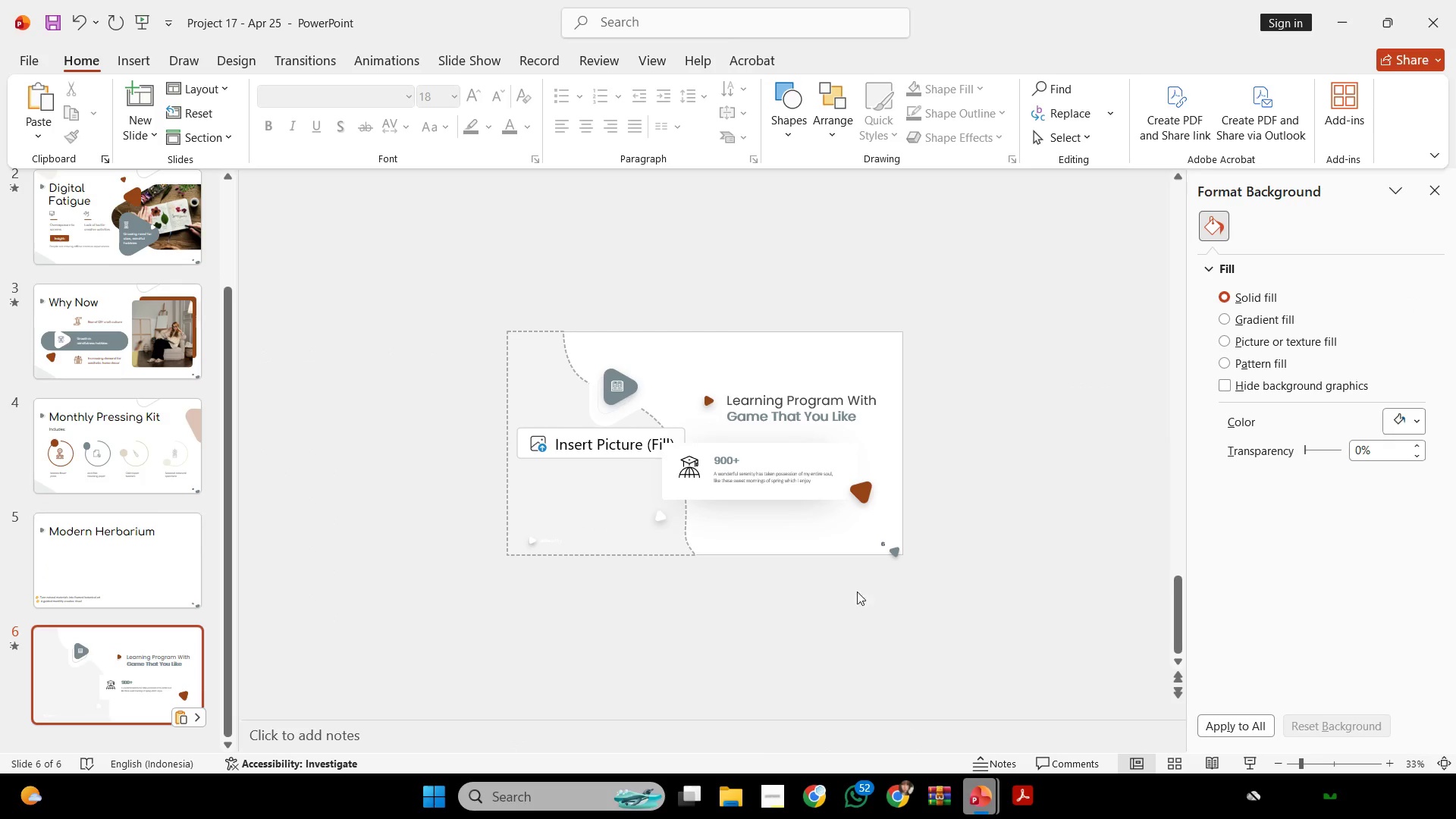 
left_click([859, 617])
 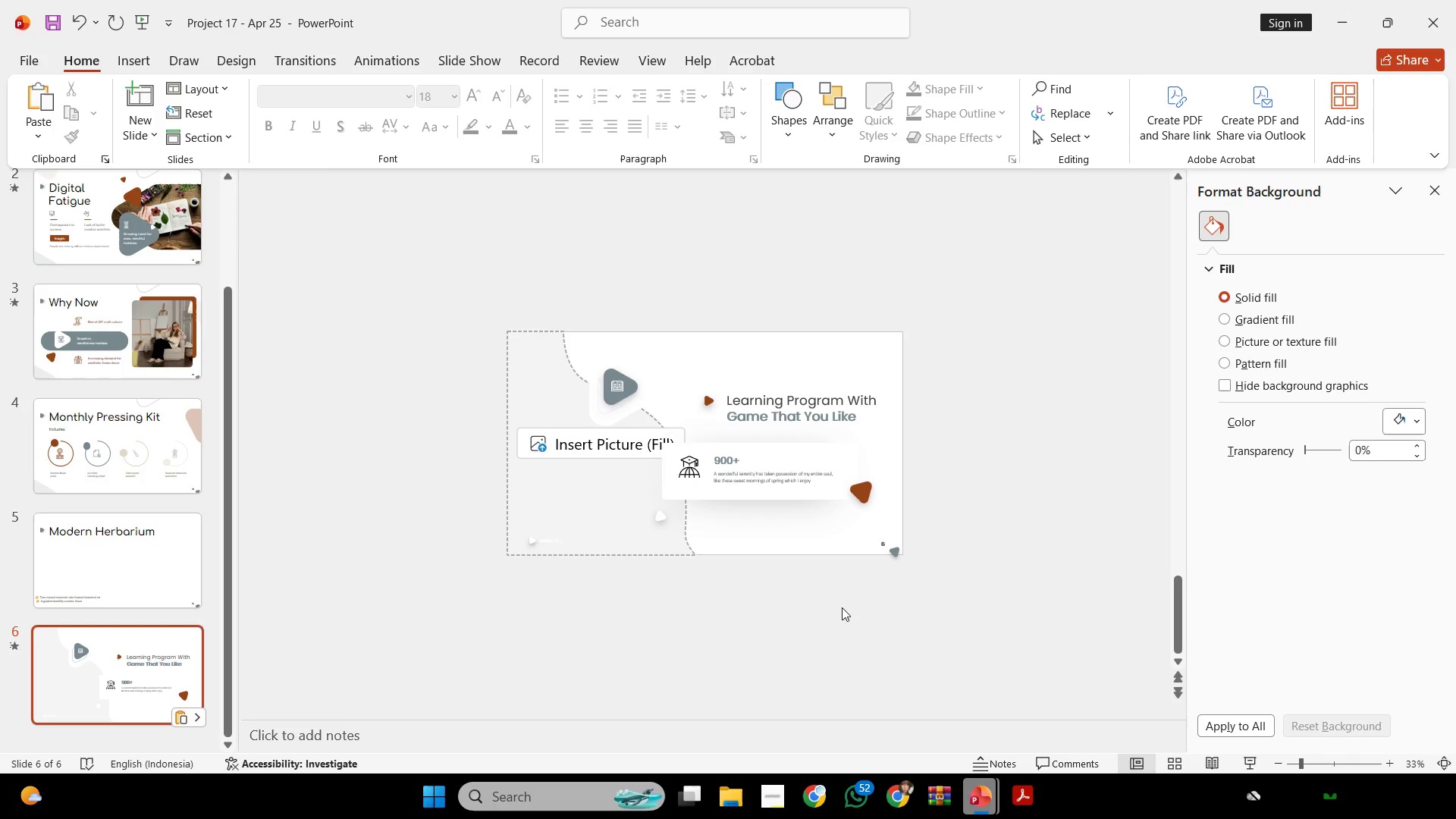 
wait(25.69)
 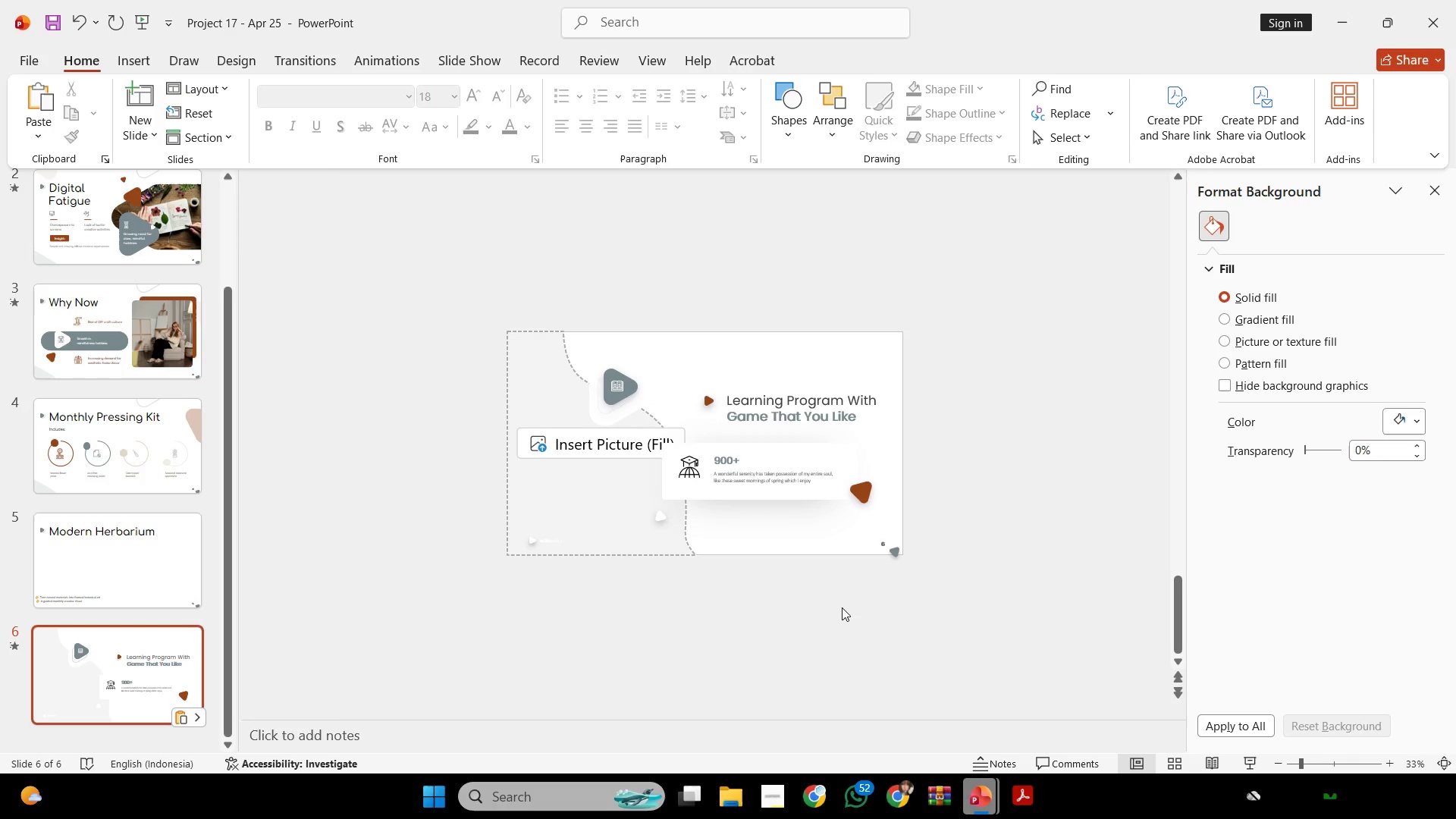 
left_click([778, 352])
 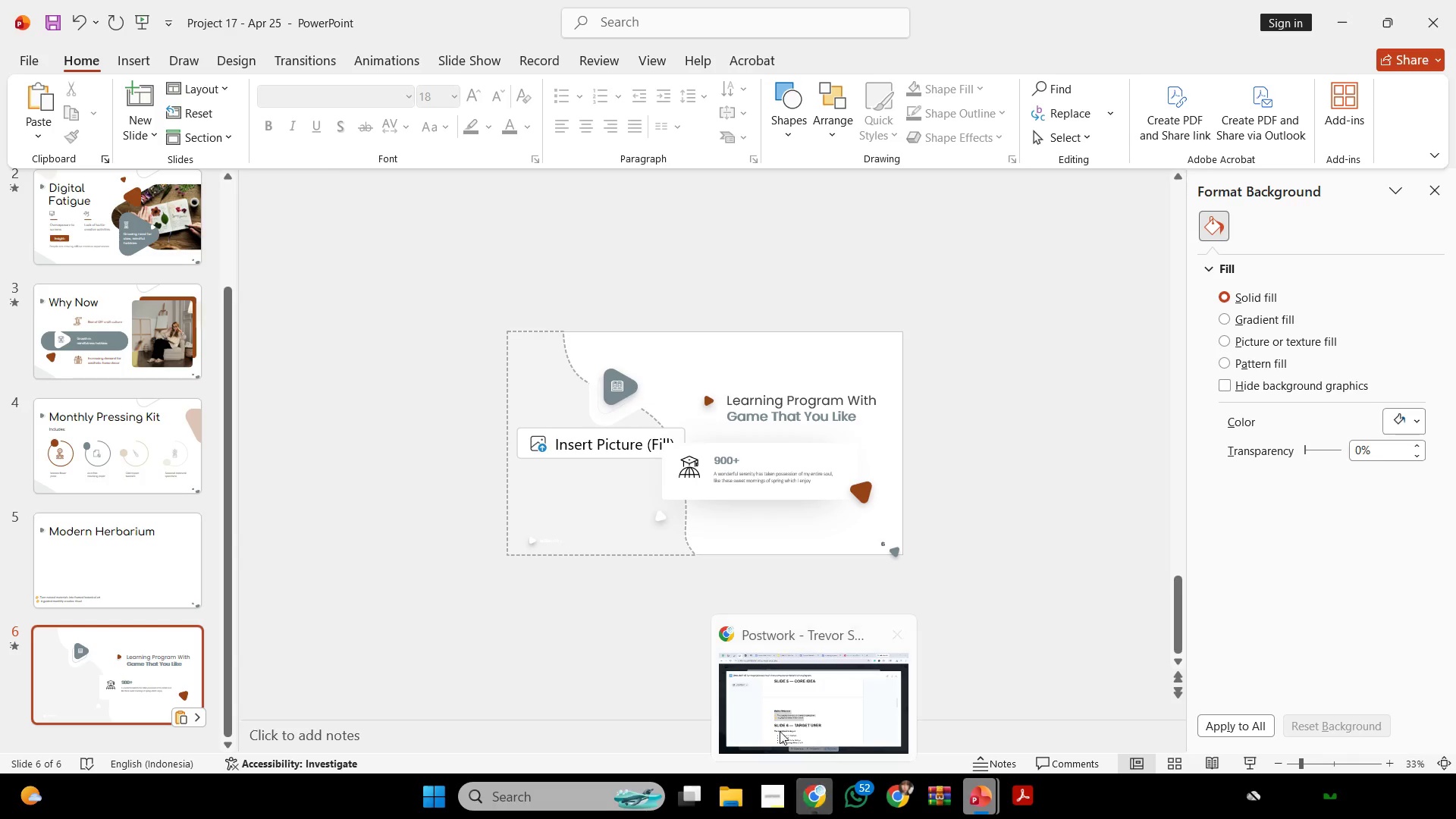 
scroll: coordinate [851, 555], scroll_direction: up, amount: 1.0
 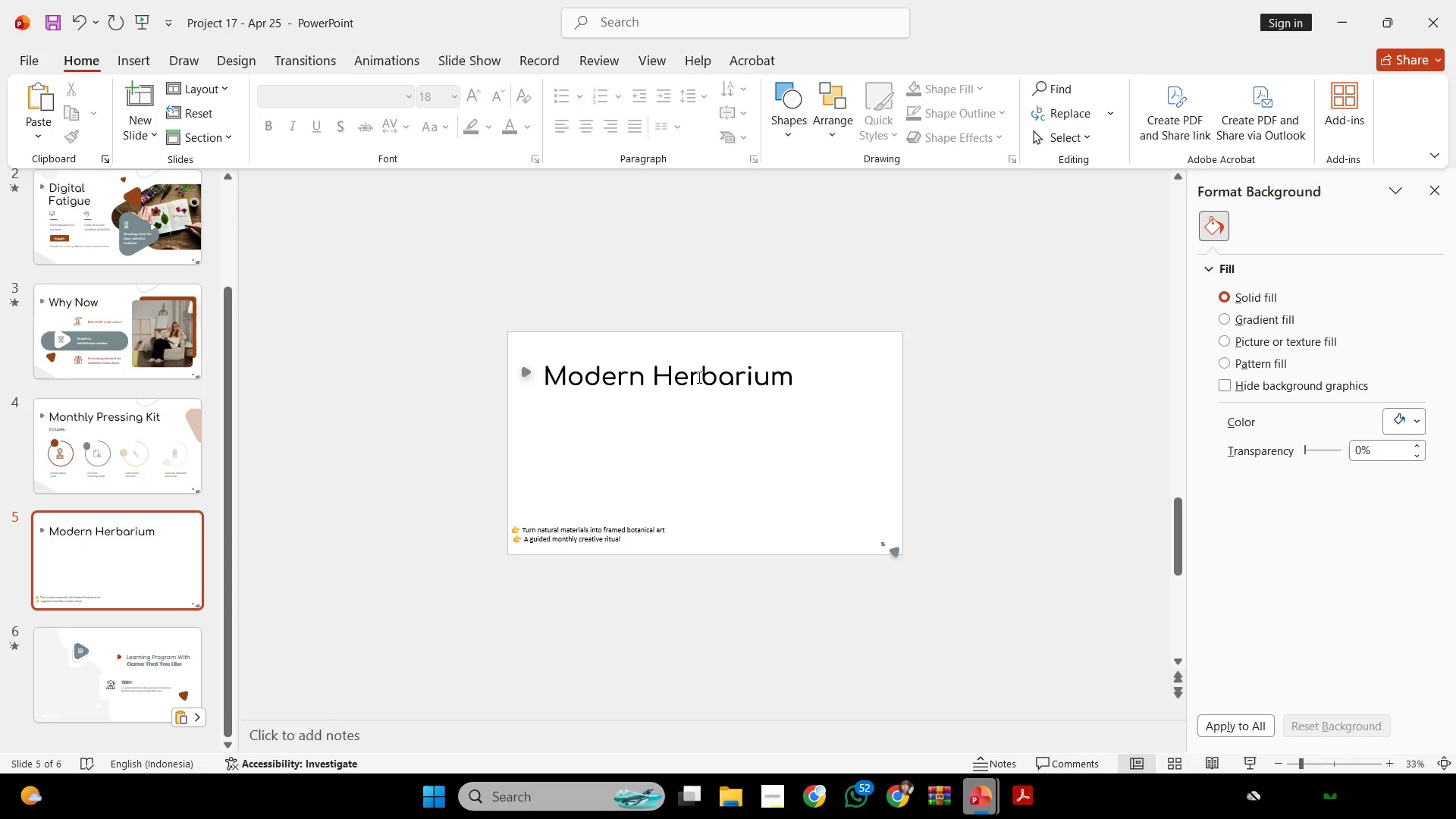 
double_click([698, 377])
 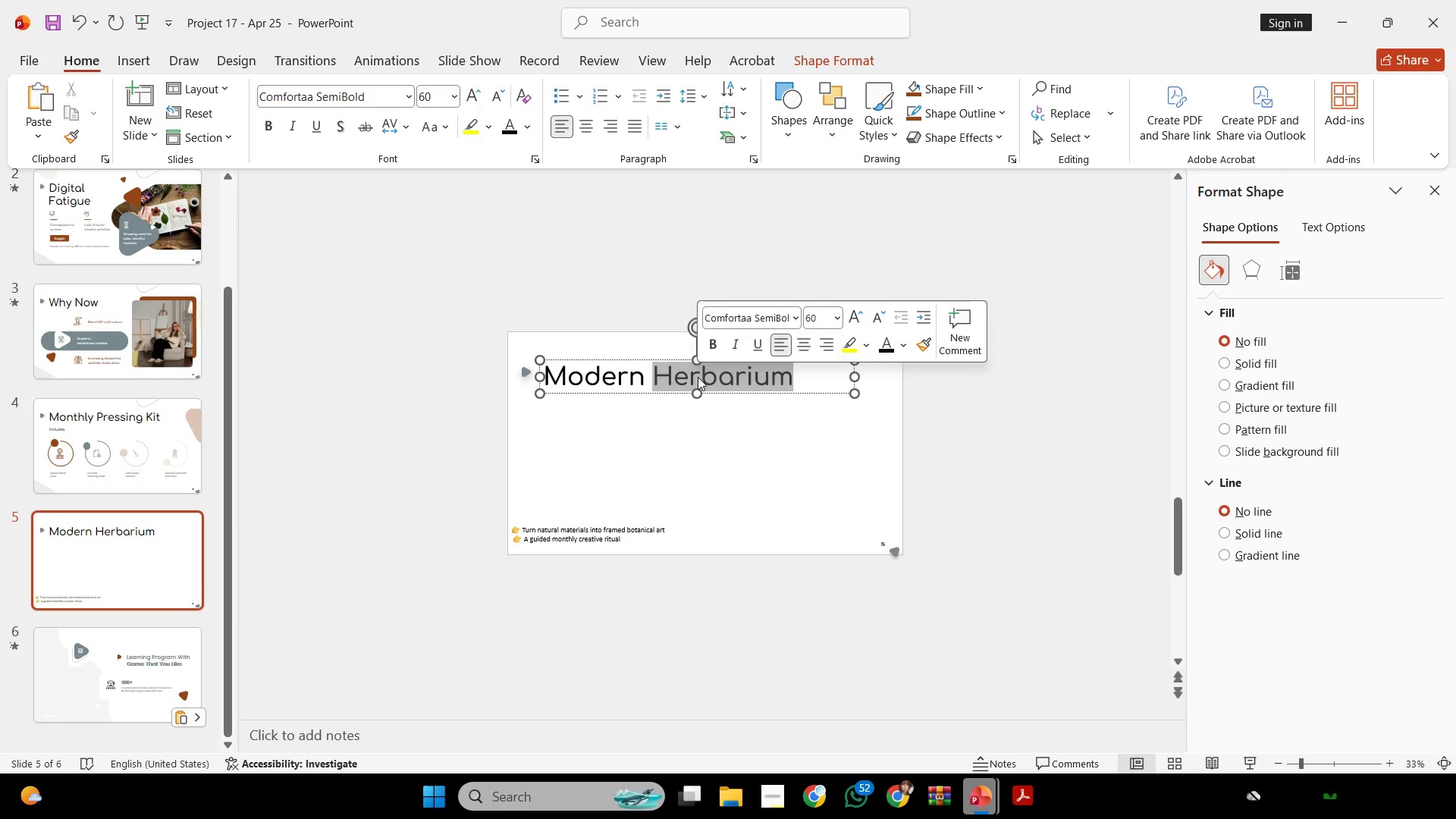 
triple_click([698, 377])
 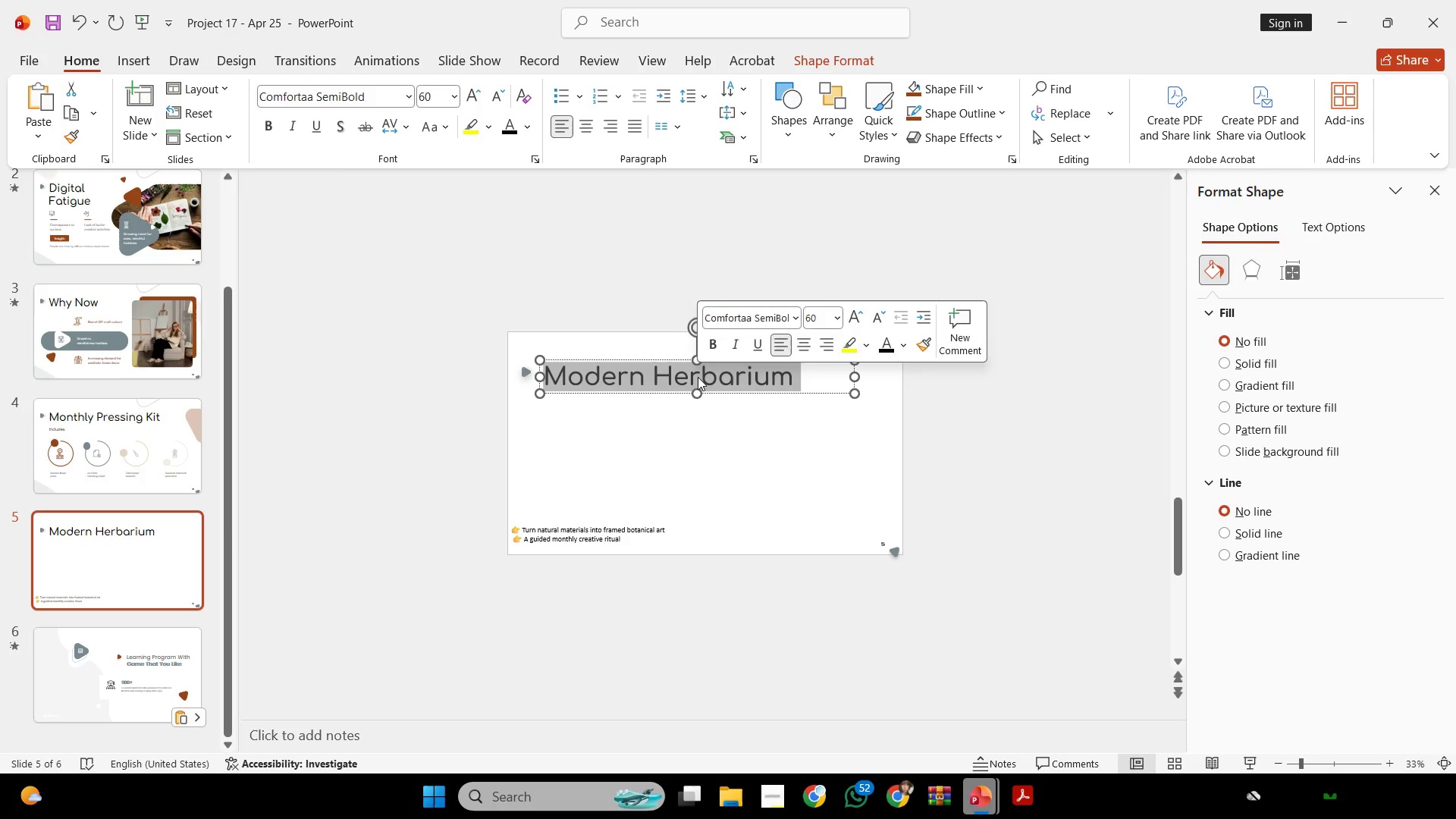 
right_click([698, 377])
 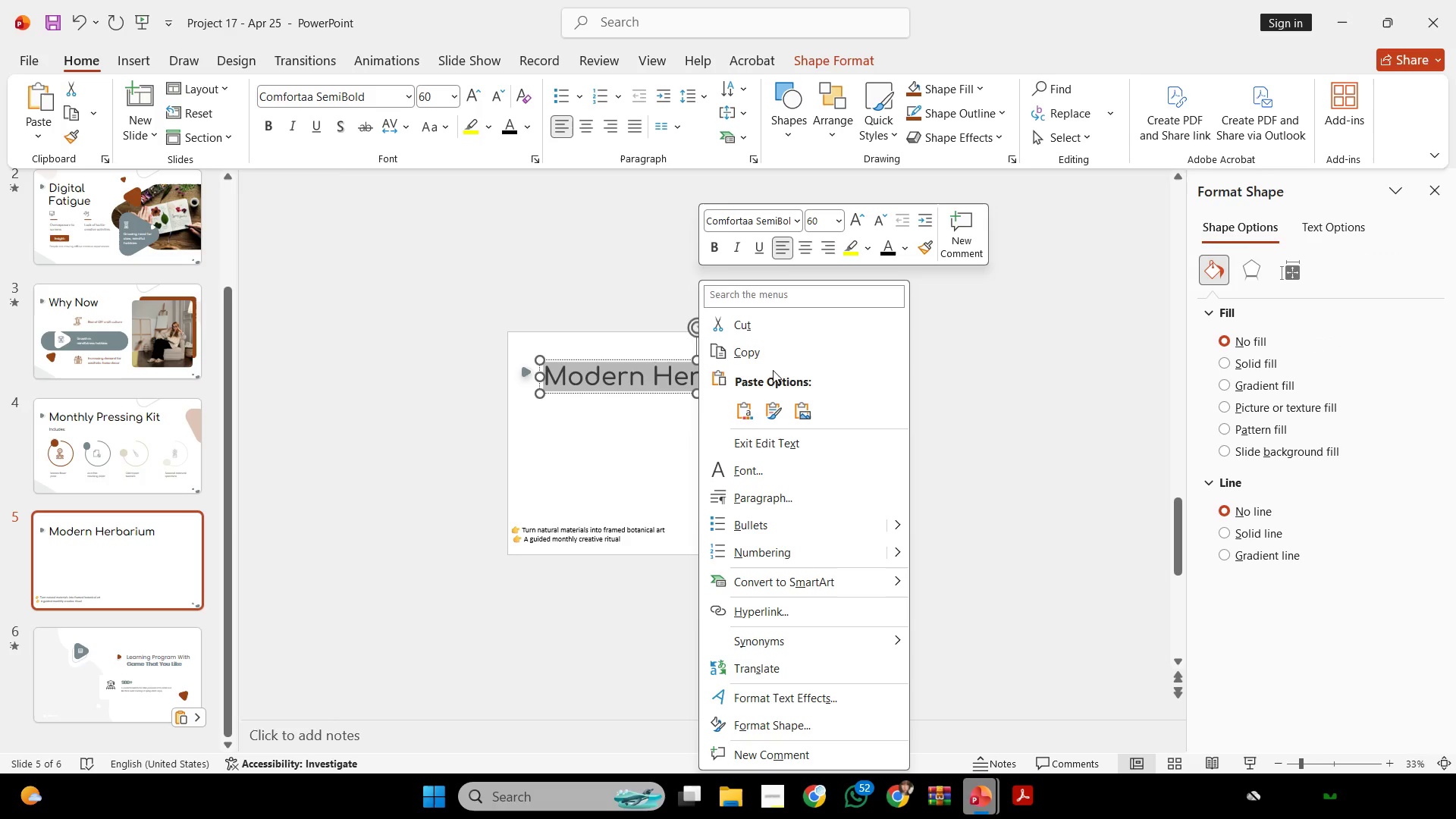 
left_click([773, 362])
 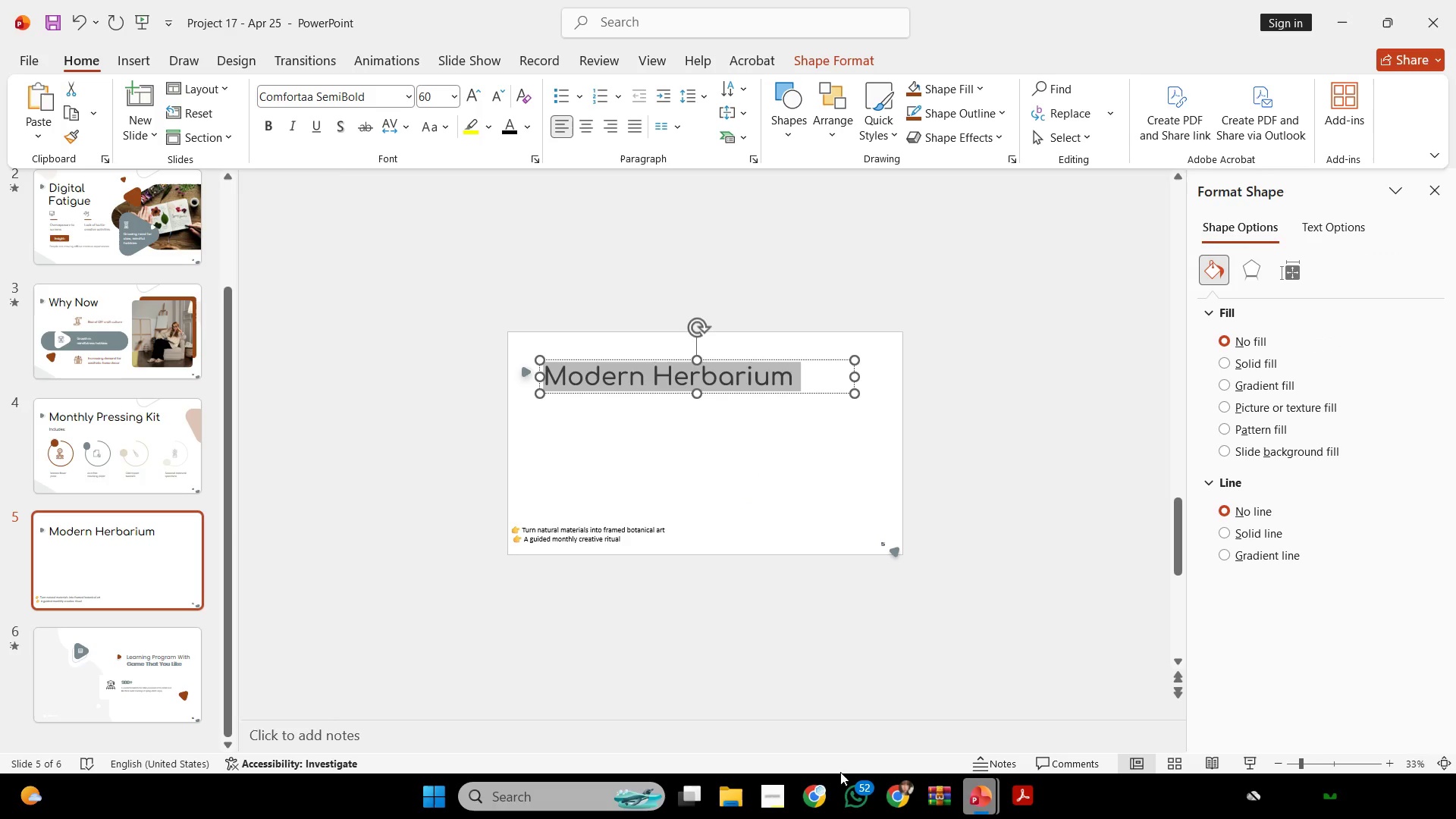 
left_click([809, 785])
 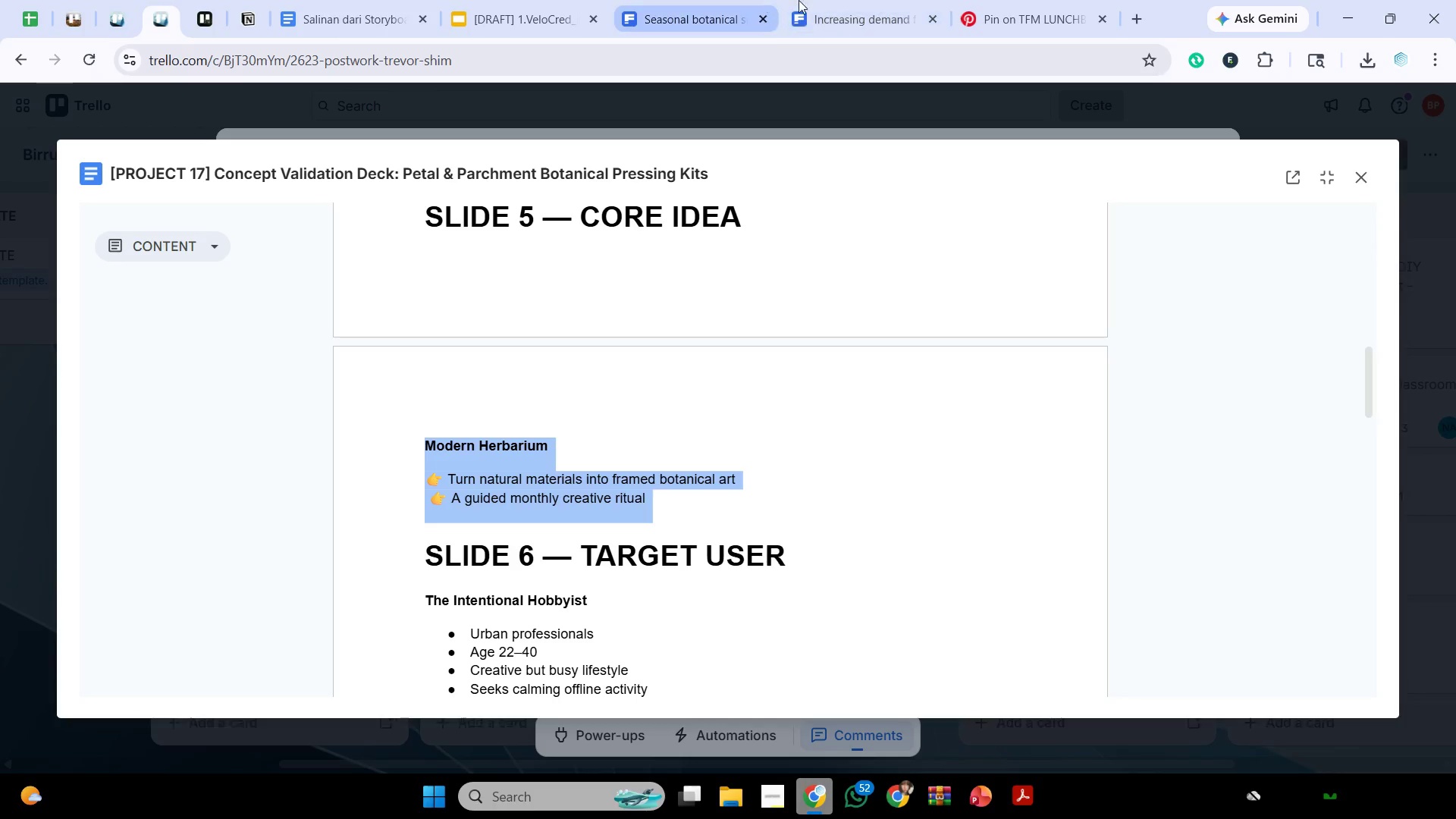 
left_click([828, 0])
 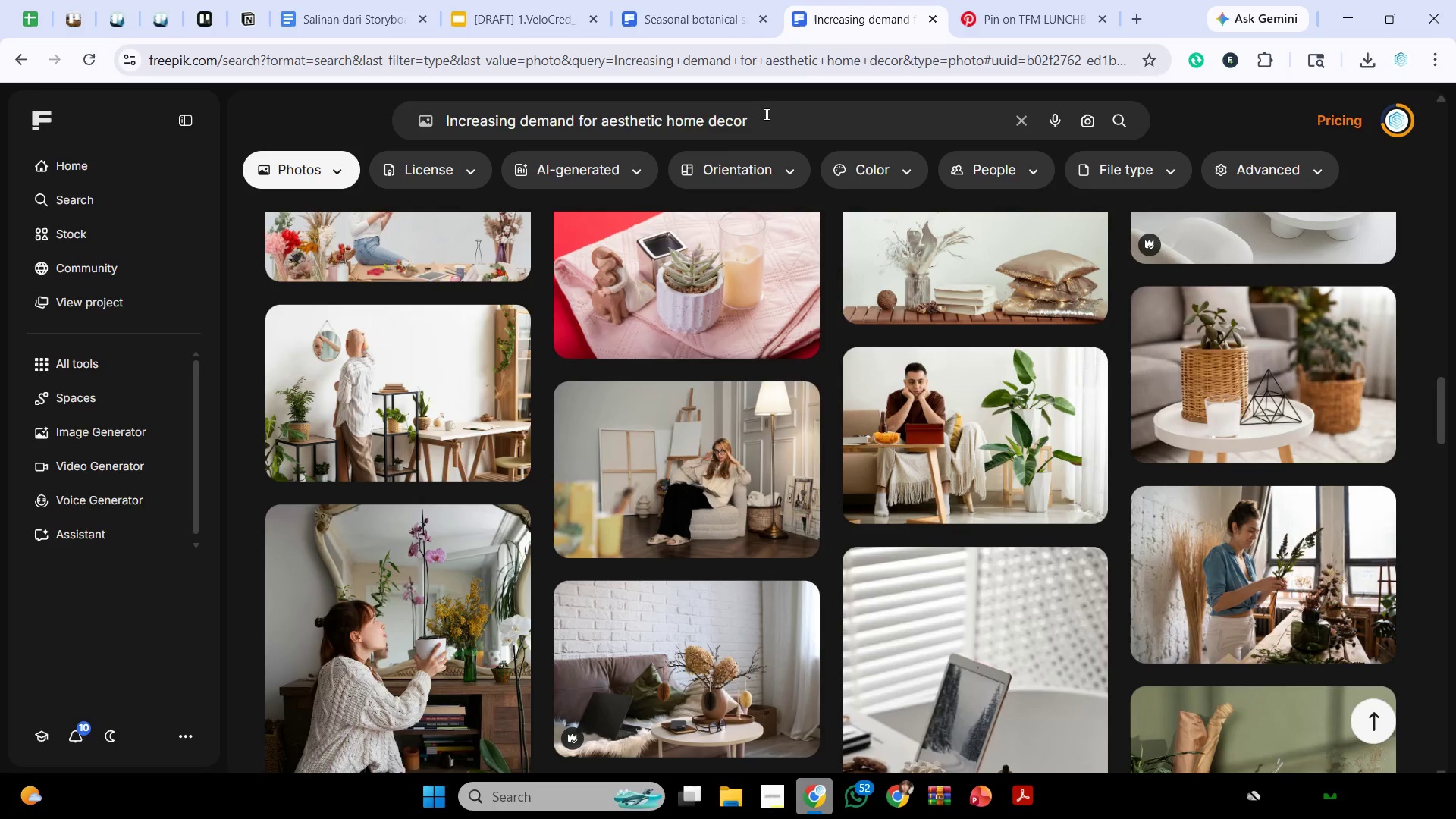 
left_click_drag(start_coordinate=[777, 108], to_coordinate=[491, 123])
 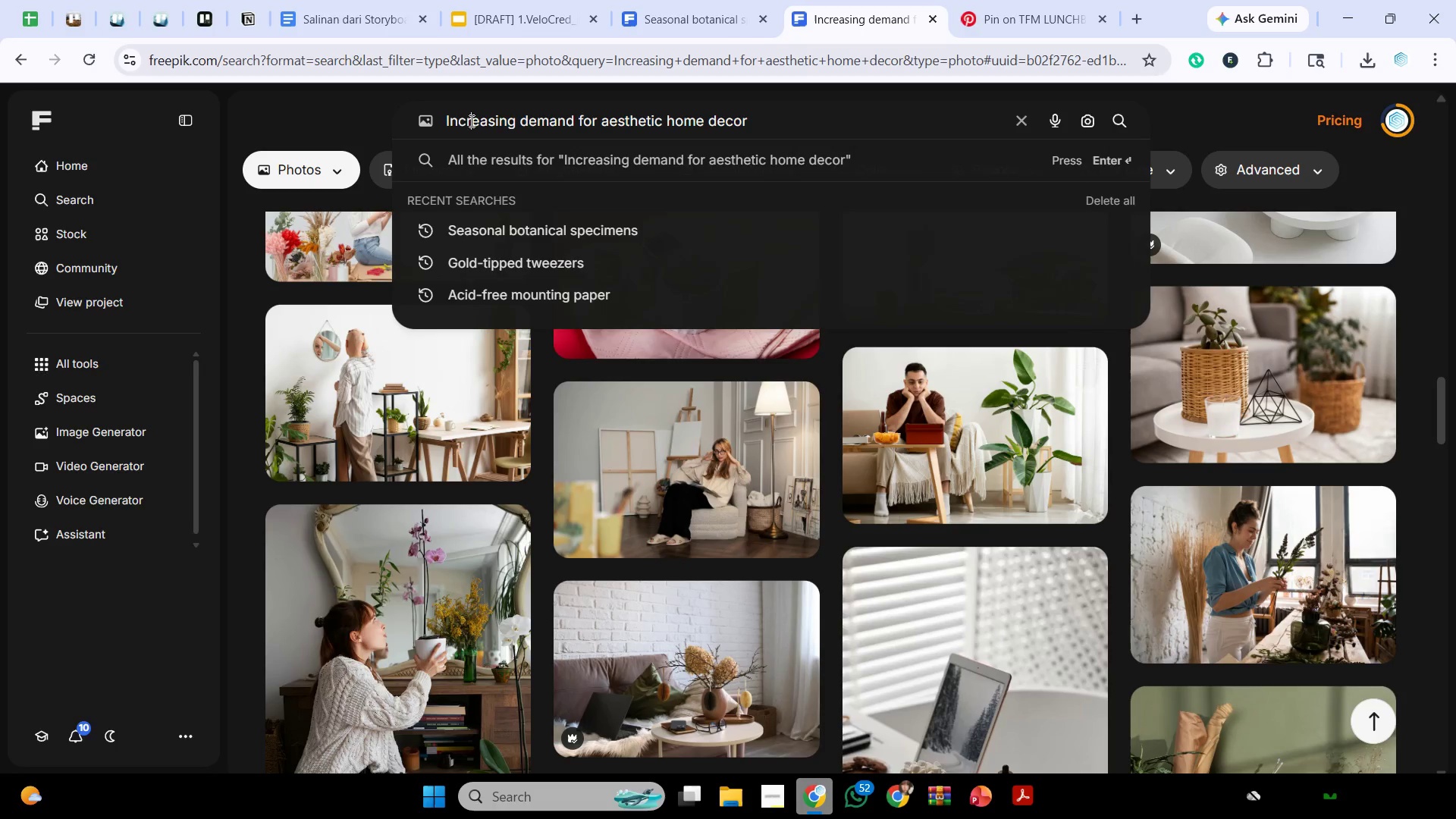 
double_click([470, 121])
 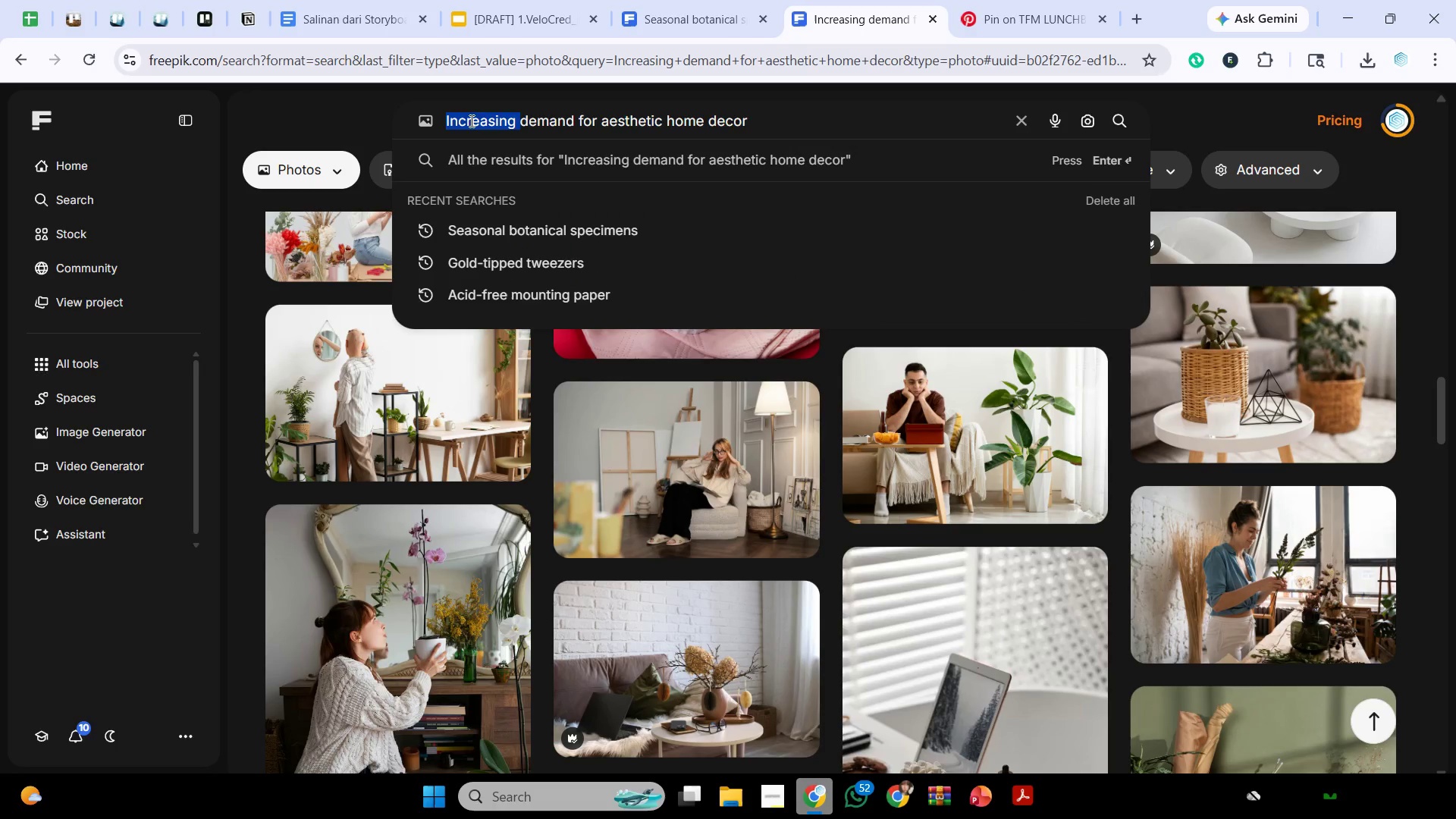 
triple_click([470, 121])
 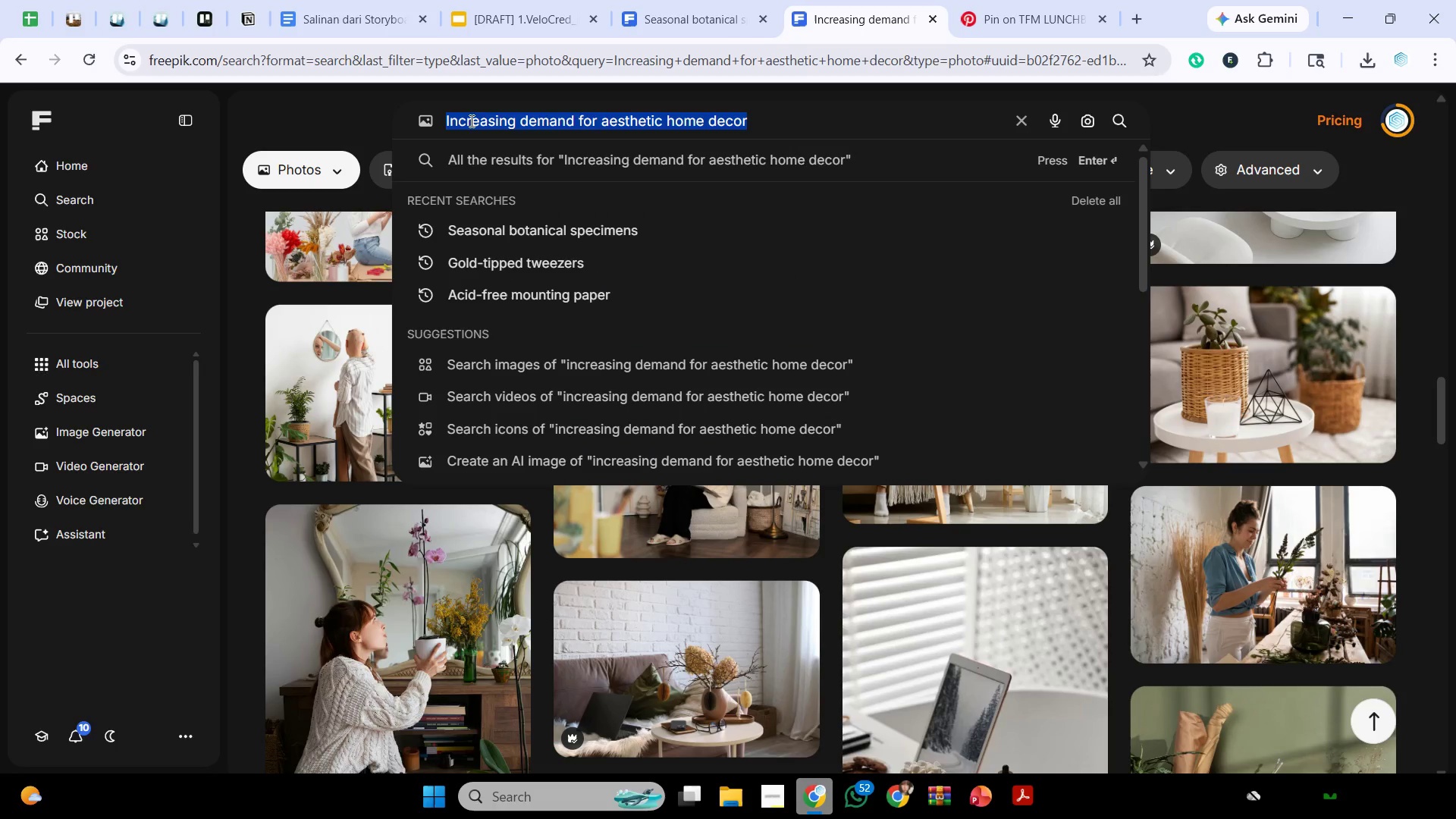 
right_click([470, 121])
 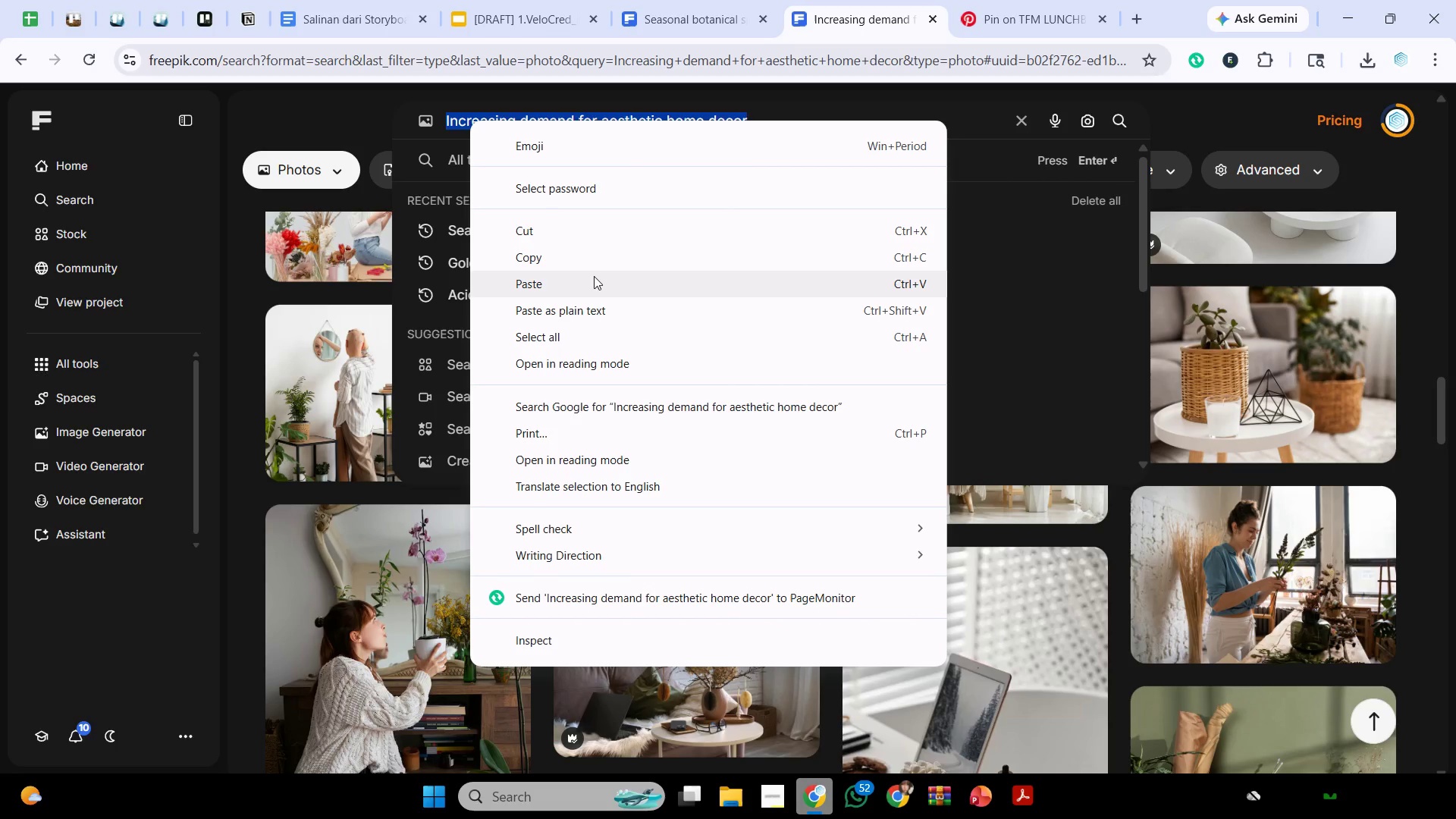 
left_click([594, 276])
 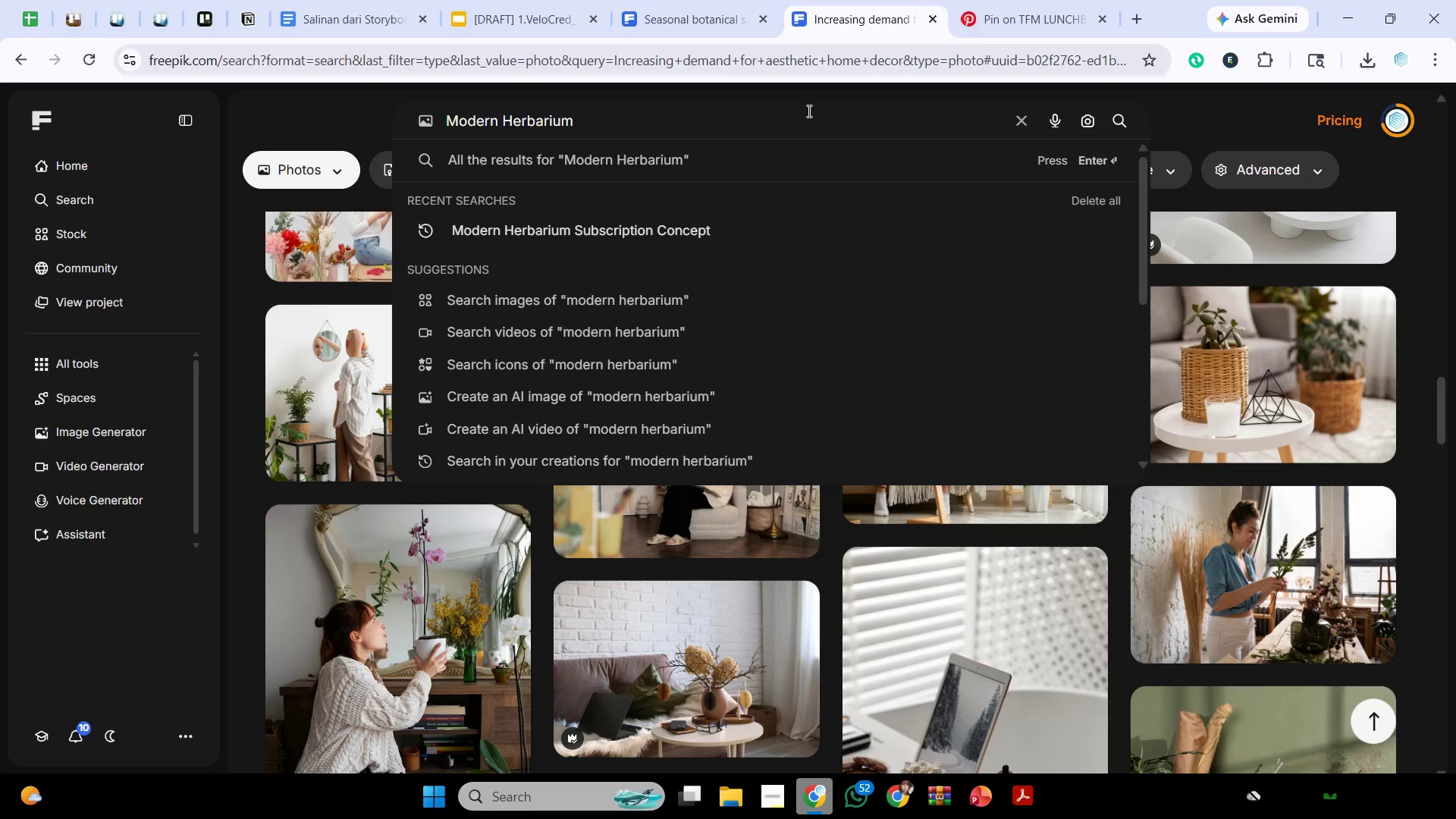 
key(Enter)
 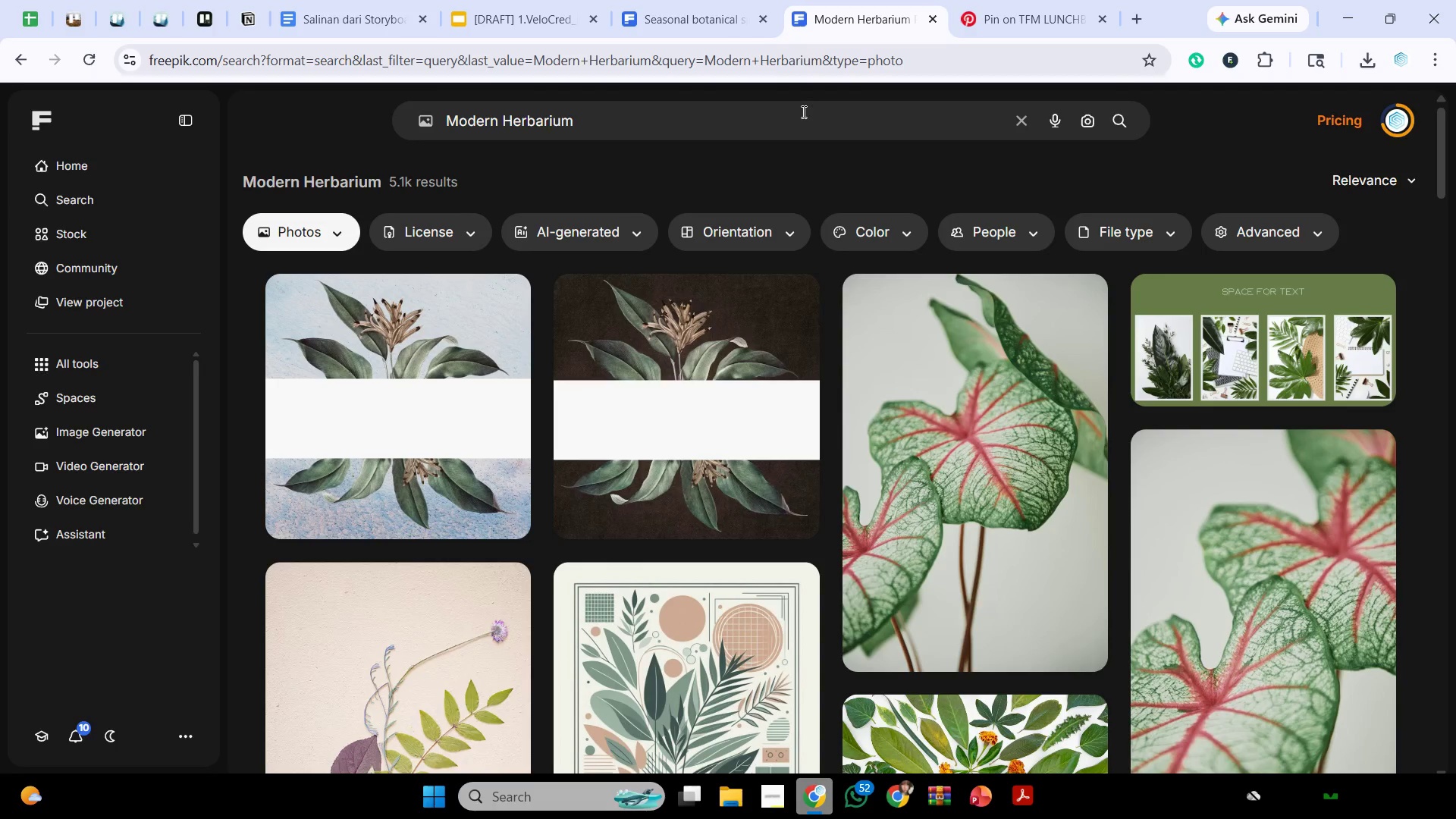 
scroll: coordinate [757, 322], scroll_direction: down, amount: 17.0
 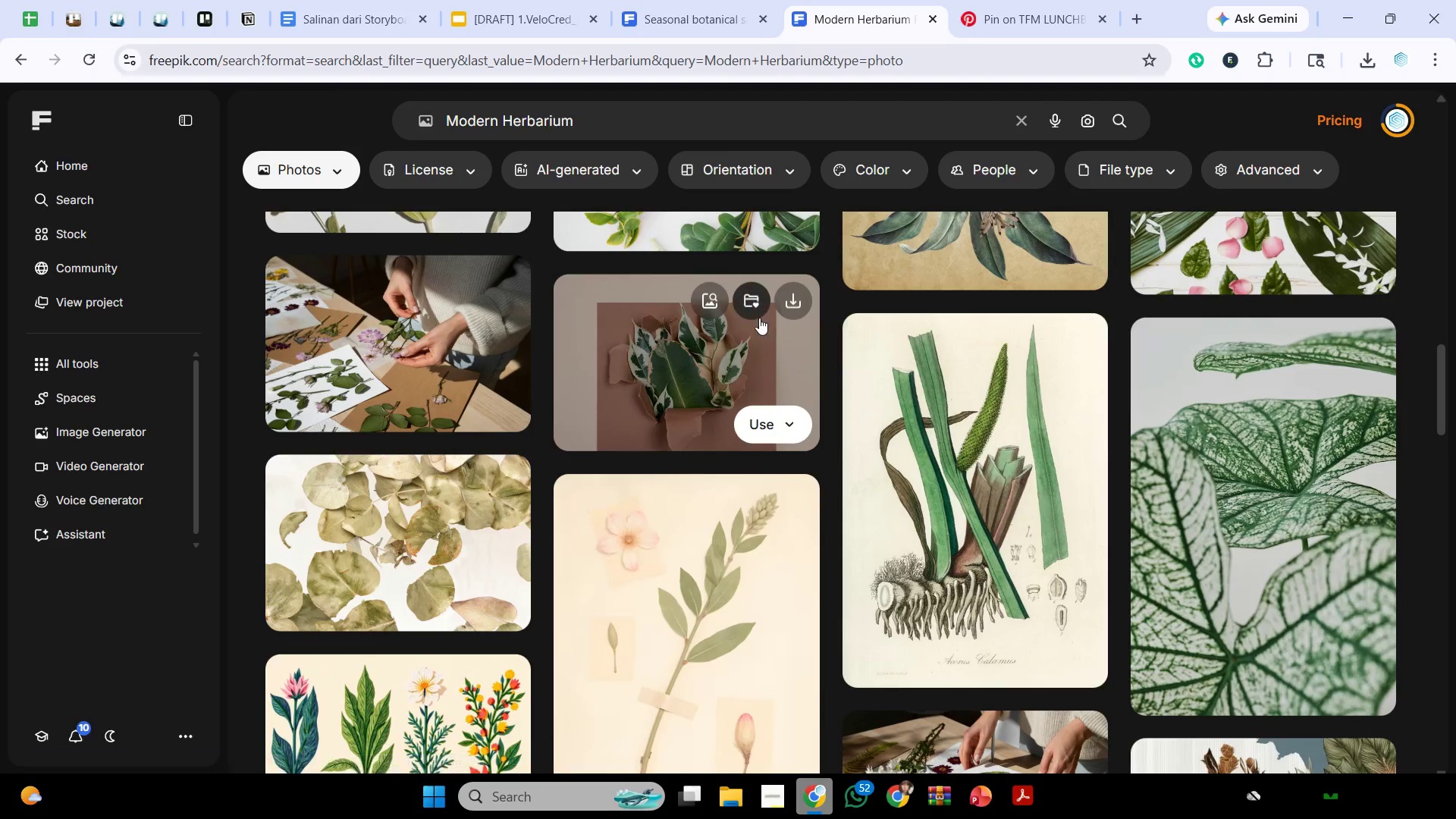 
scroll: coordinate [1047, 424], scroll_direction: down, amount: 3.0
 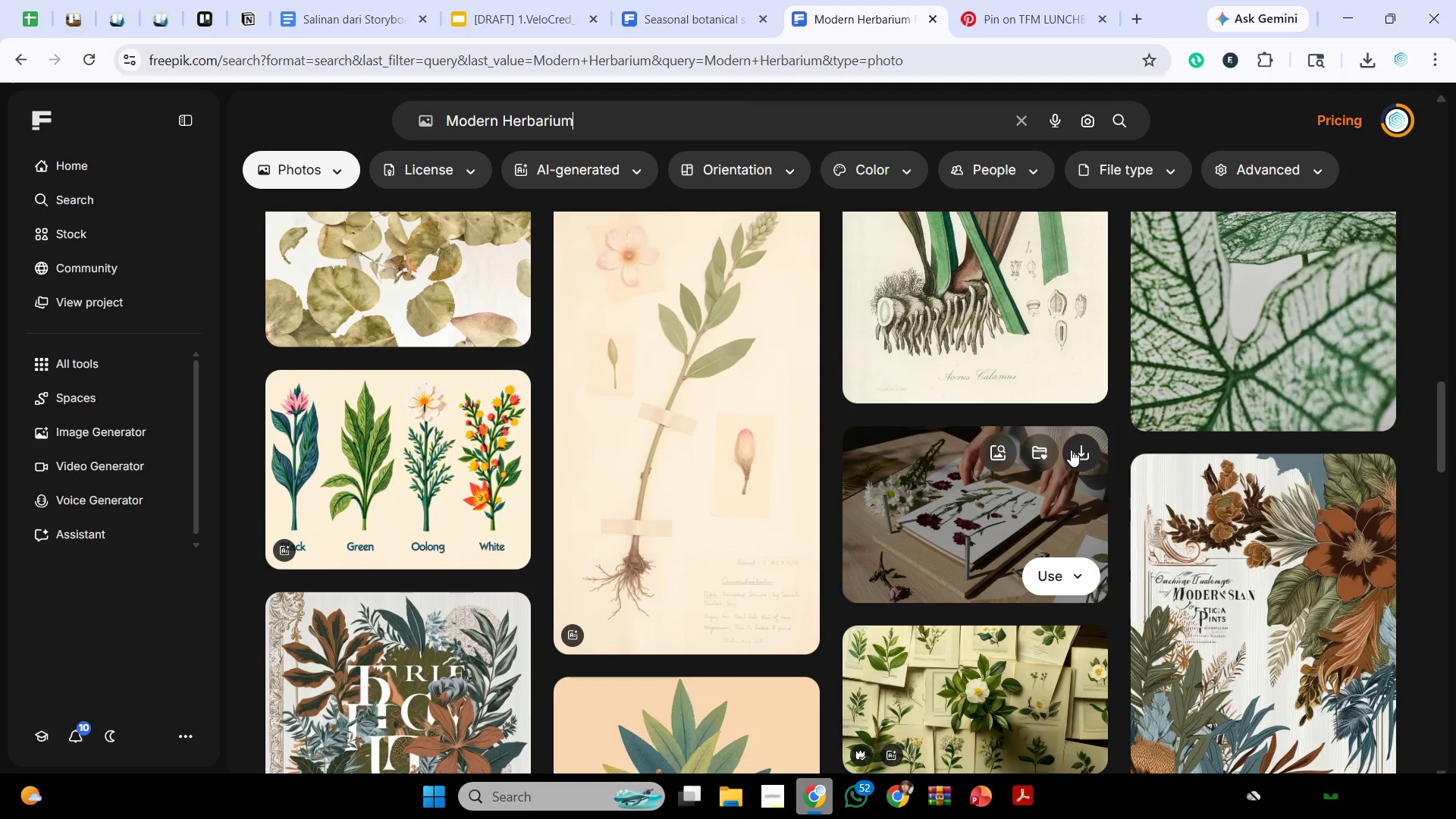 
left_click([1079, 449])
 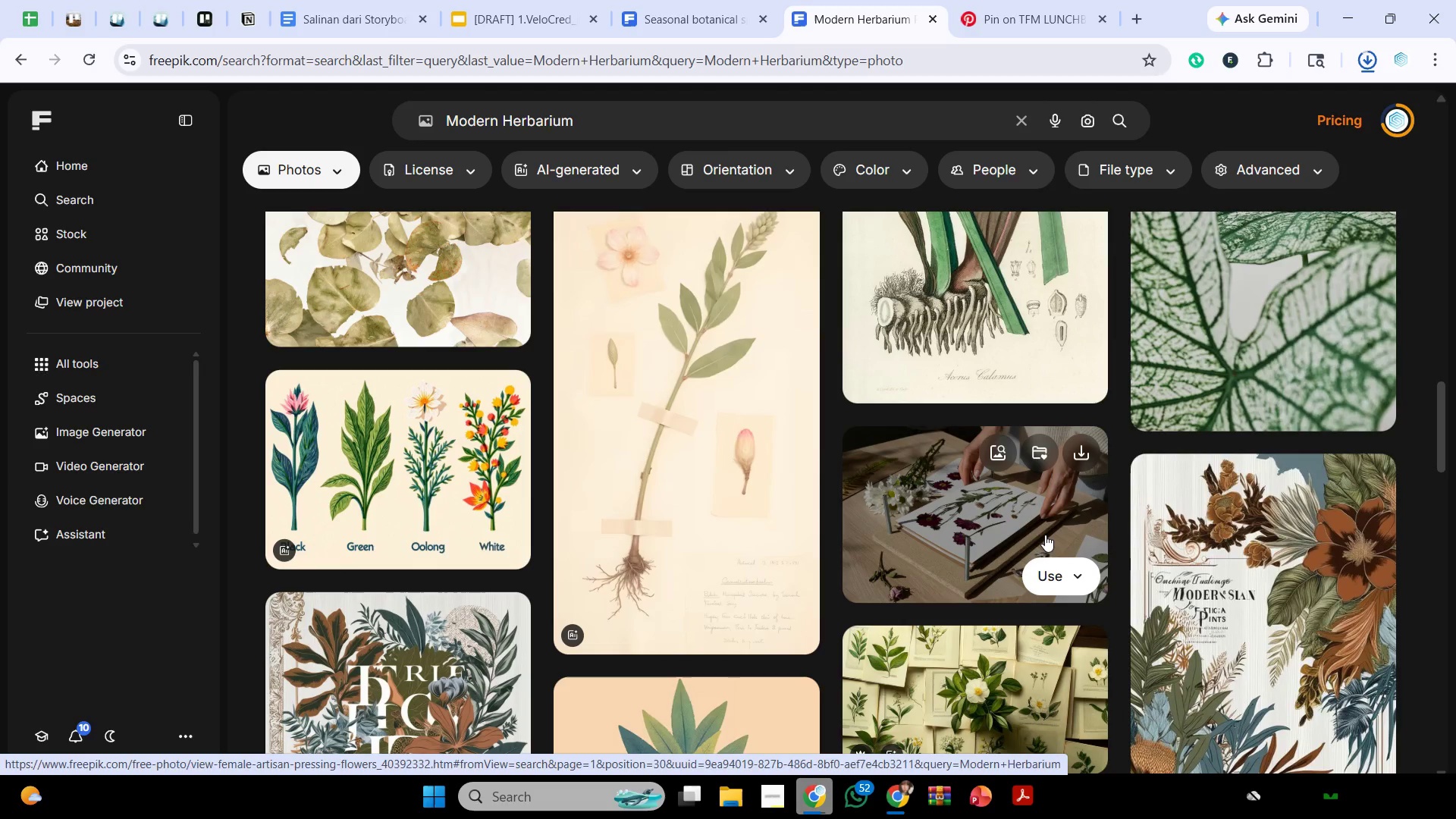 
wait(16.42)
 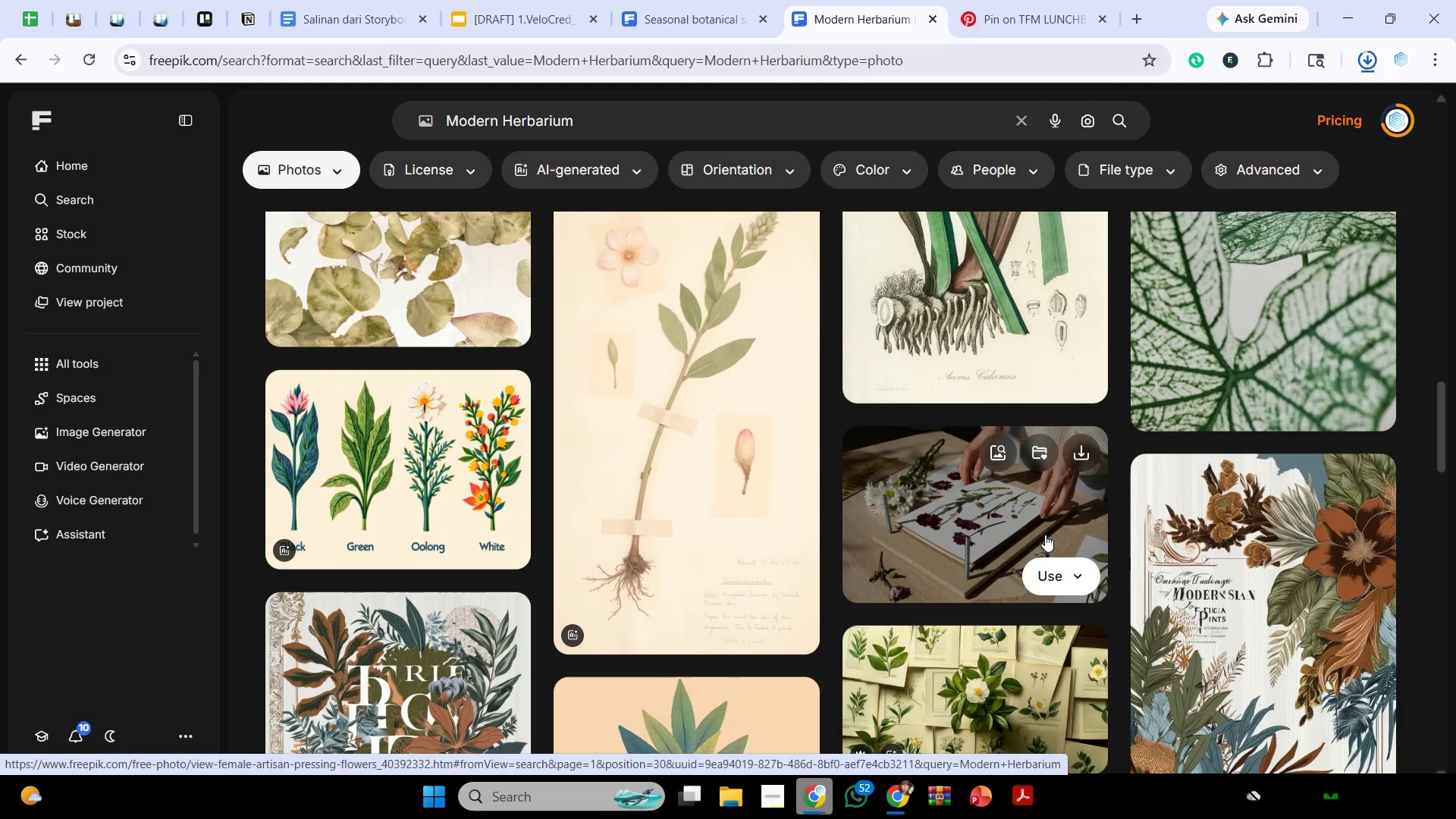 
mouse_move([899, 799])
 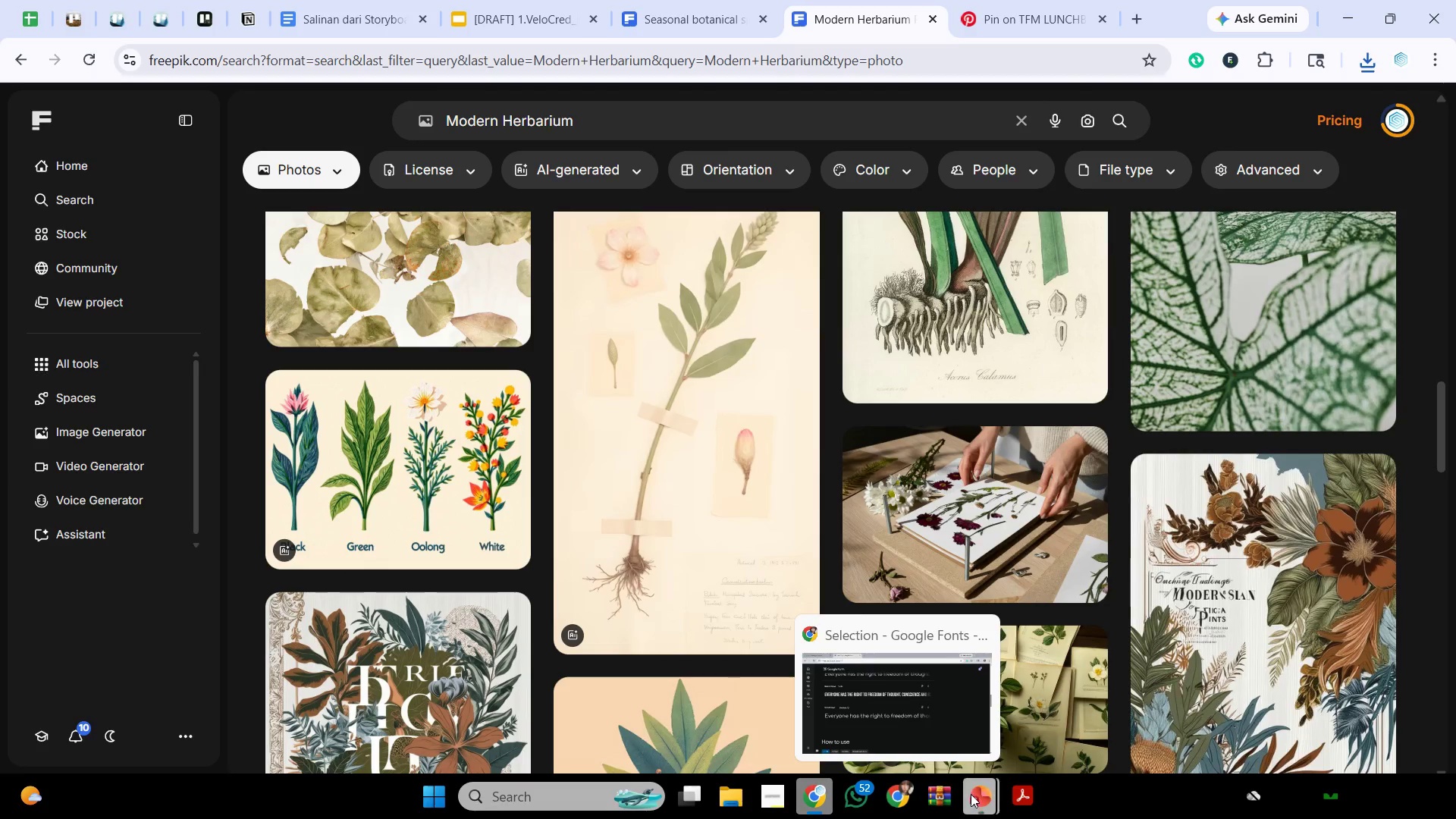 
left_click([971, 794])
 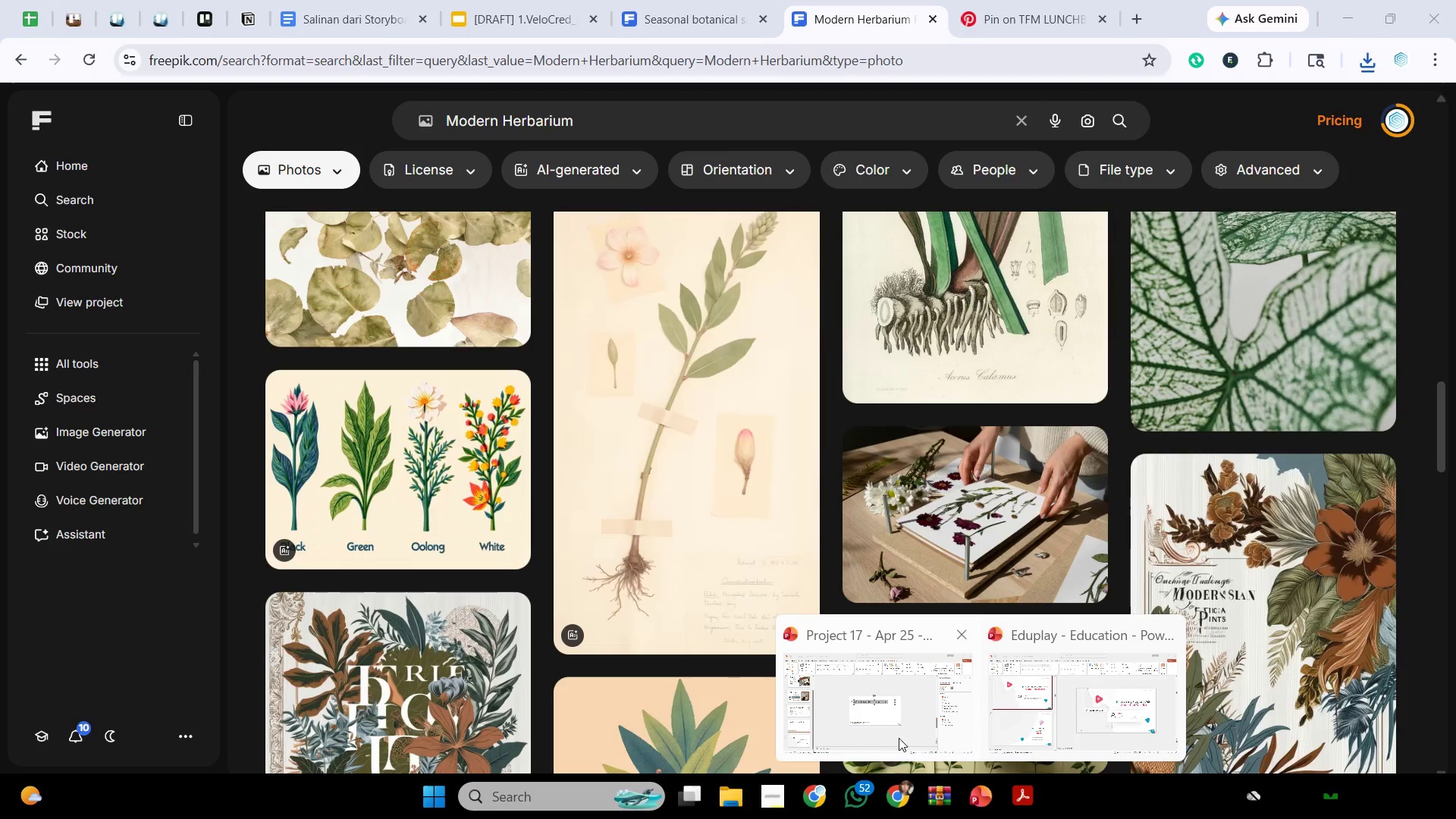 
left_click([896, 735])
 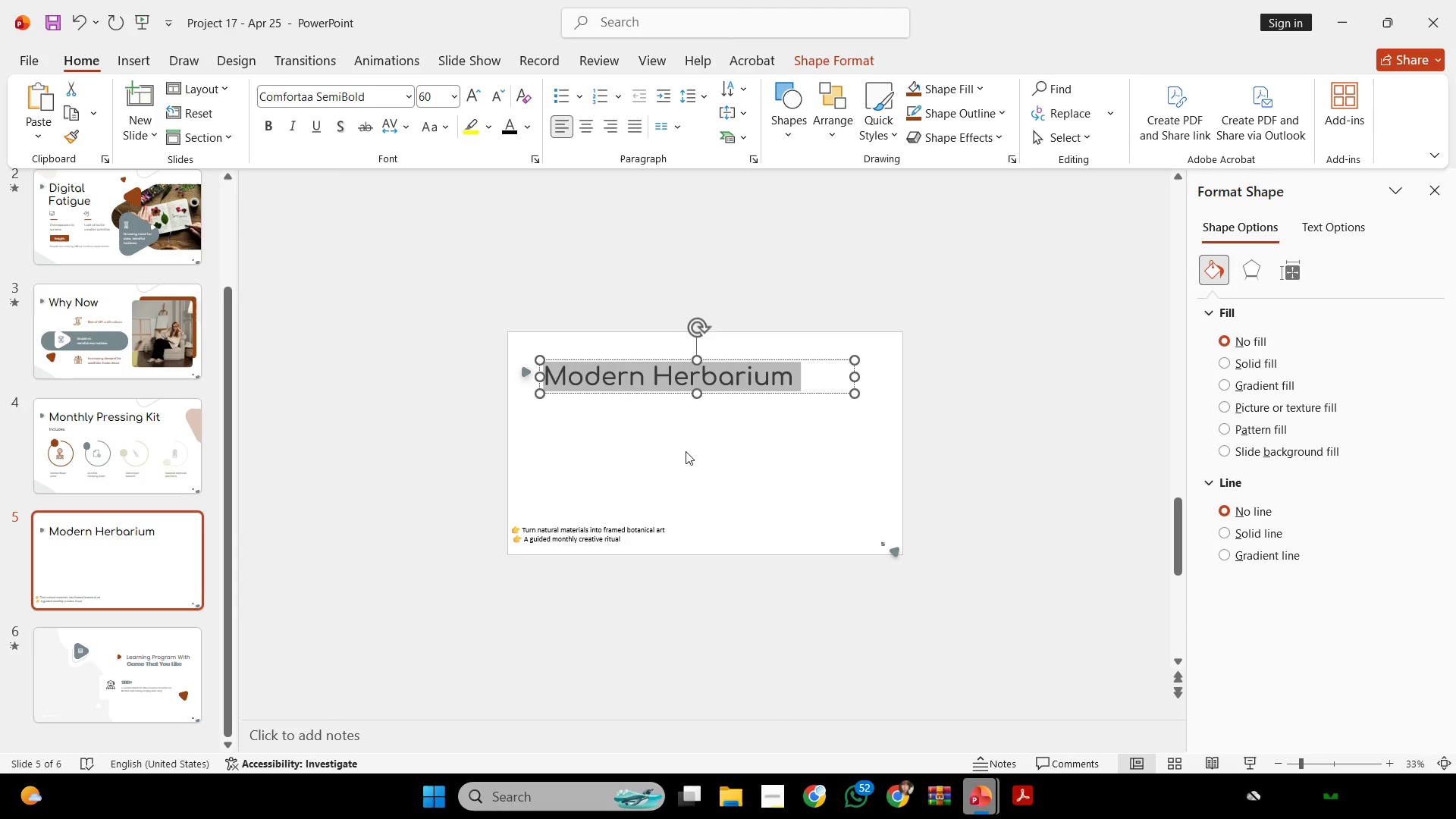 
left_click([684, 446])
 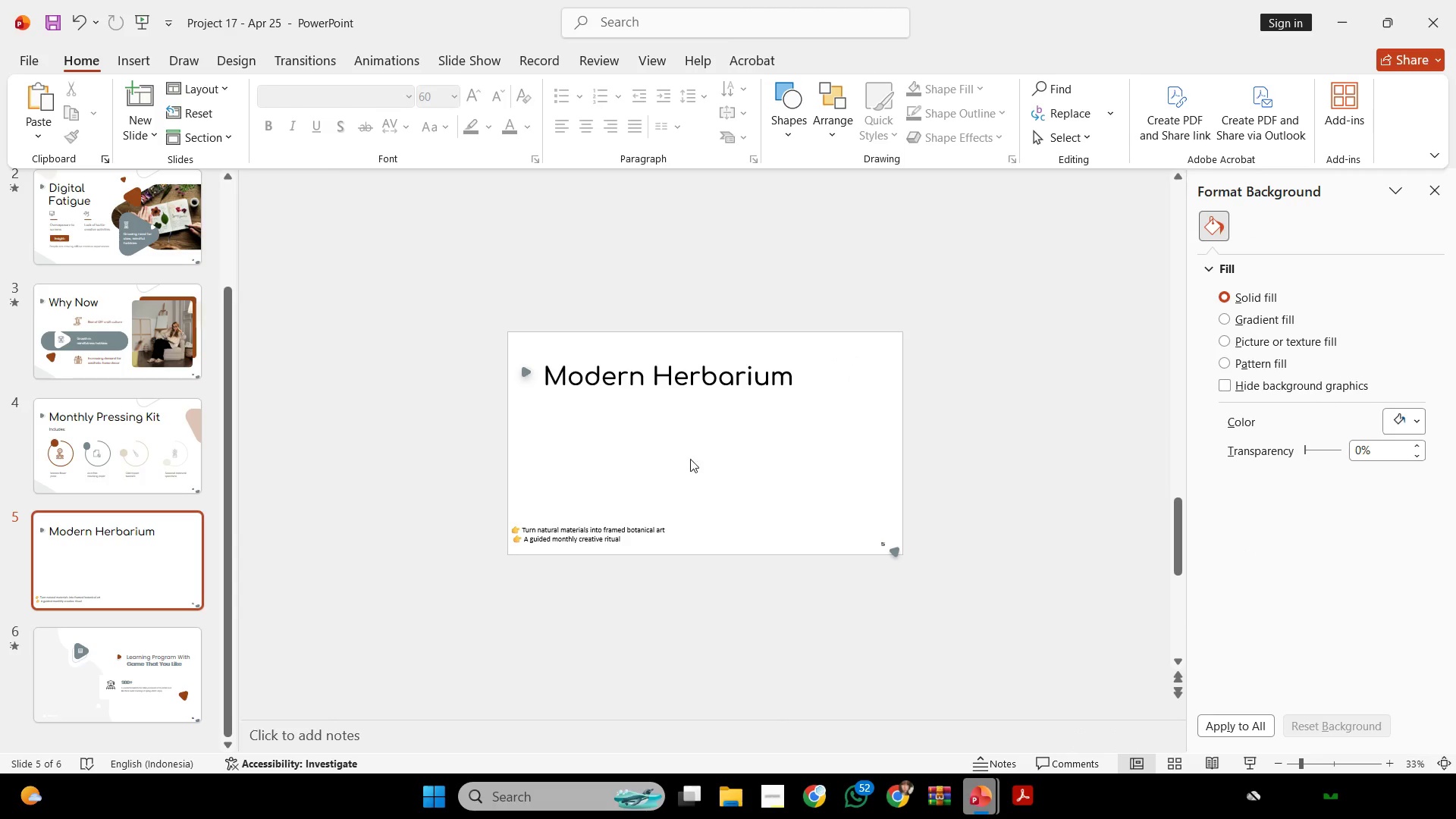 
scroll: coordinate [693, 463], scroll_direction: down, amount: 1.0
 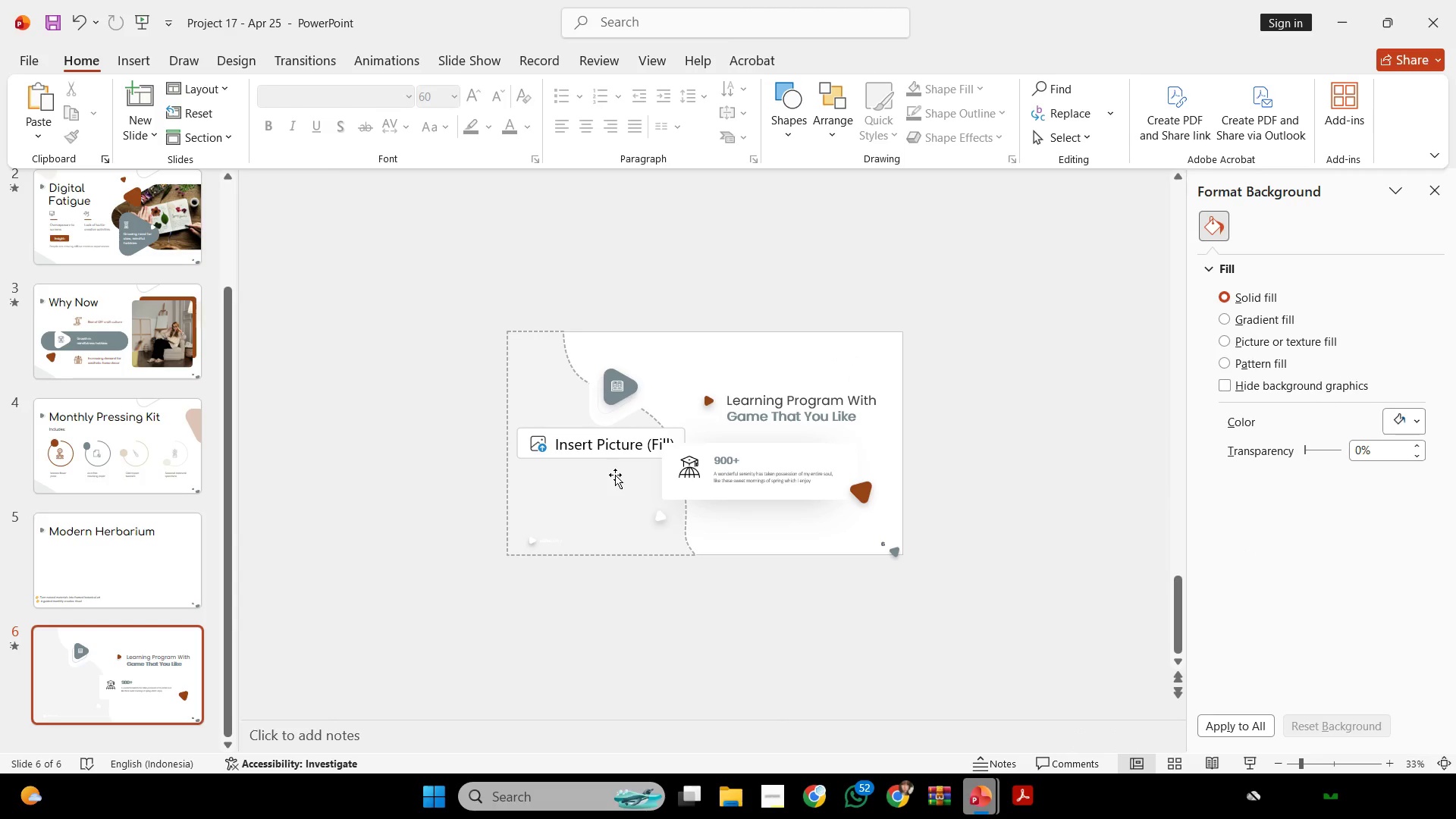 
left_click([617, 446])
 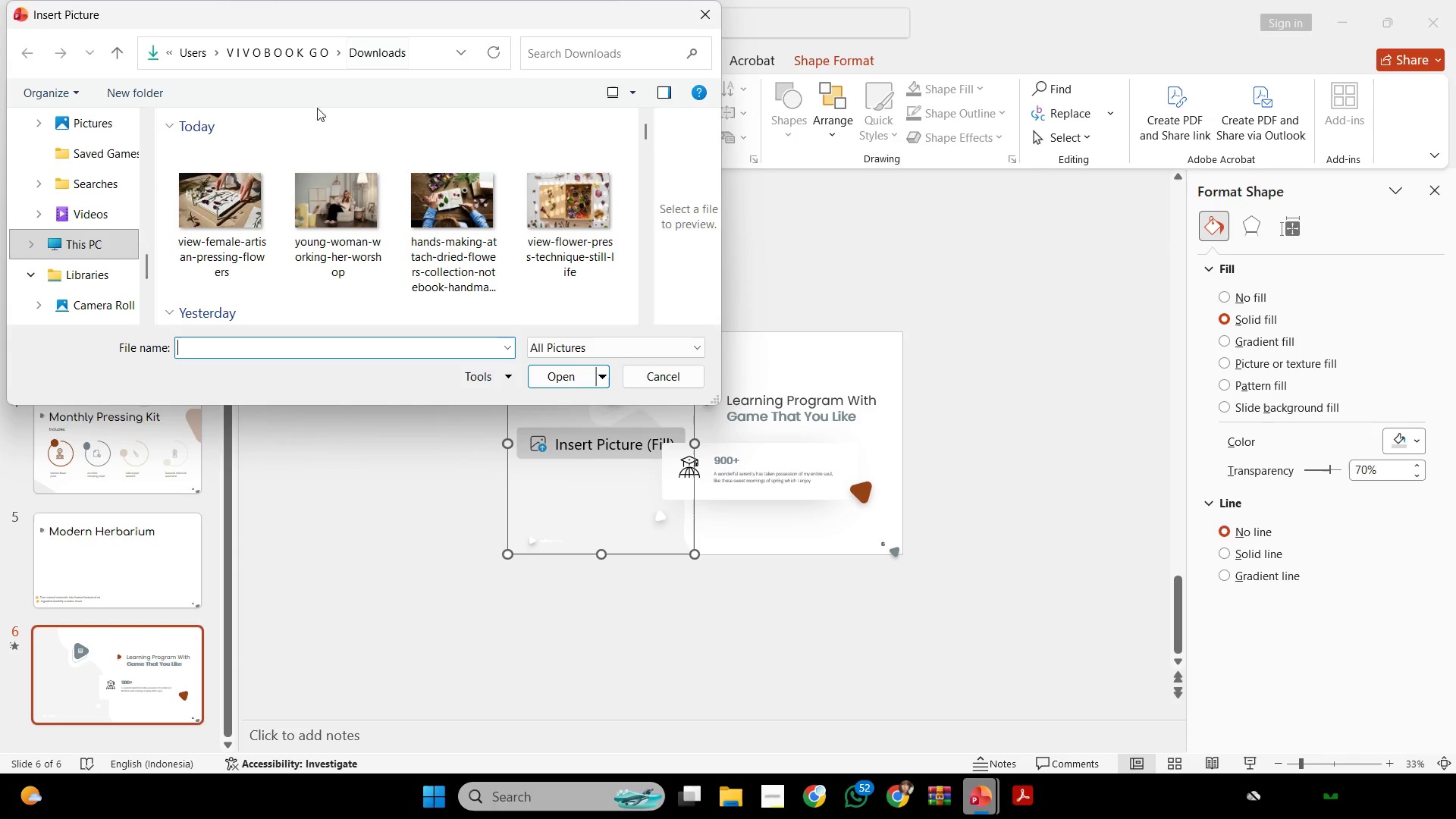 
double_click([232, 158])
 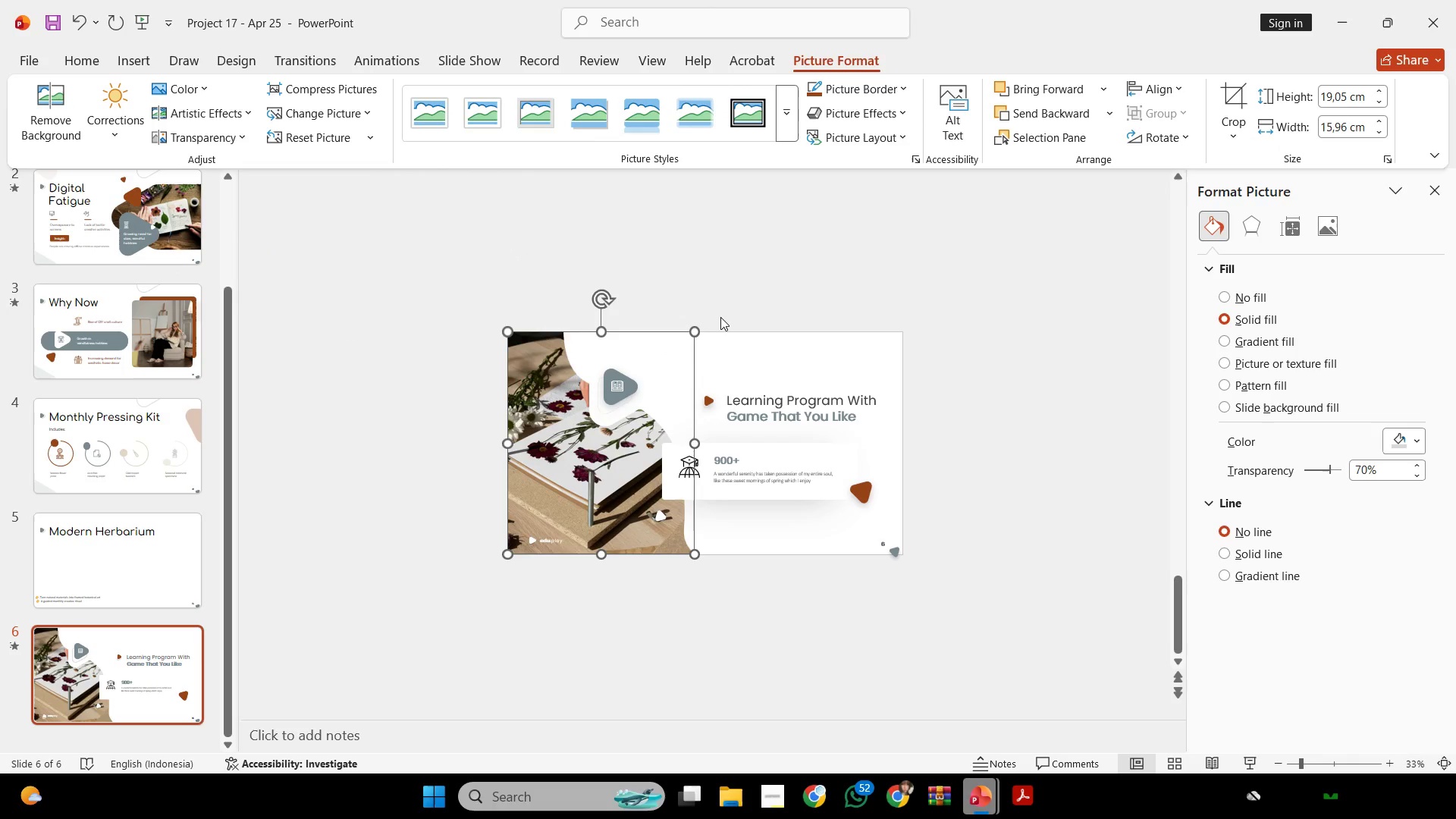 
double_click([598, 432])
 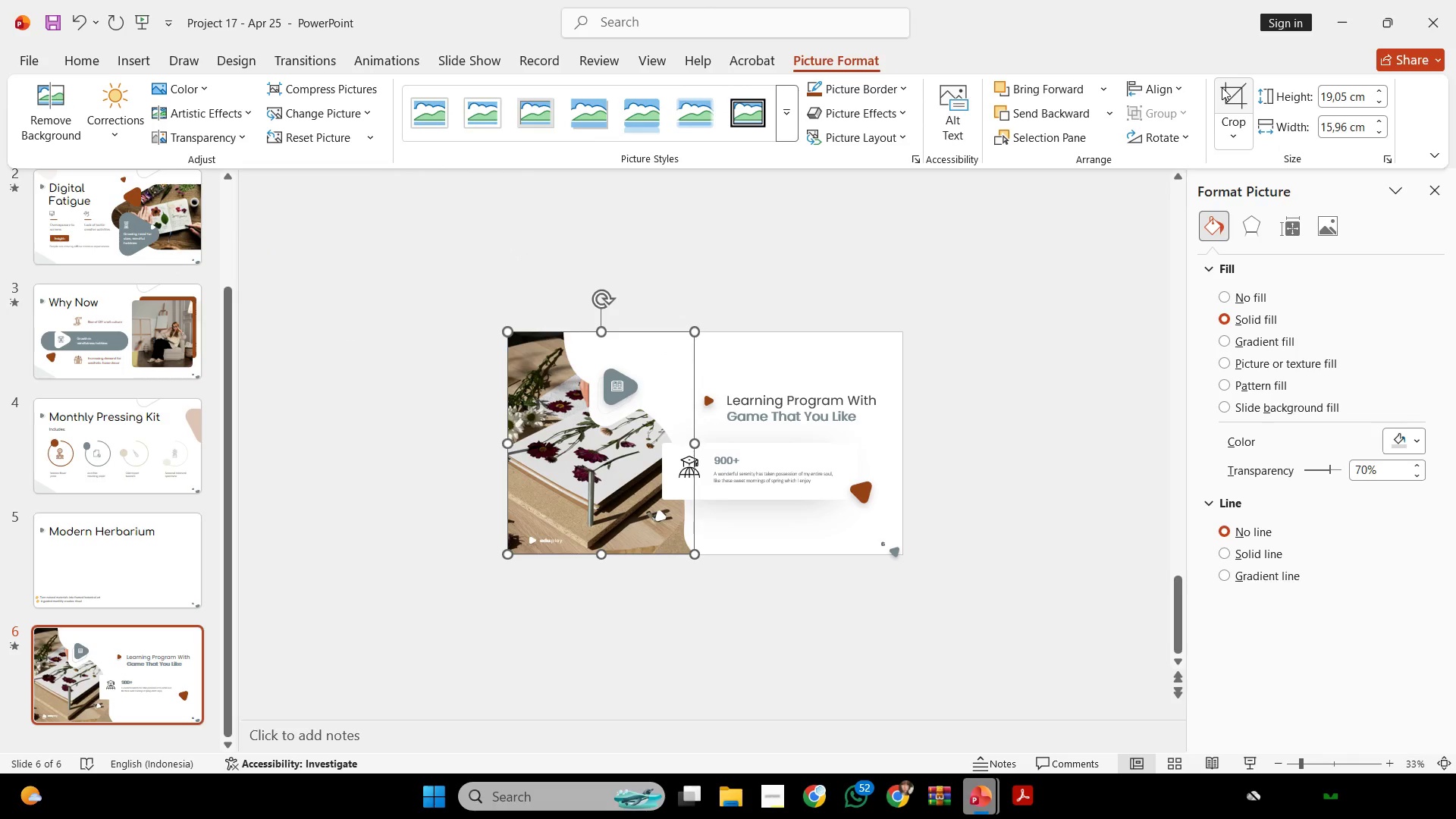 
left_click([1222, 87])
 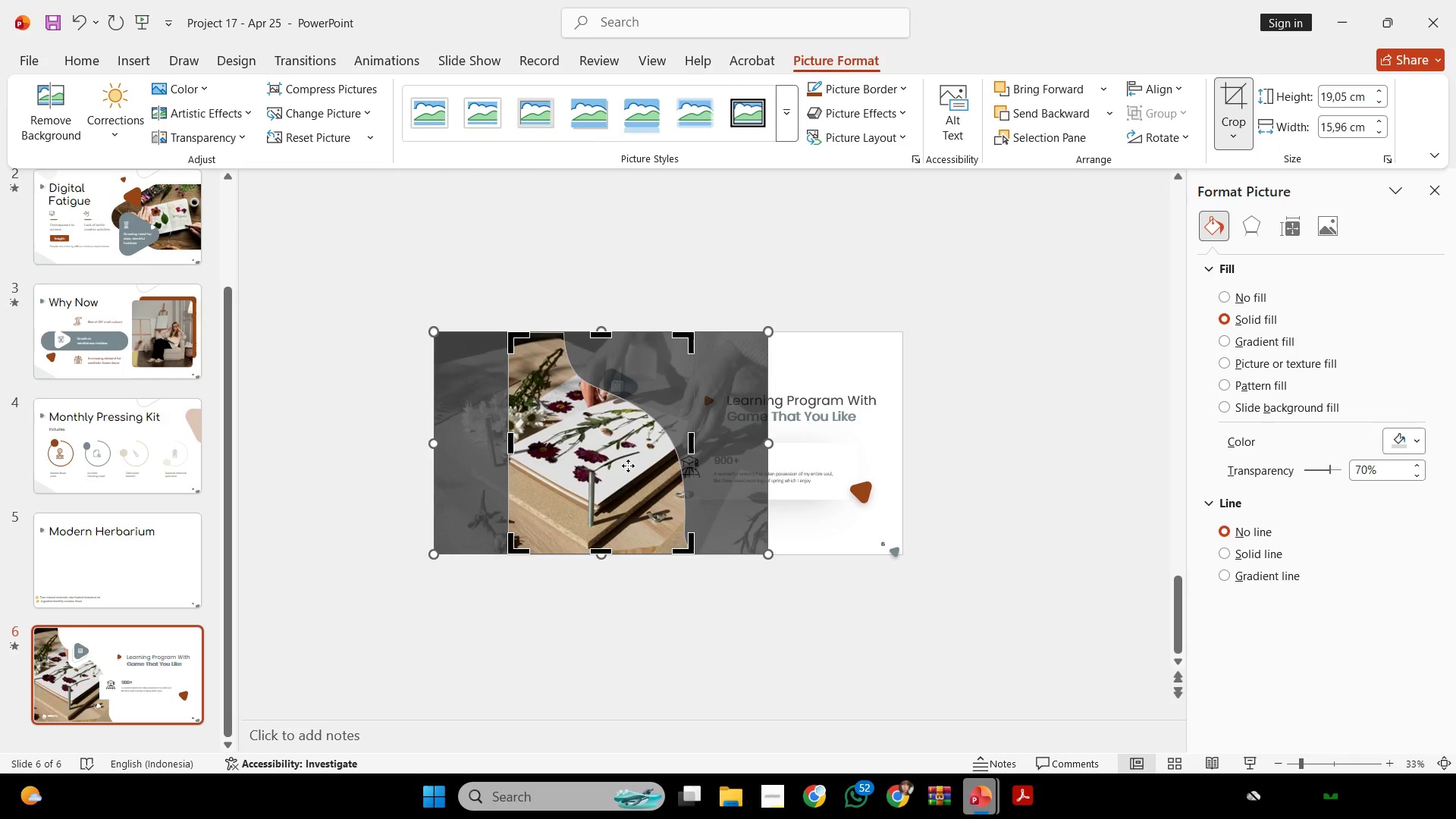 
hold_key(key=ShiftLeft, duration=1.36)
left_click_drag(start_coordinate=[622, 467], to_coordinate=[573, 468])
 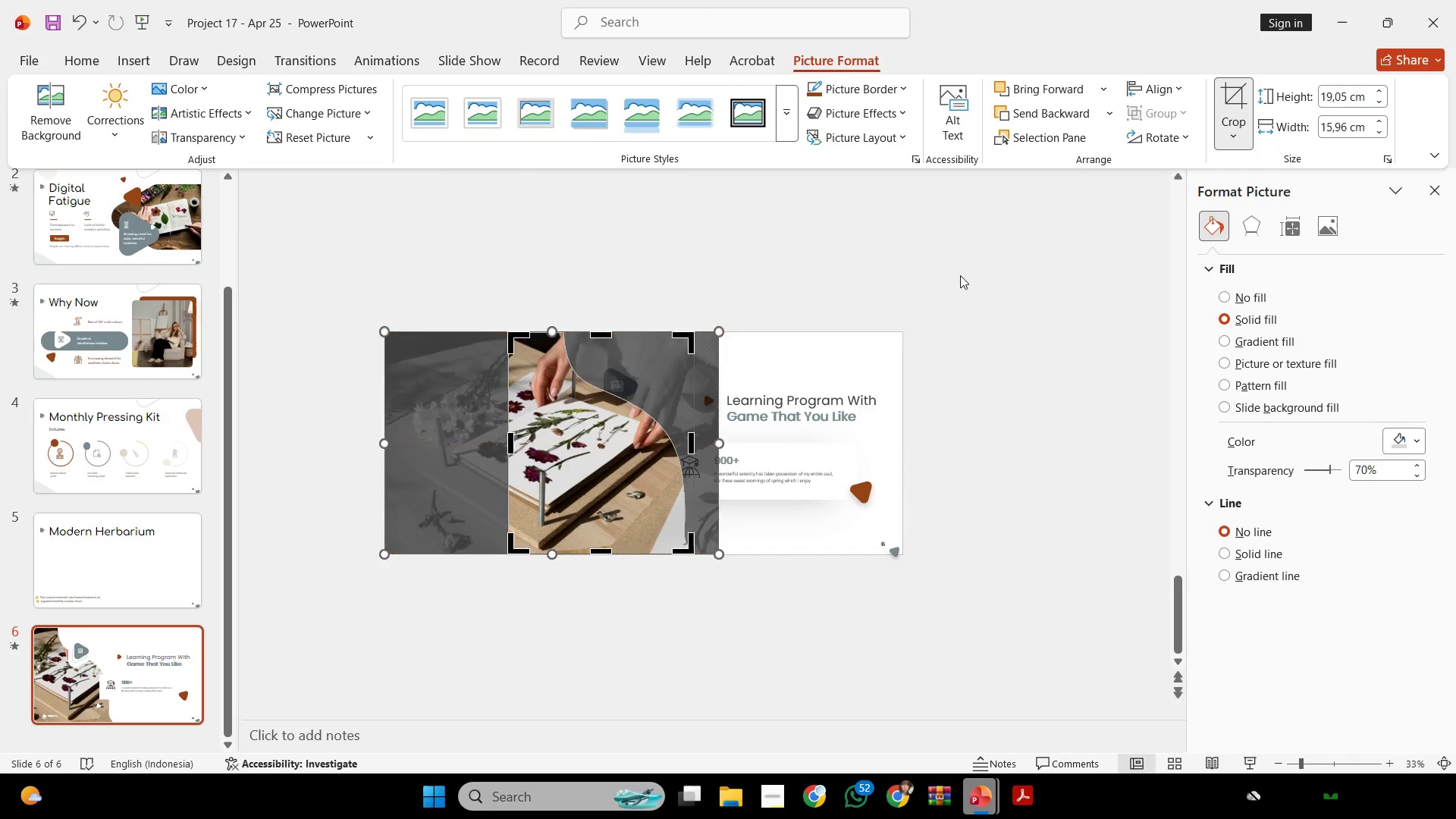 
left_click([960, 275])
 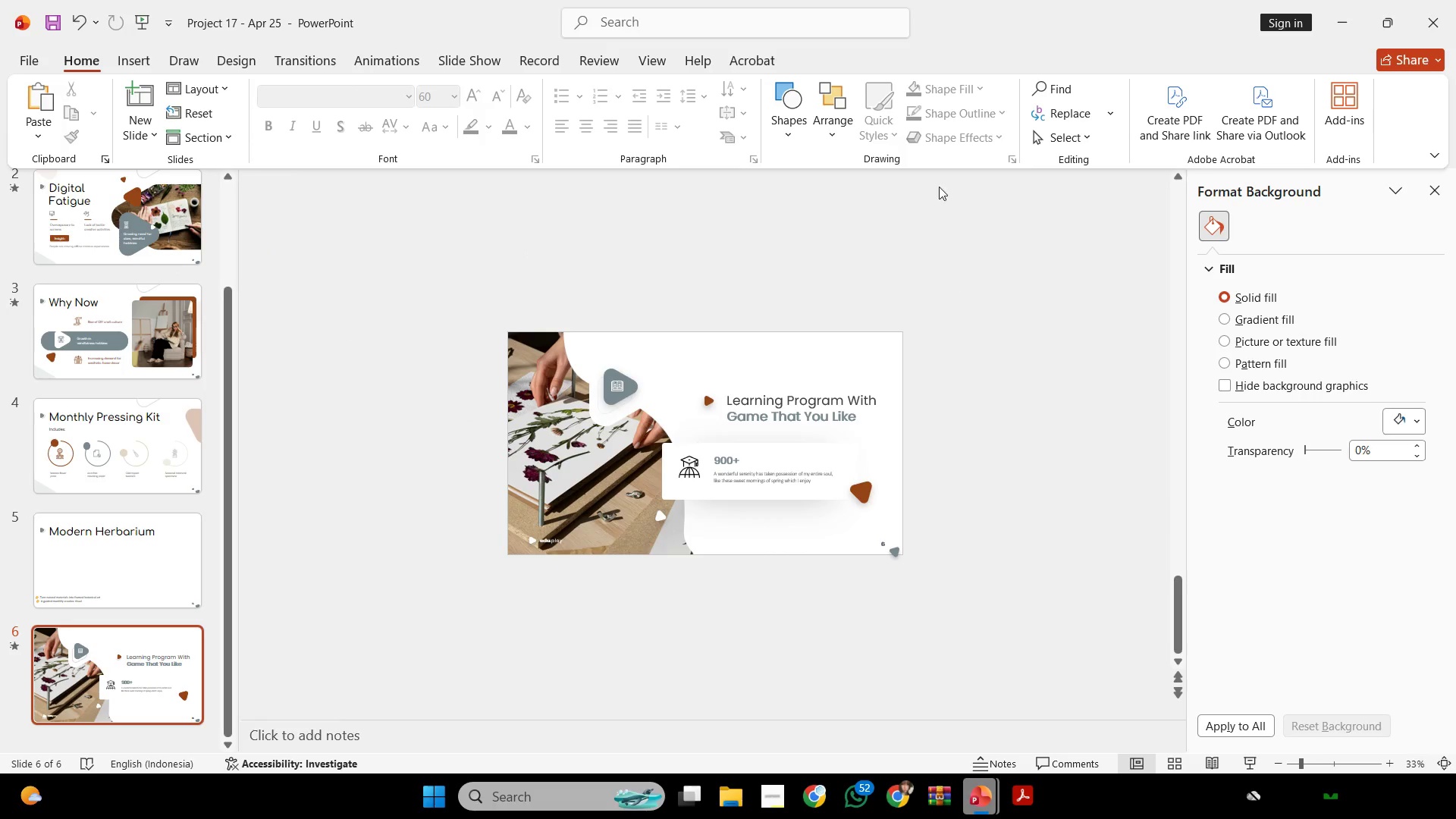 
wait(25.36)
 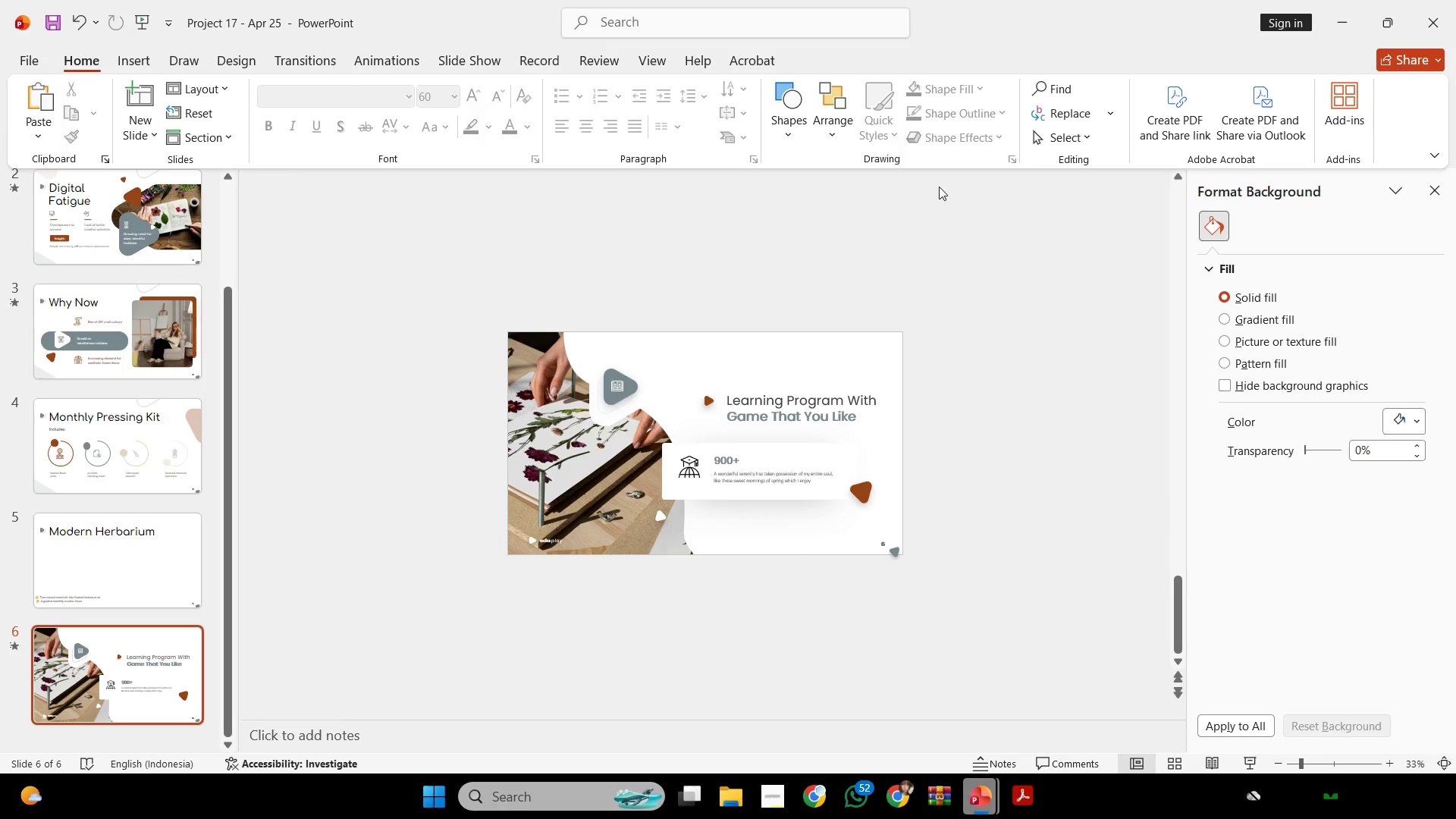 
double_click([956, 352])
 